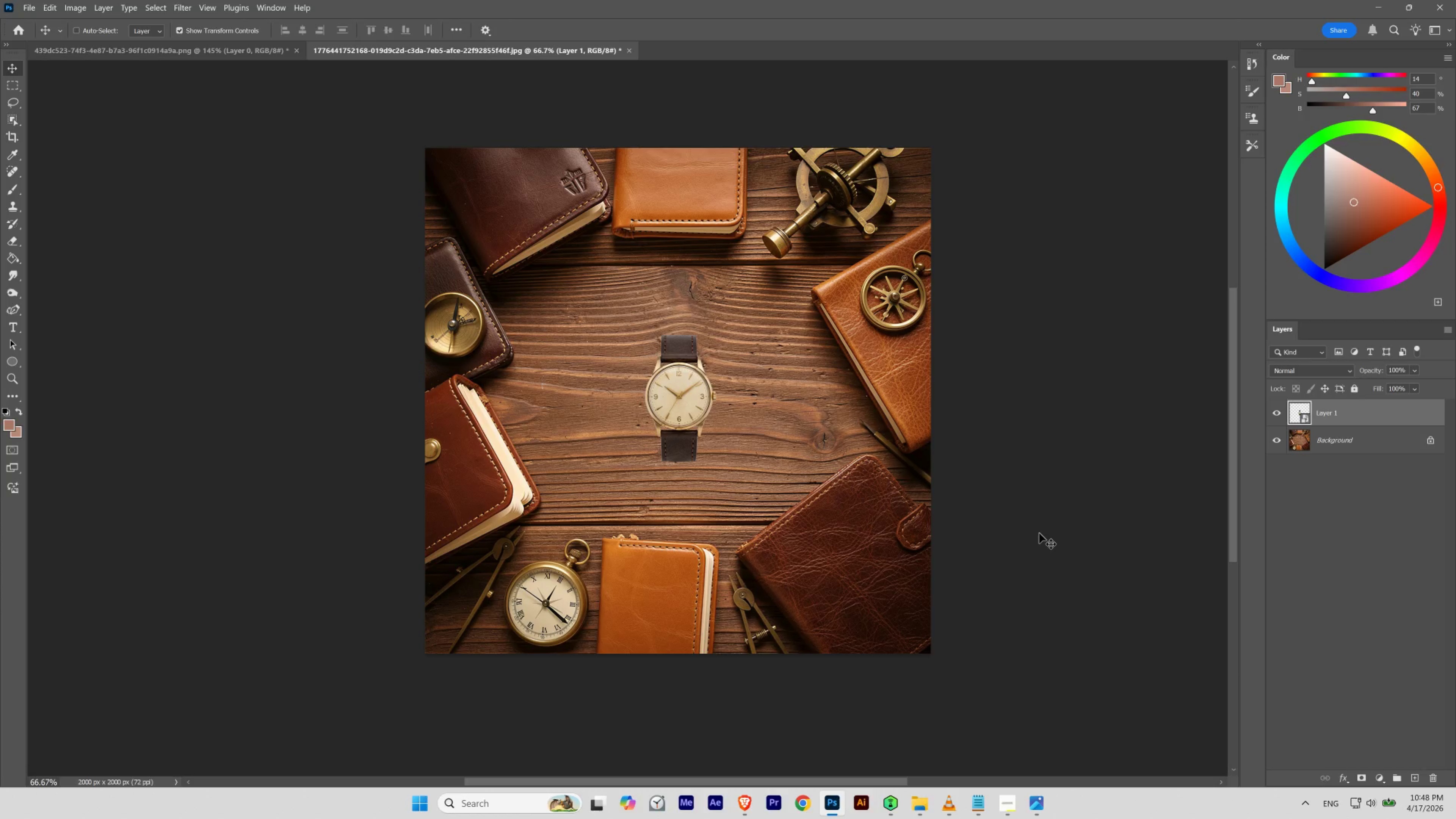 
hold_key(key=Space, duration=2.11)
 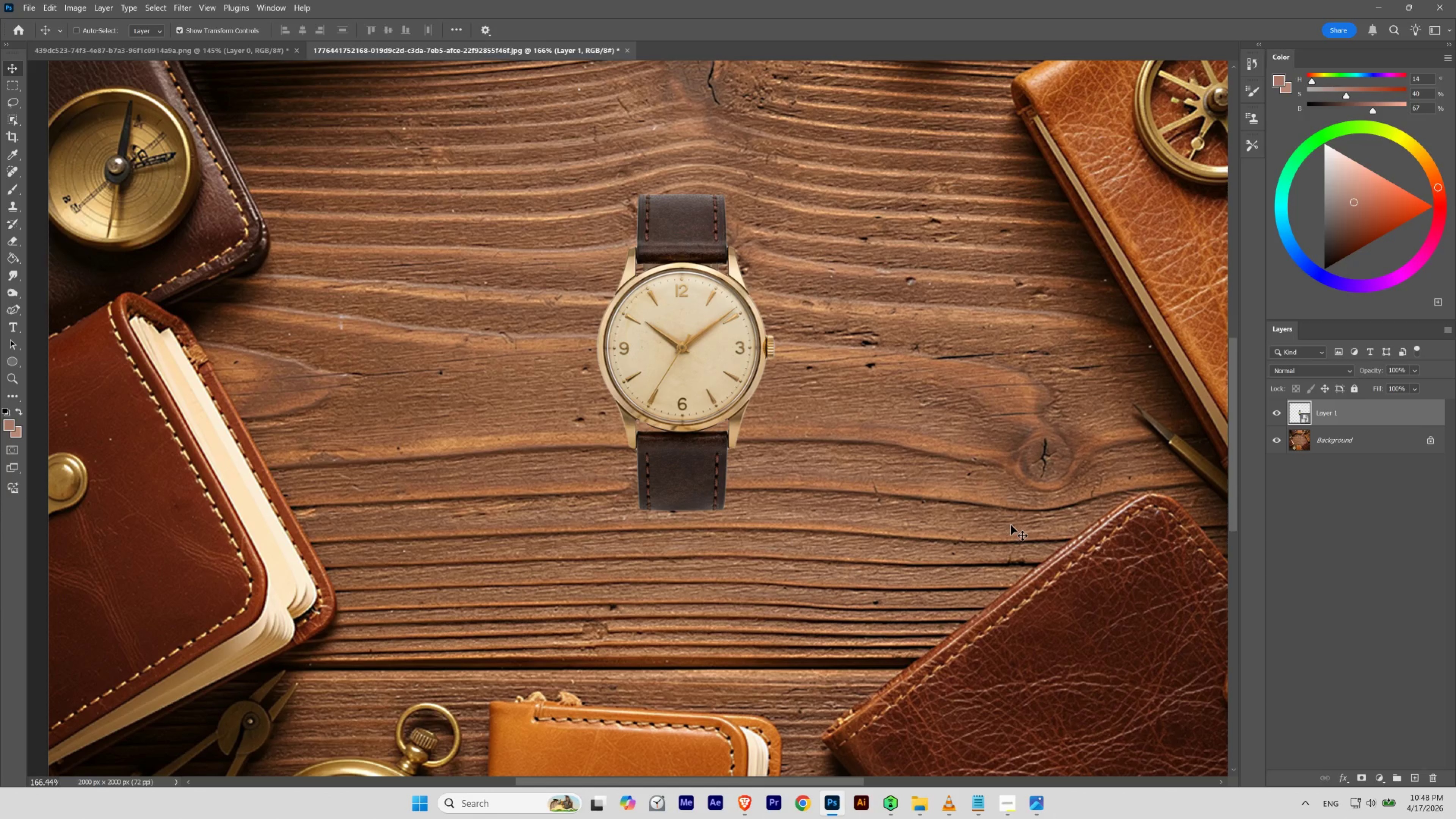 
hold_key(key=ControlLeft, duration=0.97)
left_click_drag(start_coordinate=[676, 464], to_coordinate=[706, 484])
 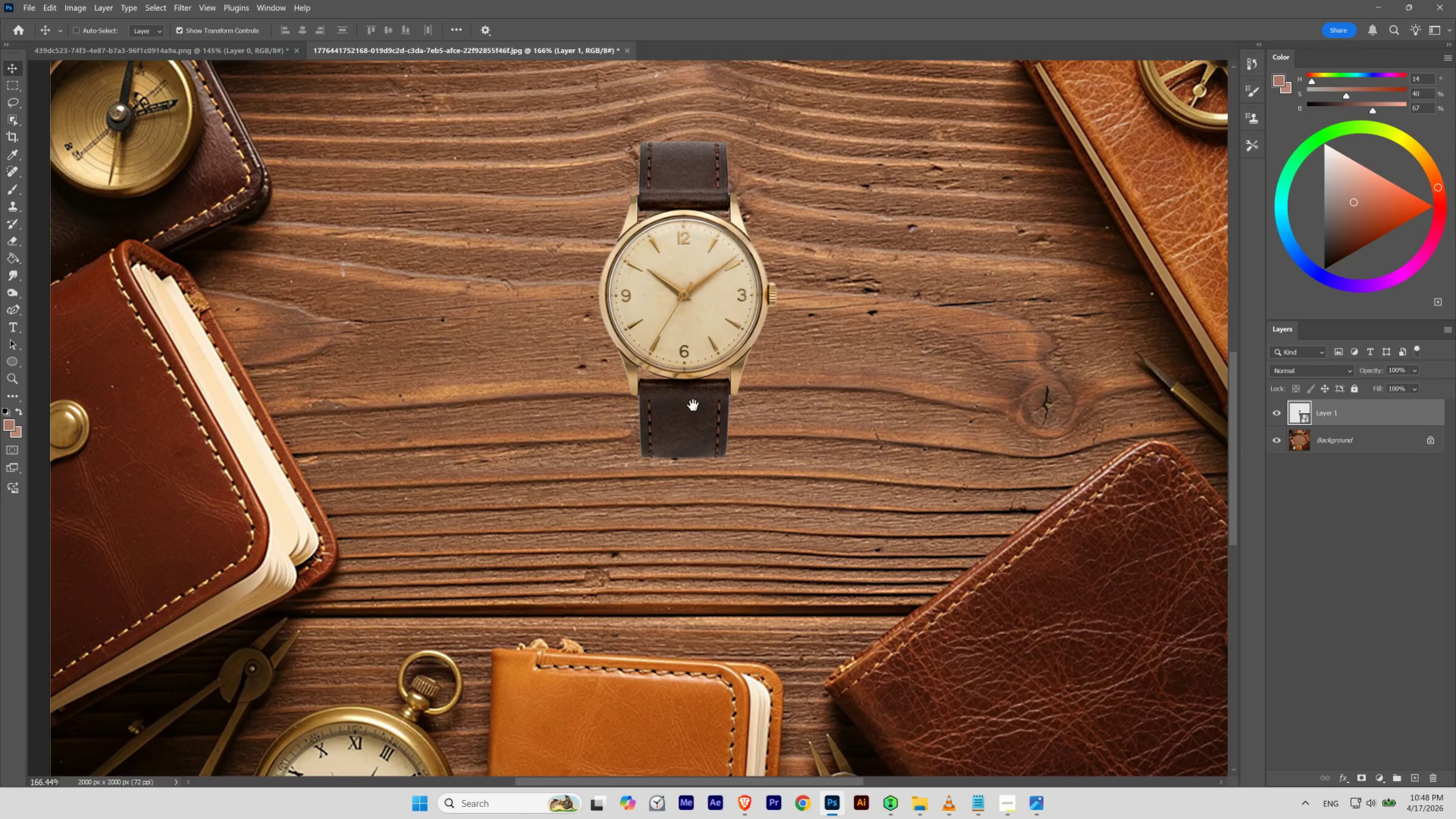 
left_click_drag(start_coordinate=[693, 405], to_coordinate=[691, 458])
 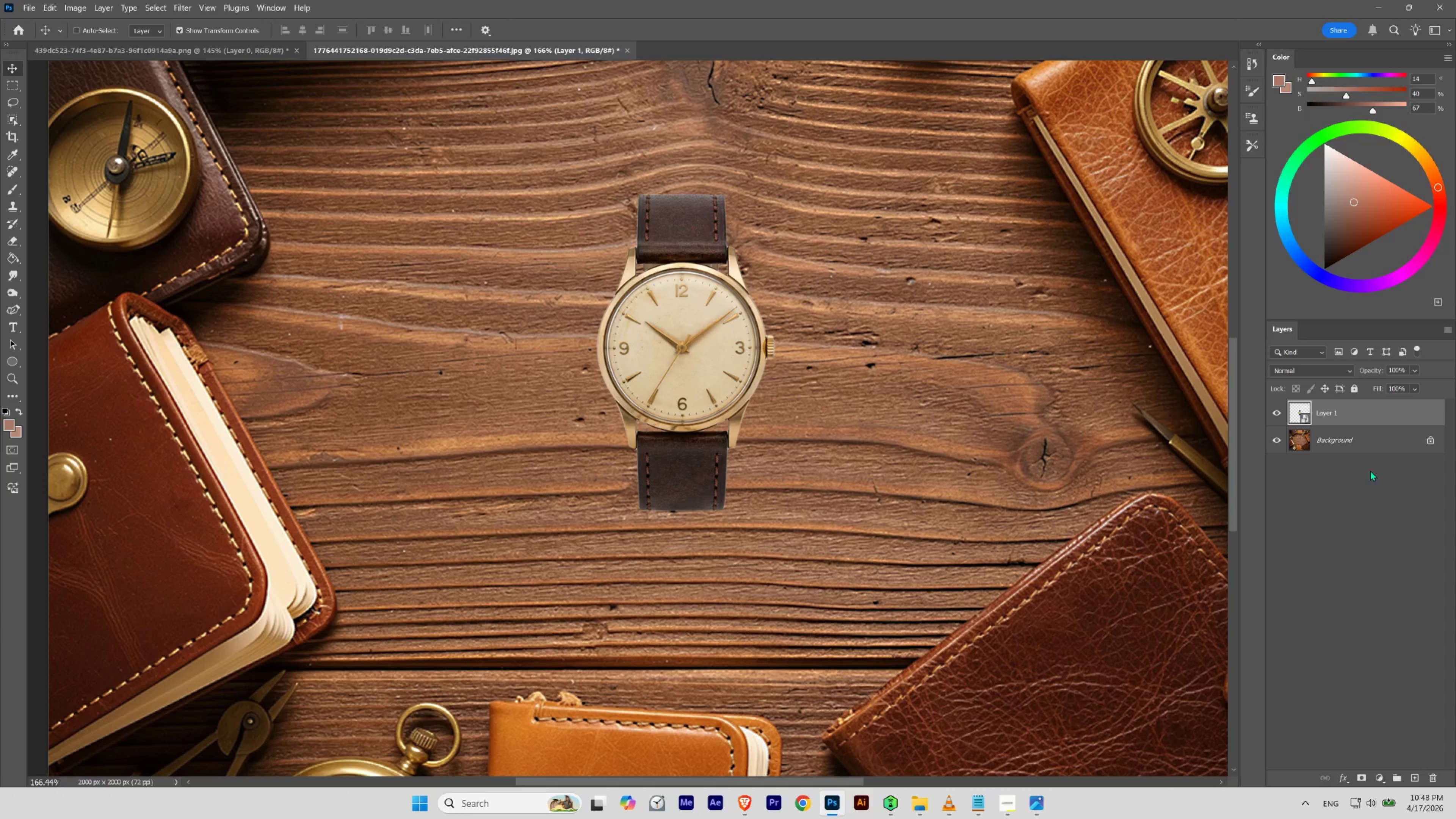 
left_click([1432, 441])
 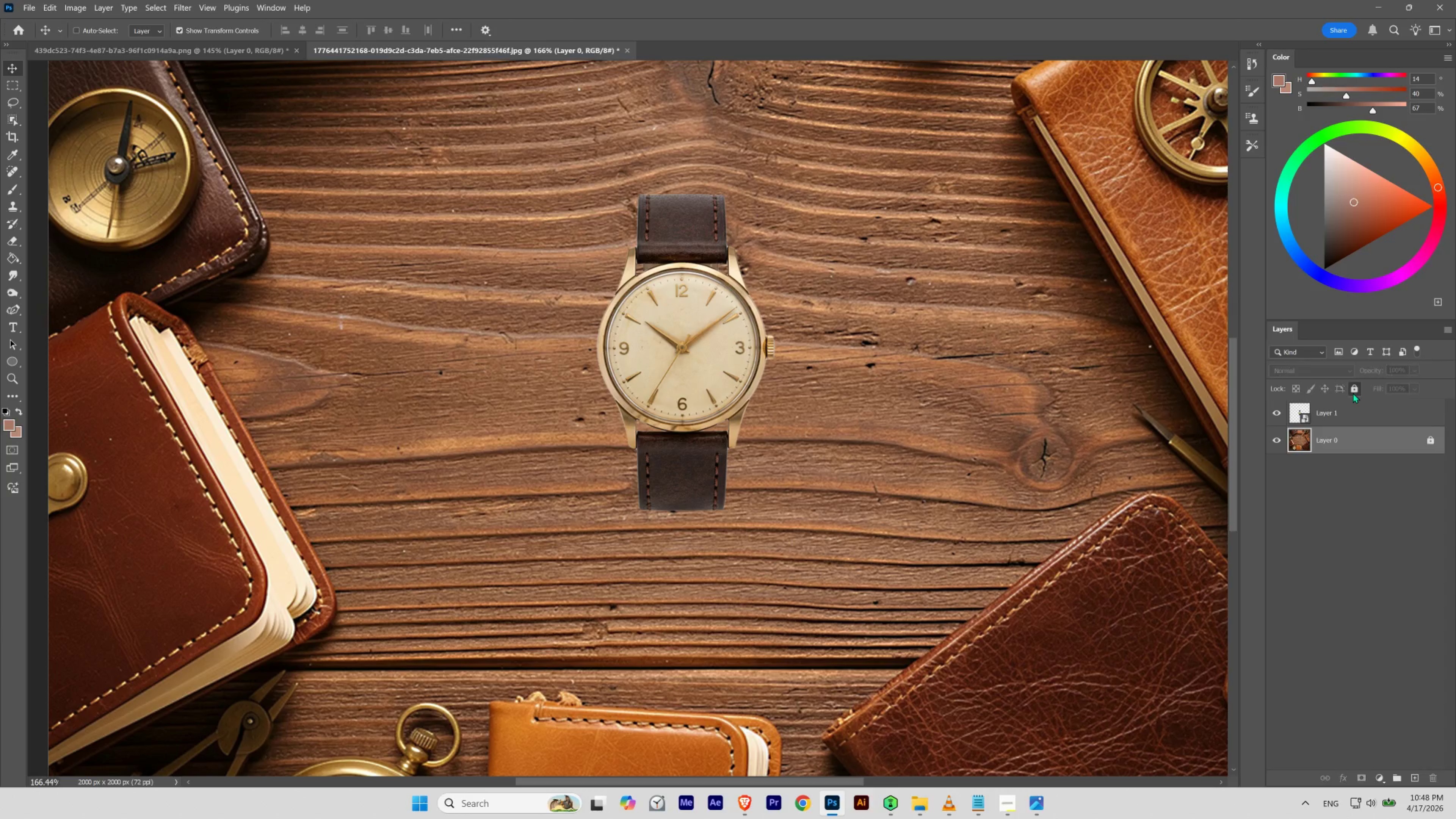 
double_click([1354, 418])
 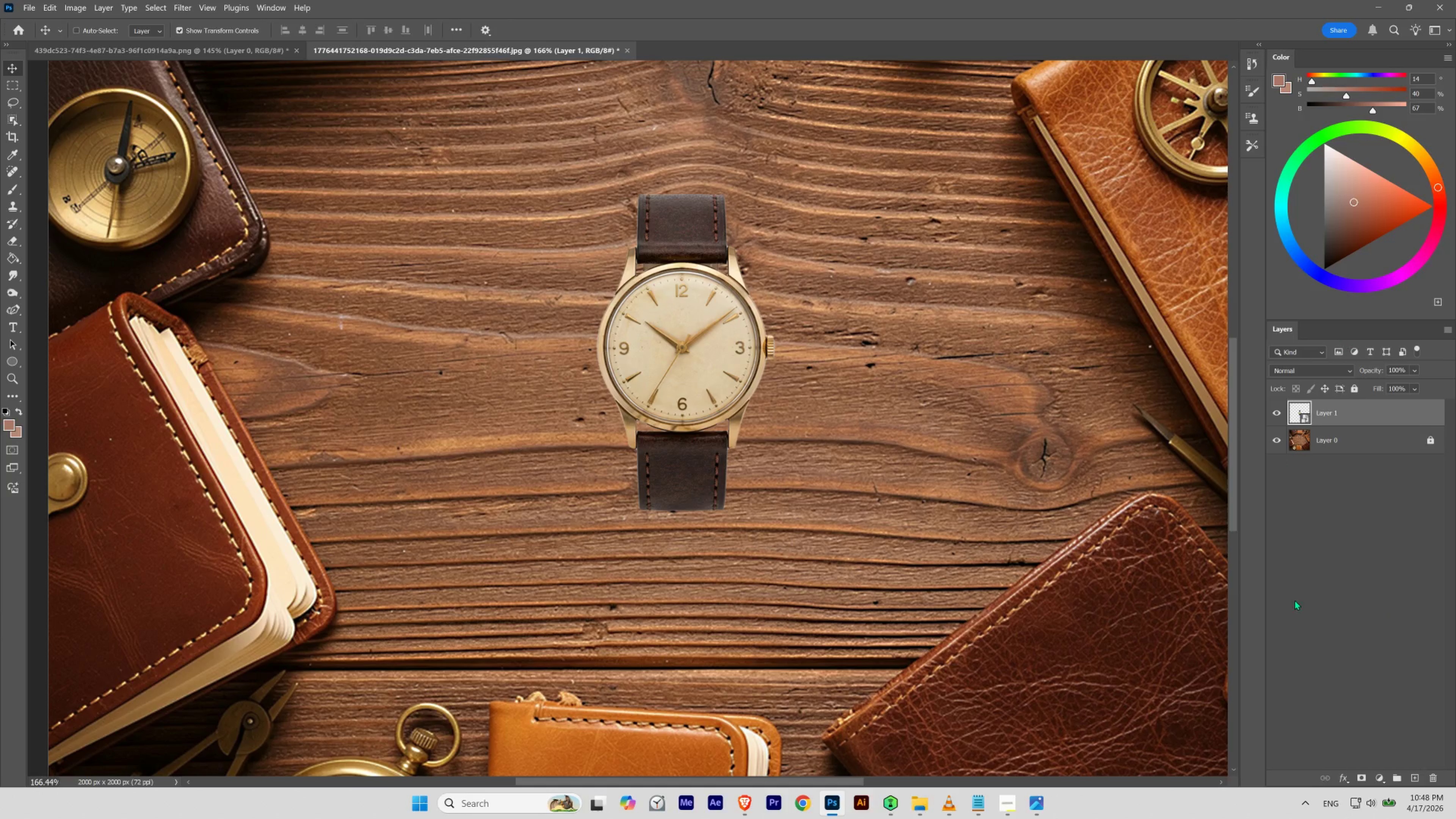 
left_click([1373, 777])
 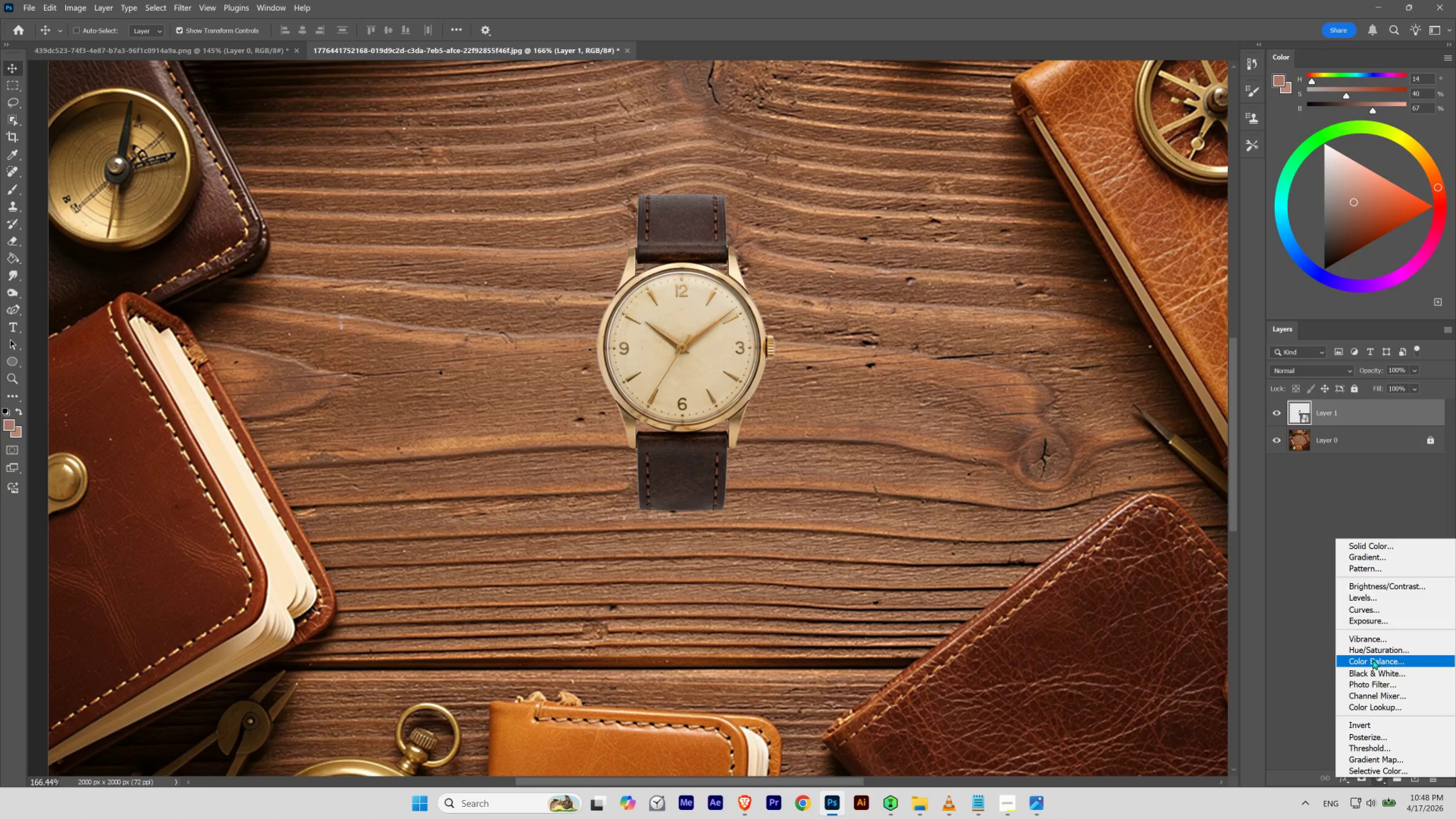 
left_click([1371, 671])
 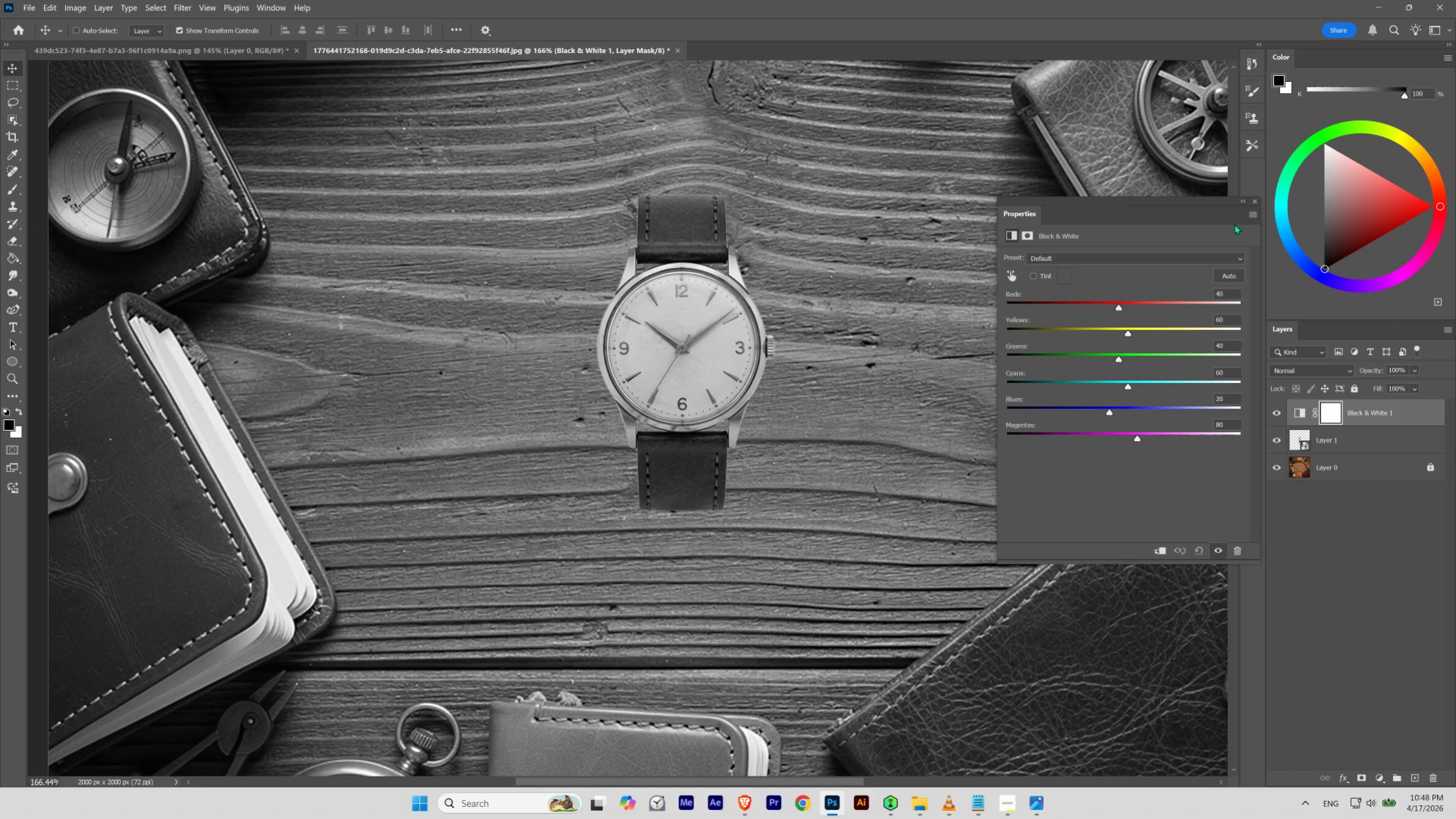 
wait(5.35)
 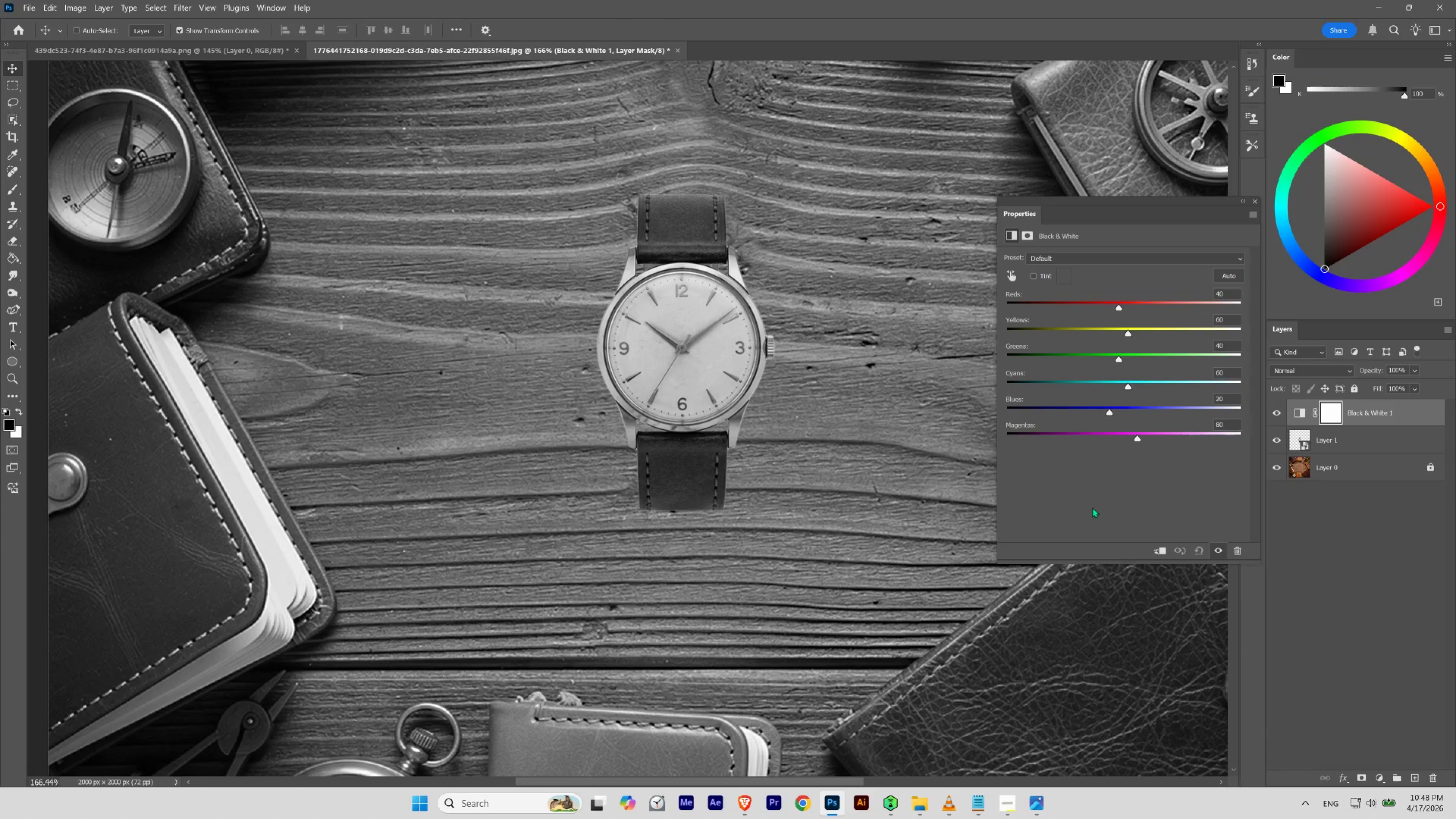 
left_click([1257, 201])
 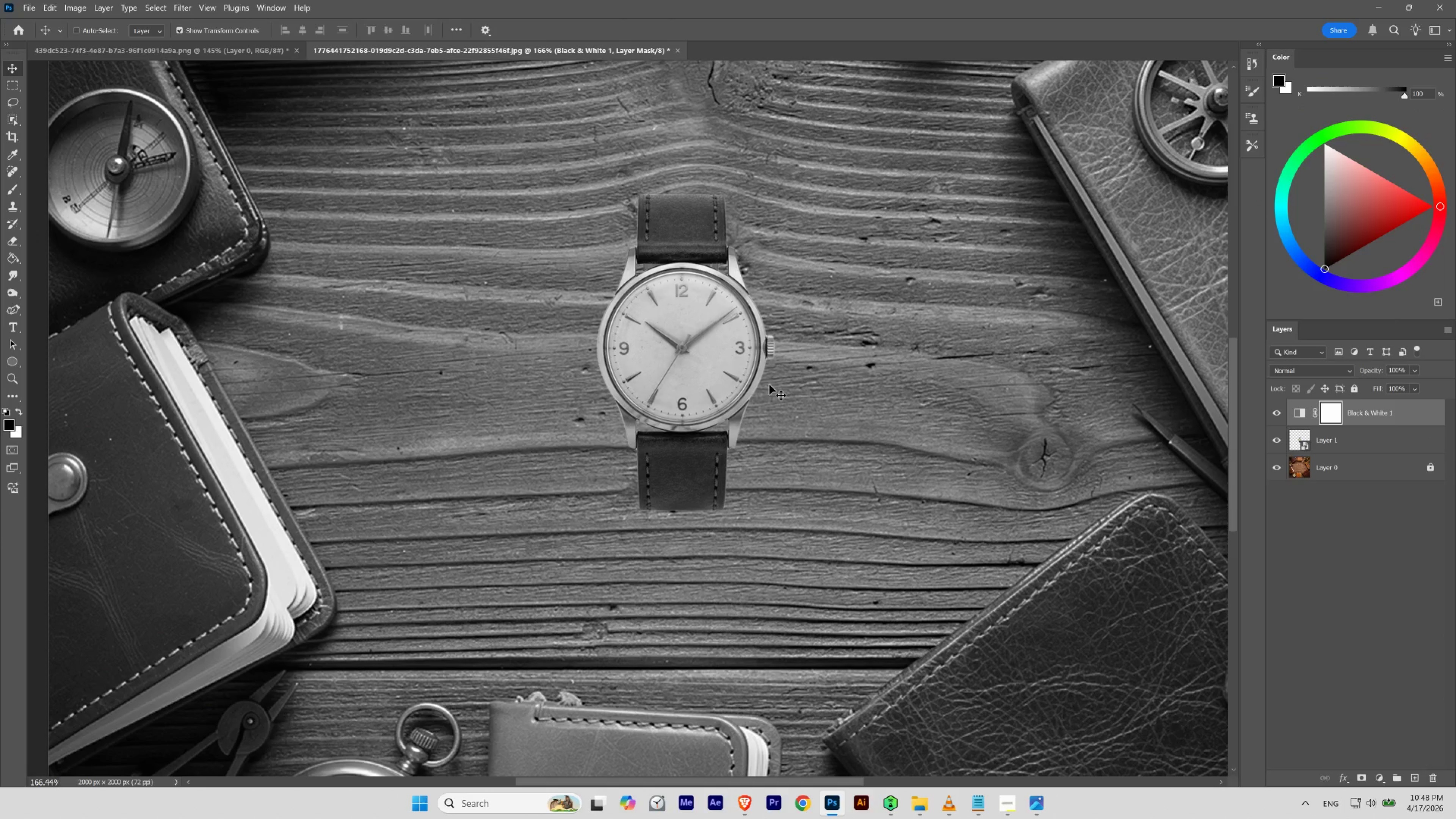 
hold_key(key=ControlLeft, duration=0.75)
 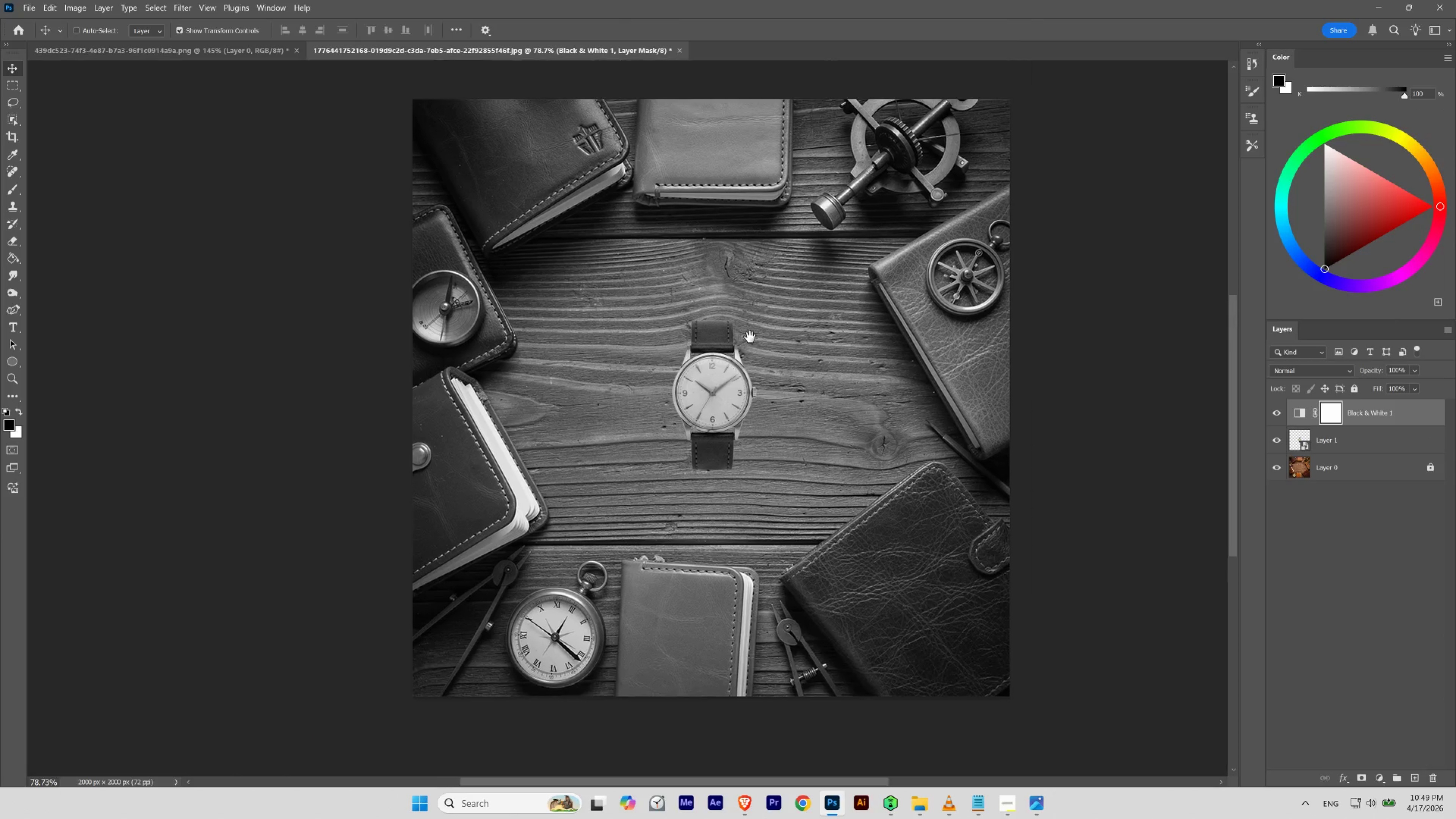 
hold_key(key=Space, duration=1.51)
 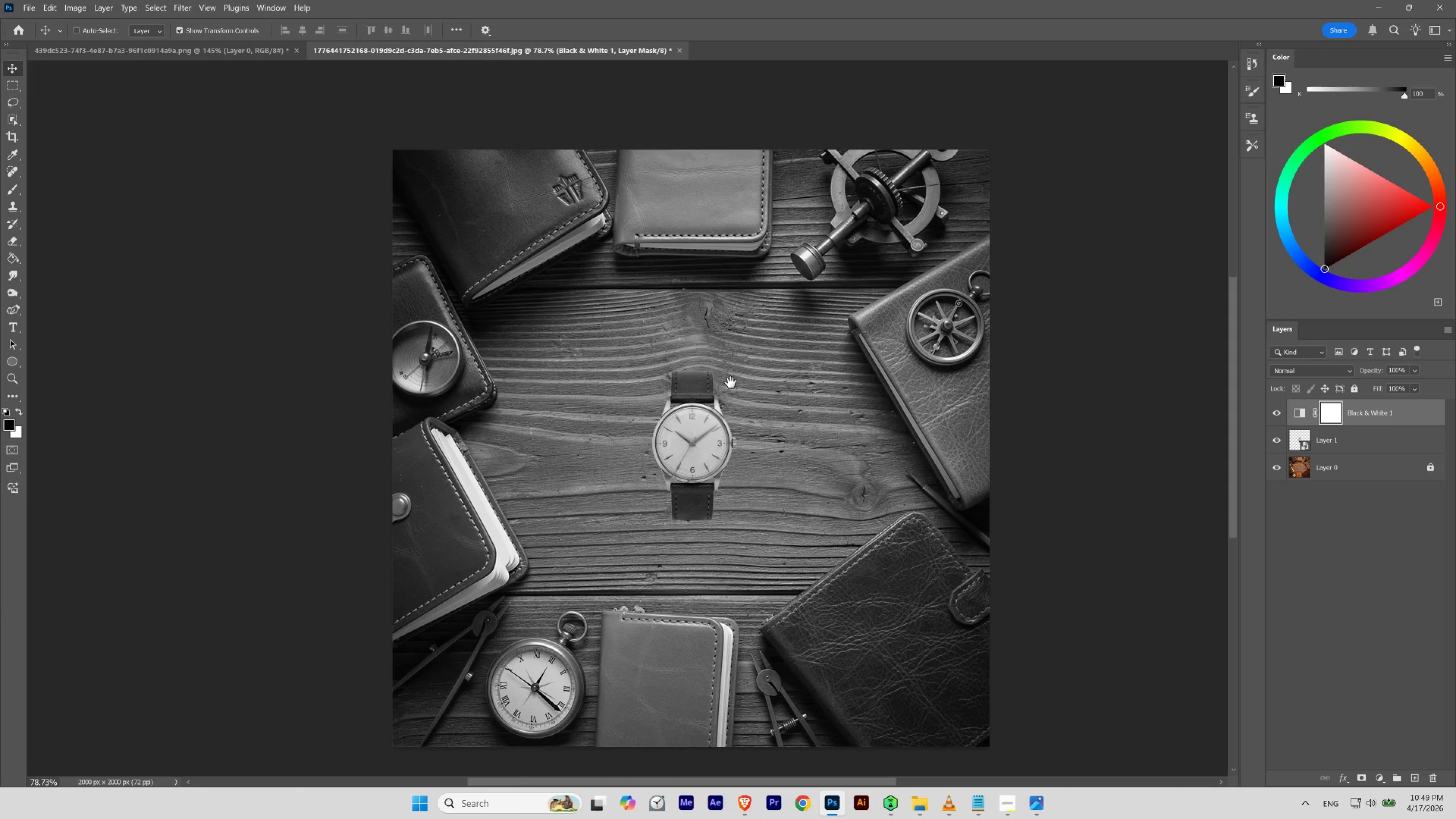 
left_click_drag(start_coordinate=[804, 302], to_coordinate=[779, 322])
 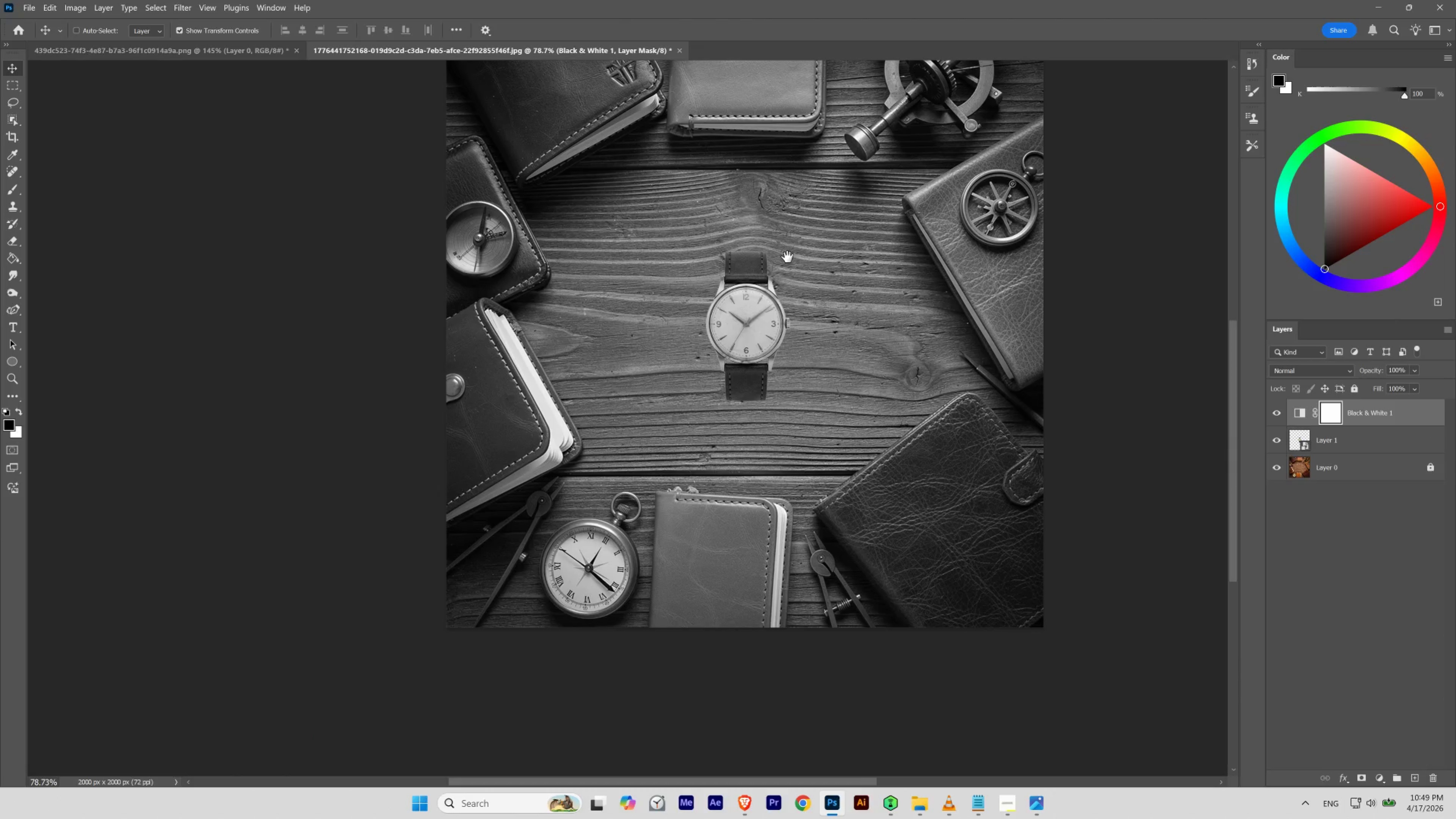 
left_click_drag(start_coordinate=[784, 263], to_coordinate=[730, 382])
 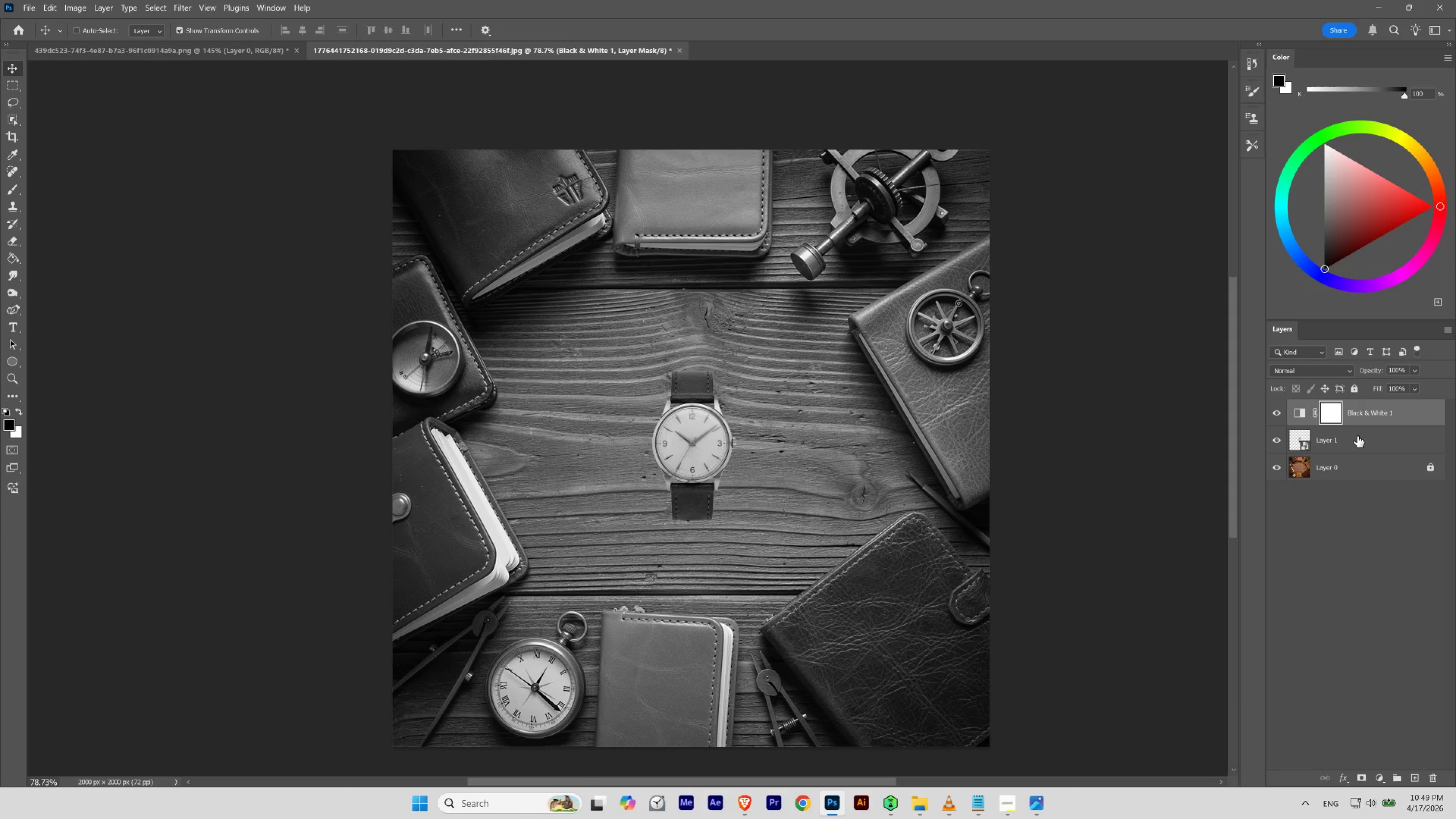 
hold_key(key=Space, duration=0.89)
 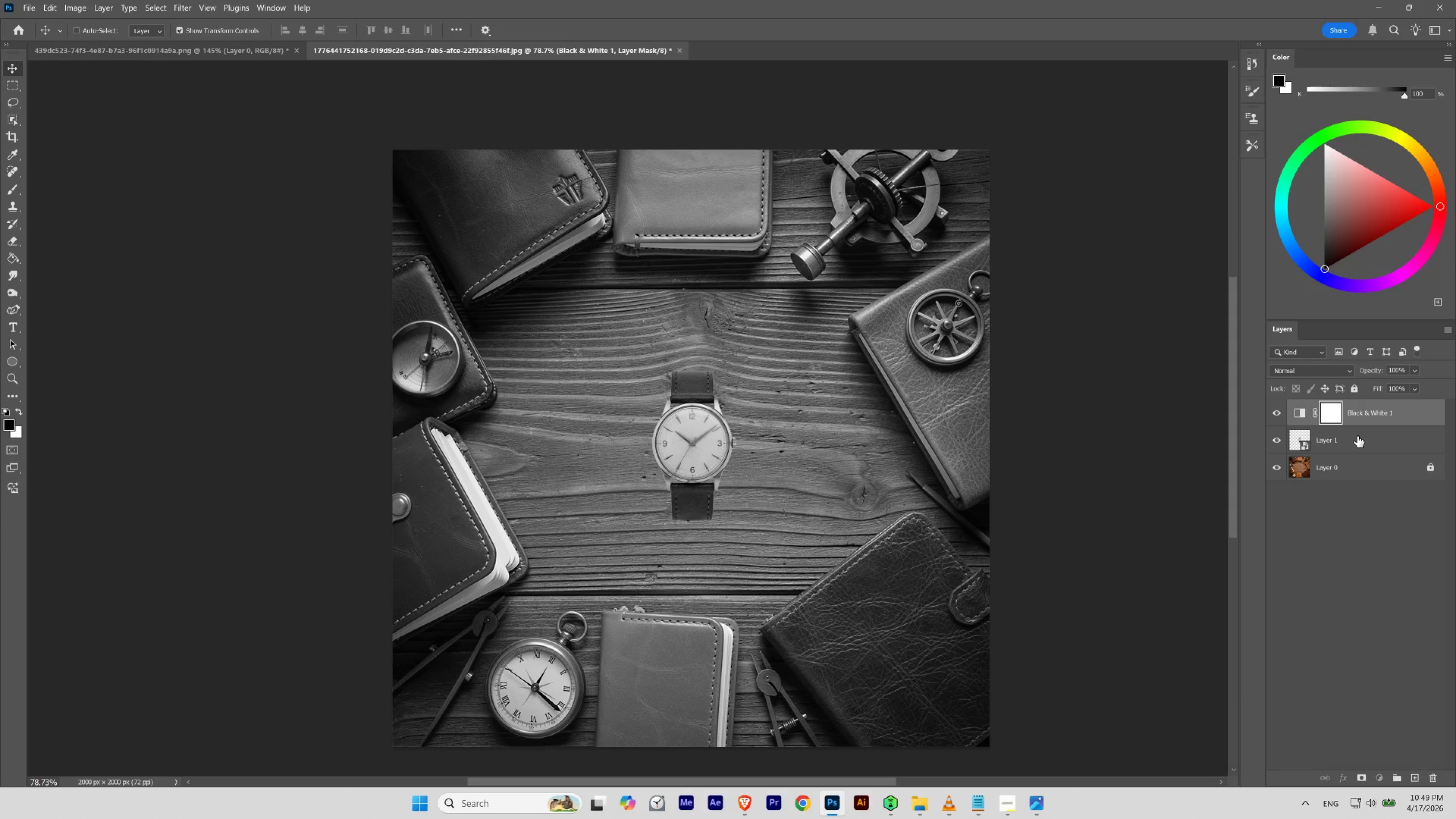 
left_click([1357, 436])
 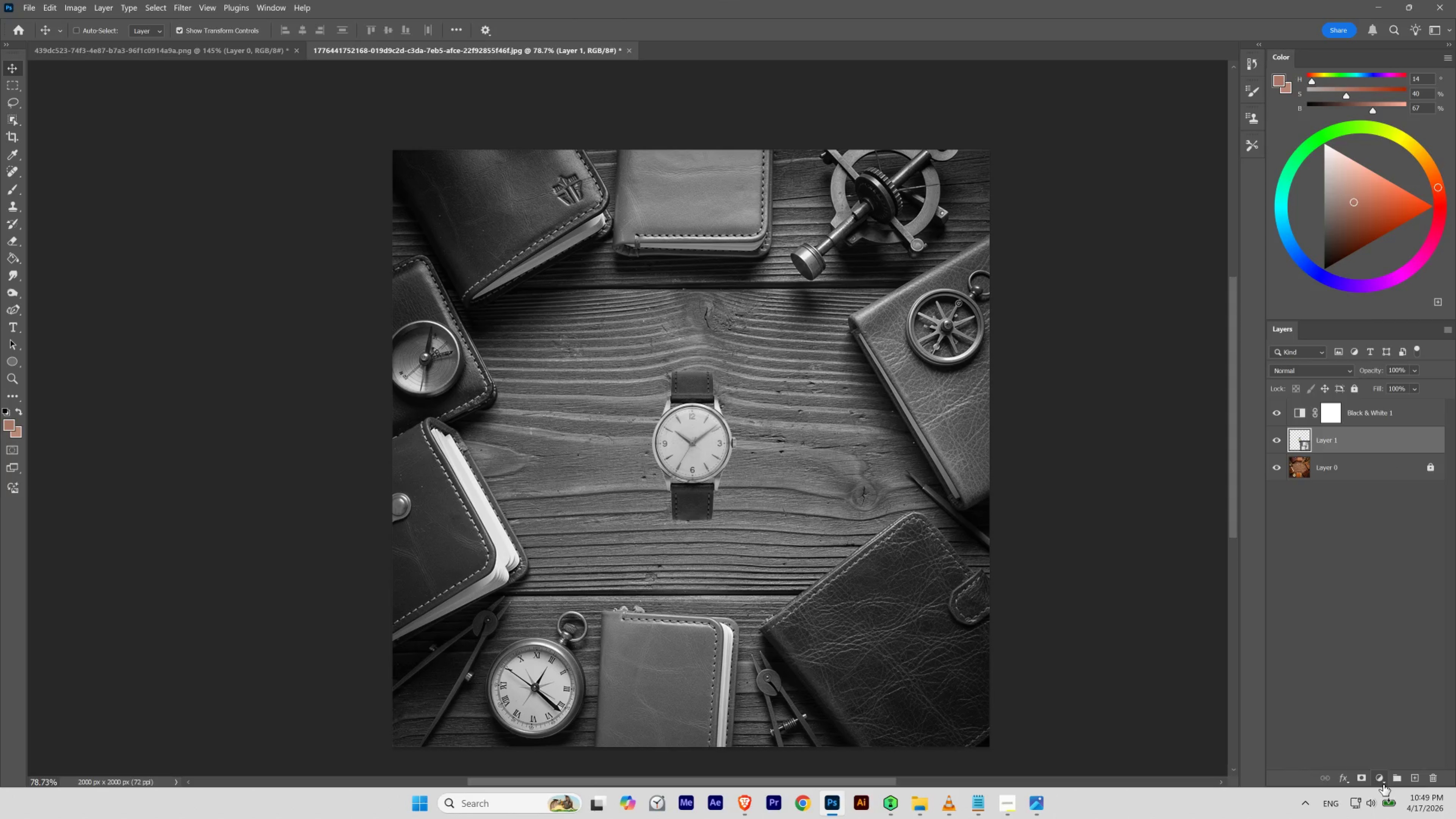 
left_click([1381, 782])
 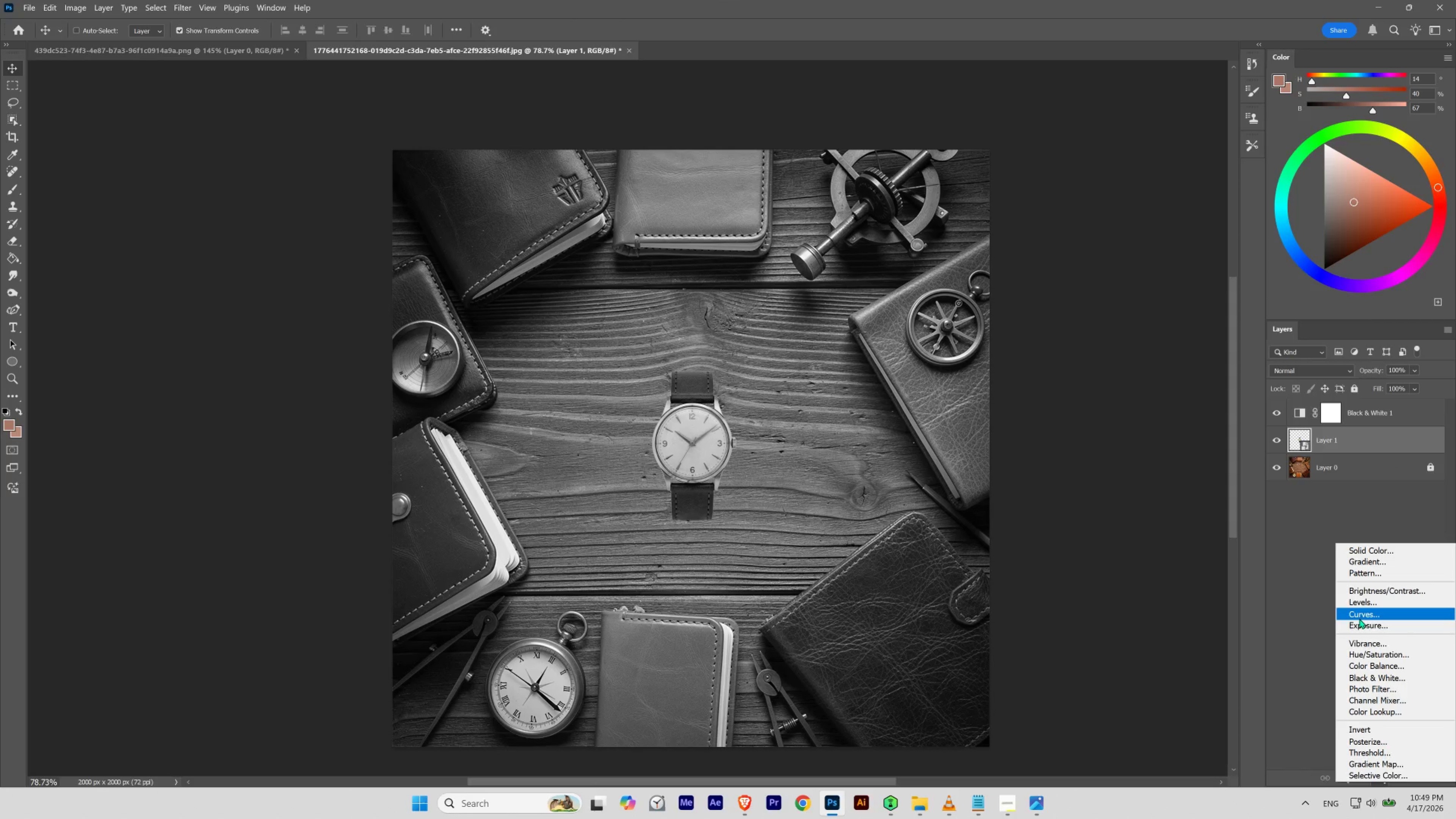 
left_click([1359, 615])
 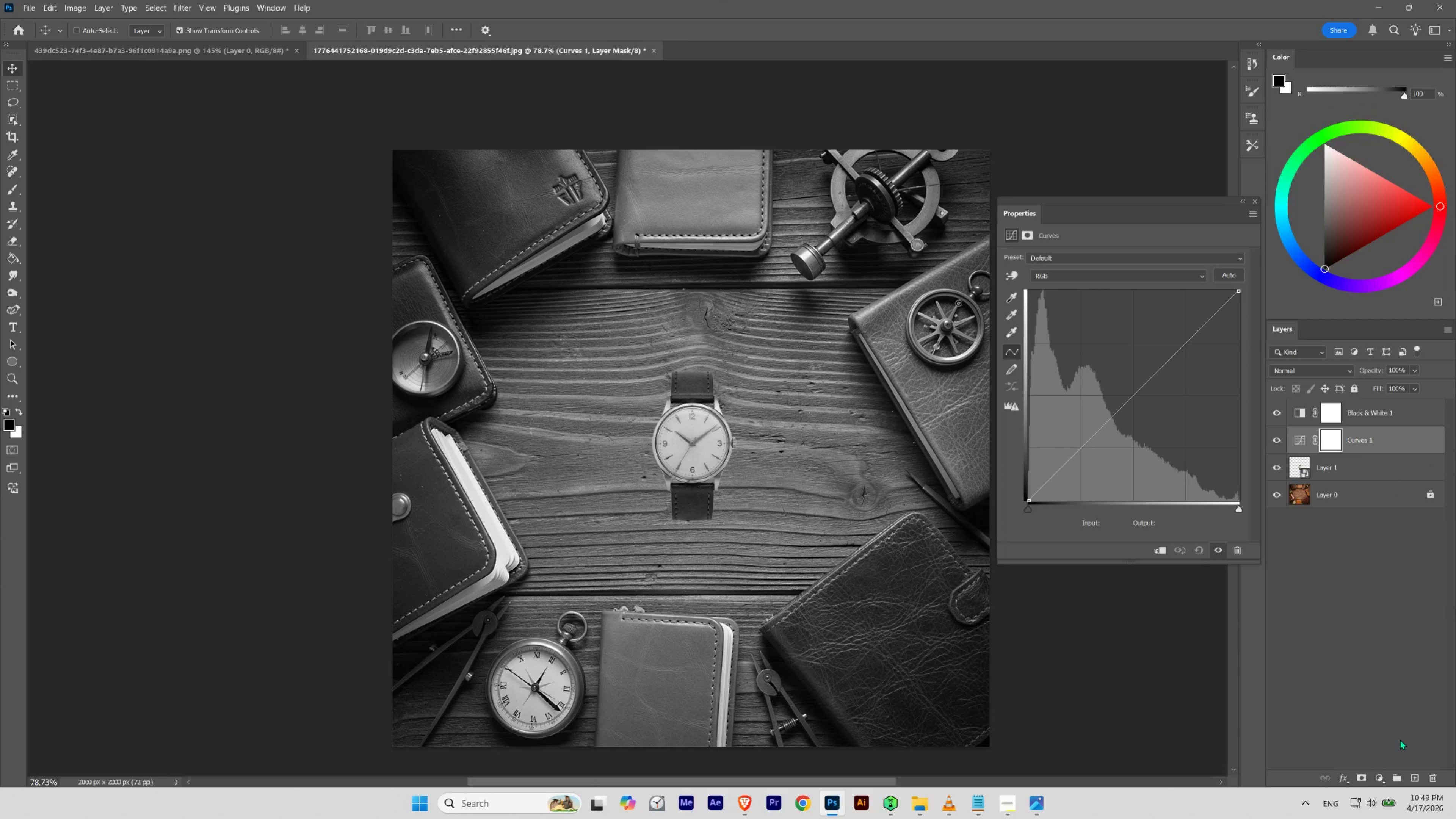 
hold_key(key=AltLeft, duration=0.91)
left_click([1295, 451])
 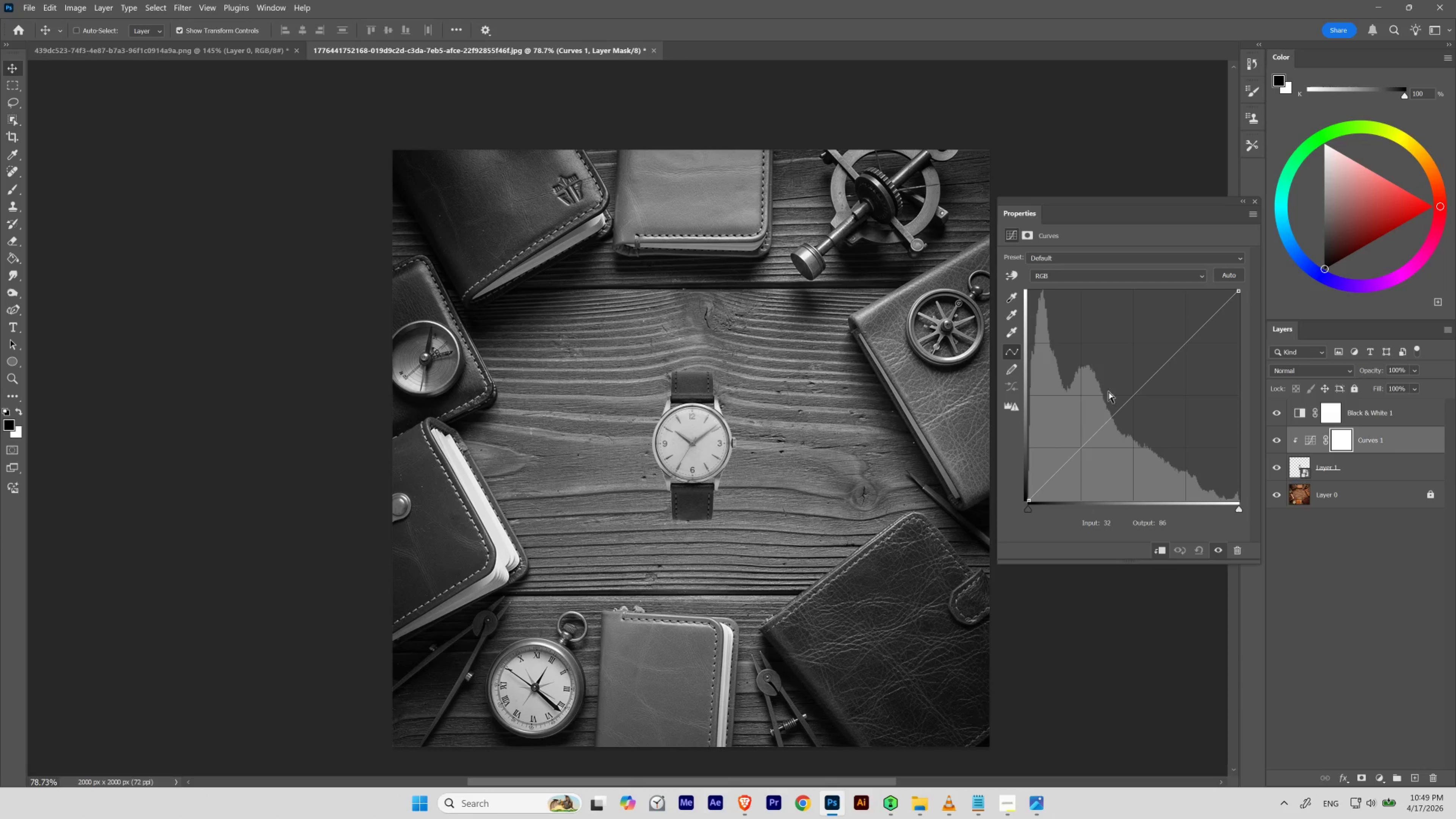 
left_click_drag(start_coordinate=[1136, 390], to_coordinate=[1135, 406])
 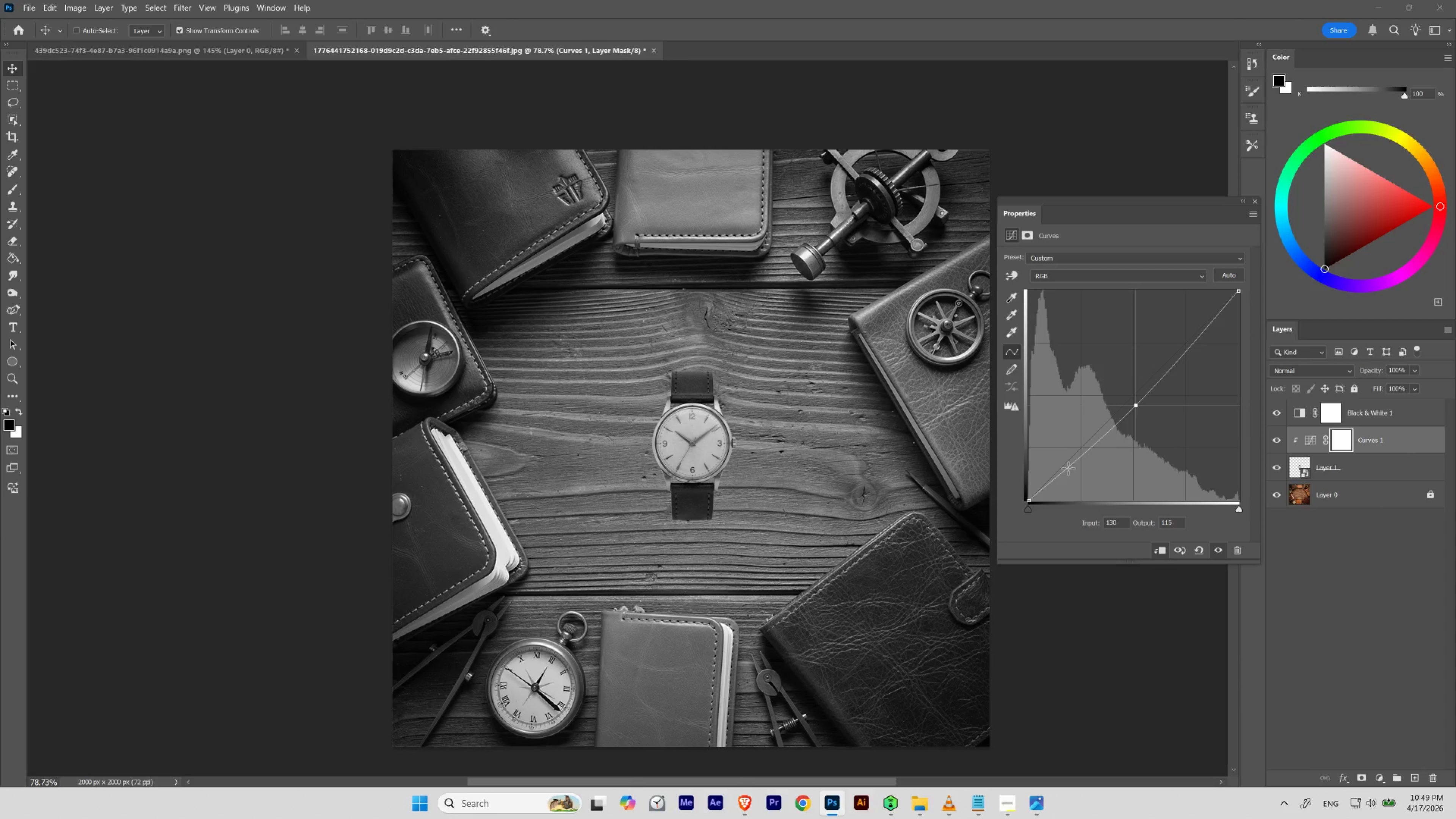 
left_click_drag(start_coordinate=[1070, 464], to_coordinate=[1072, 471])
 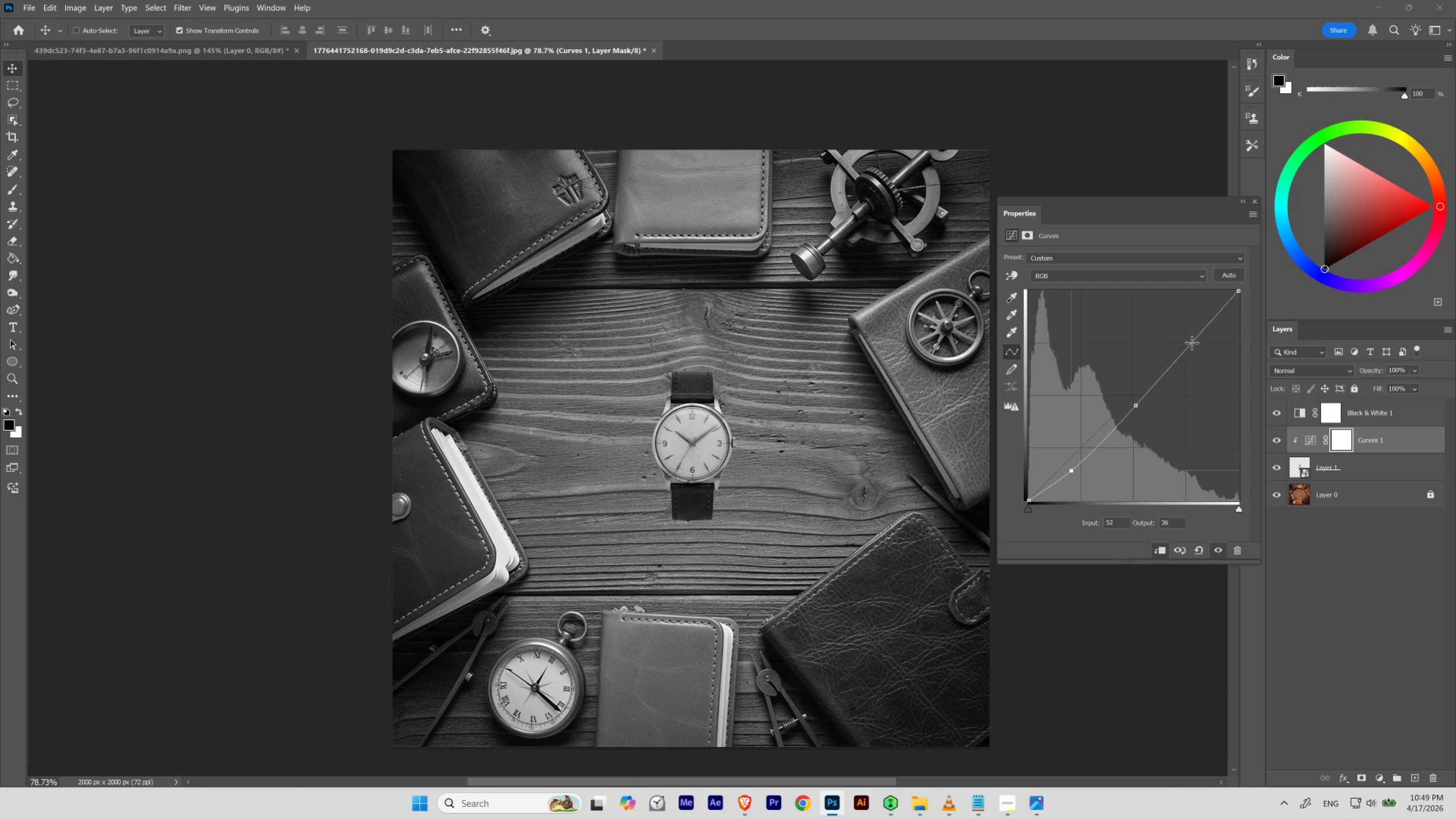 
left_click_drag(start_coordinate=[1192, 340], to_coordinate=[1186, 340])
 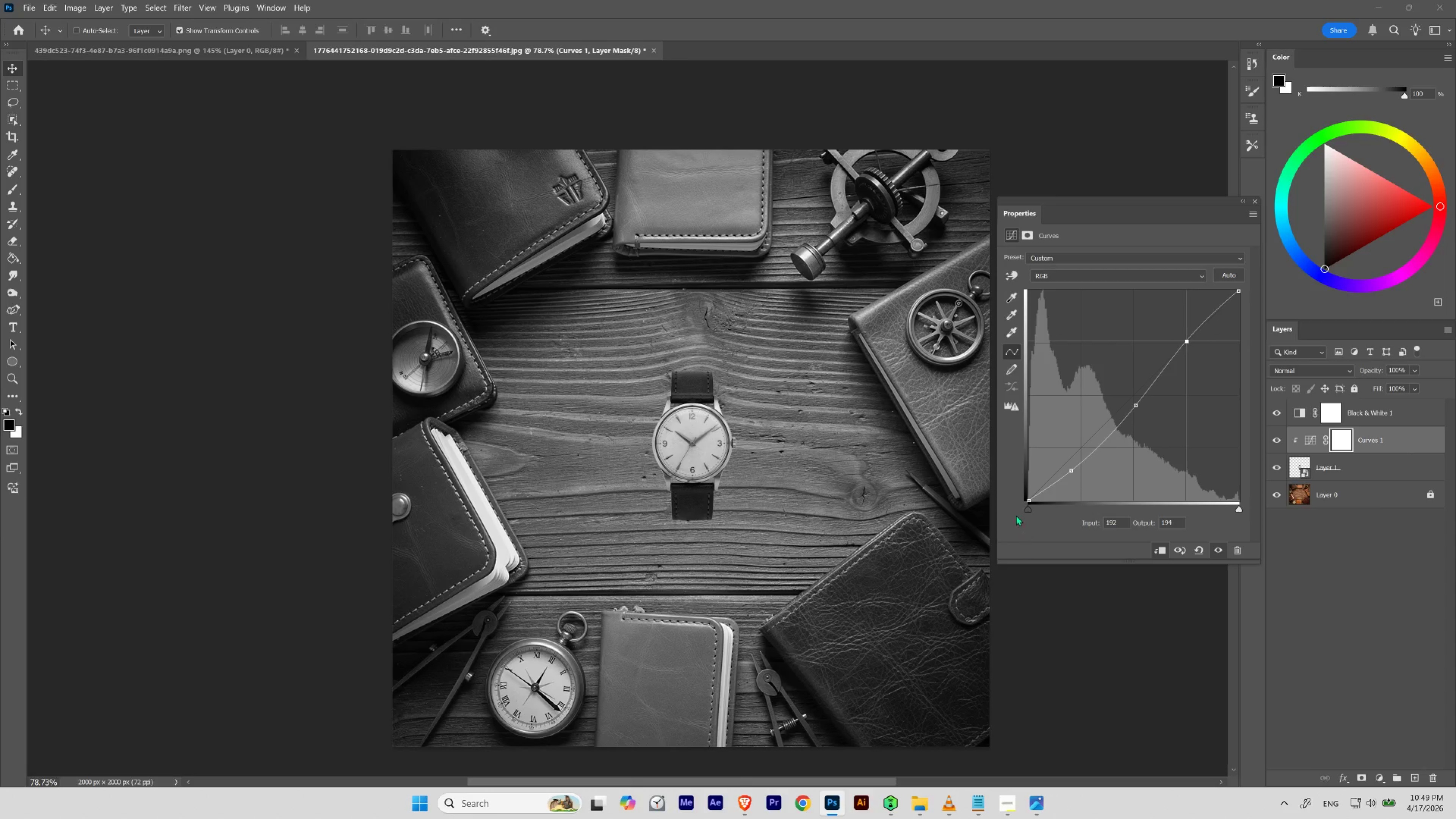 
left_click_drag(start_coordinate=[1027, 508], to_coordinate=[1006, 528])
 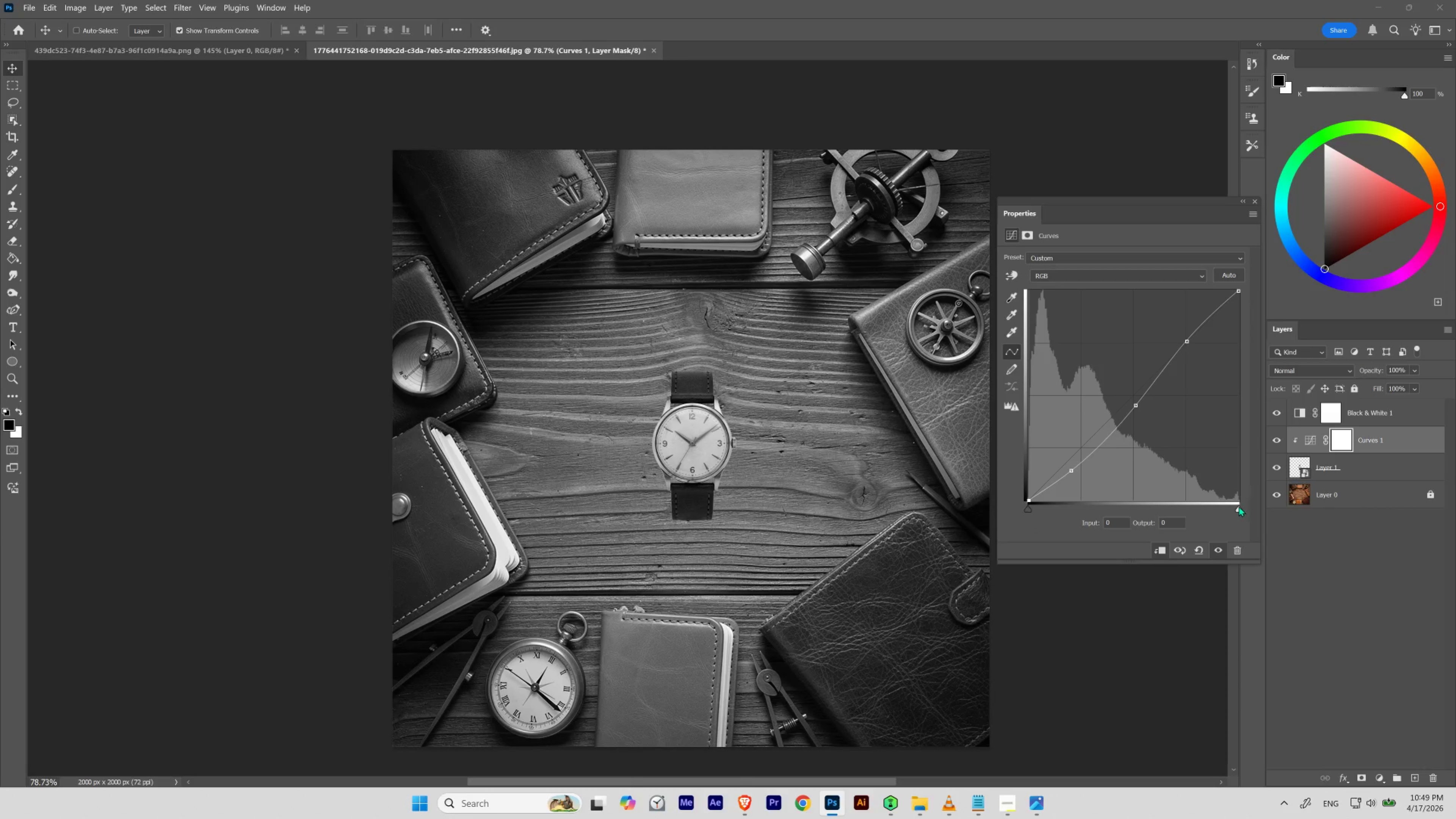 
left_click_drag(start_coordinate=[1238, 509], to_coordinate=[1252, 501])
 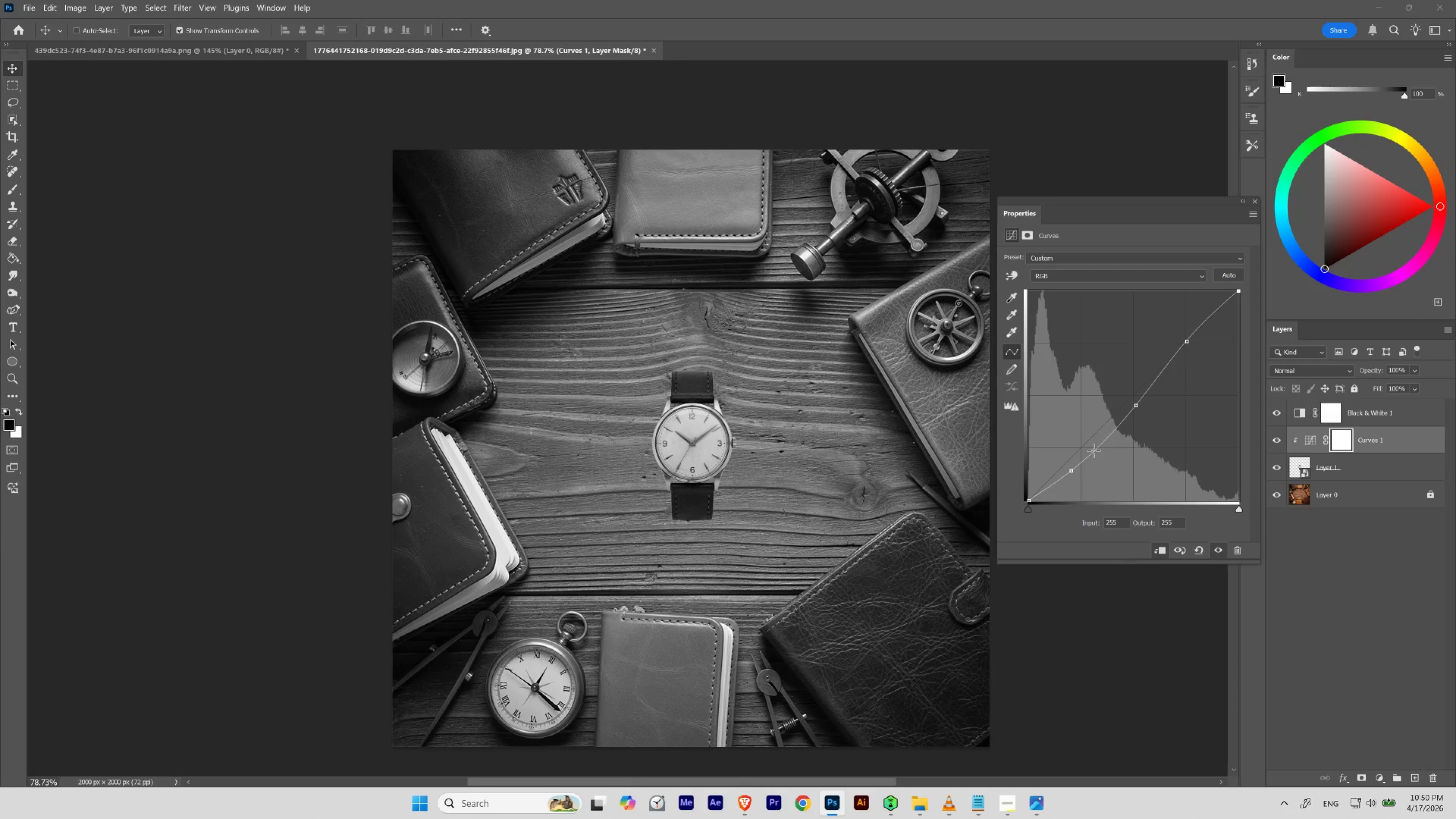 
wait(6.33)
 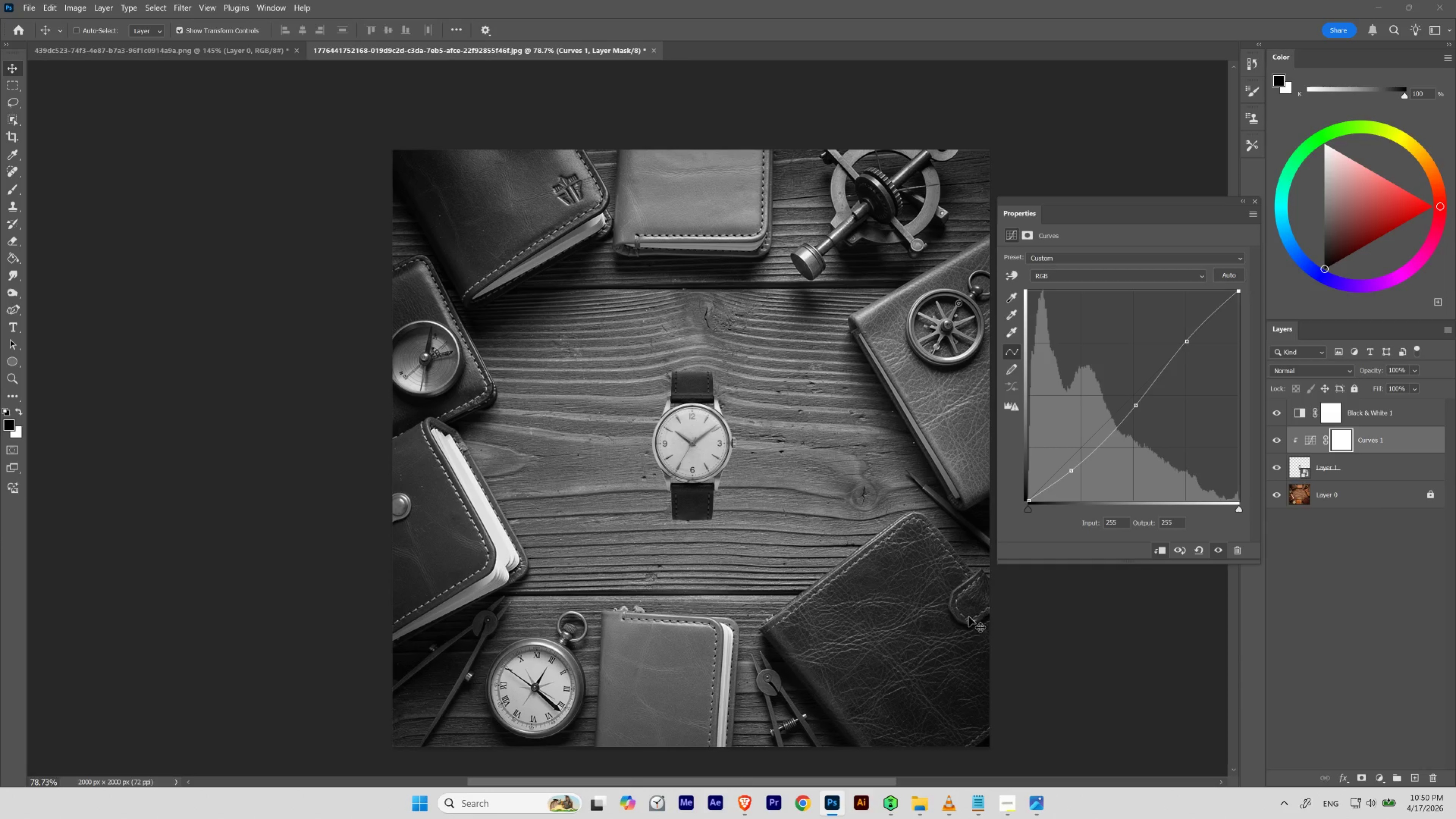 
left_click([1277, 437])
 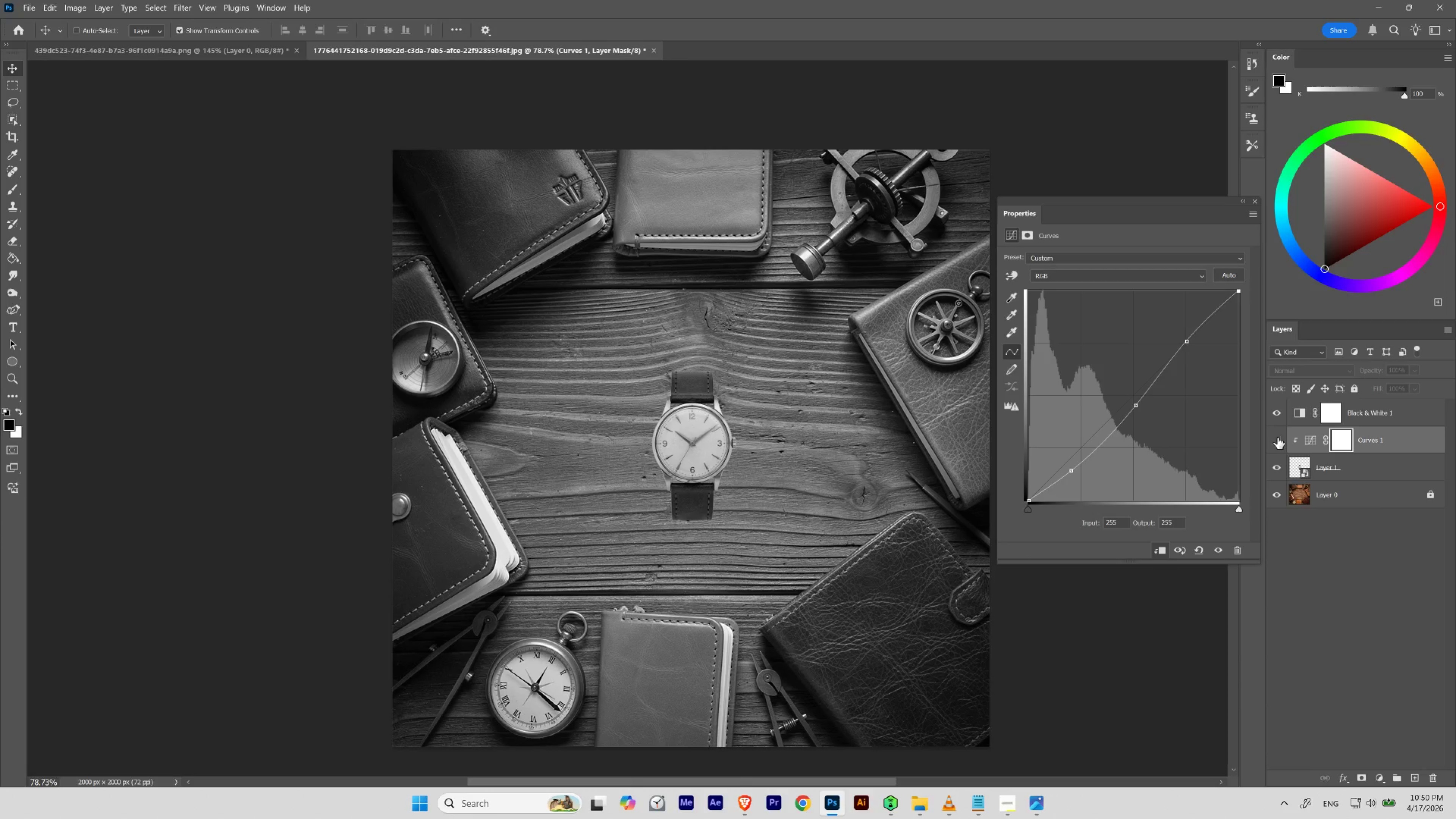 
left_click([1277, 437])
 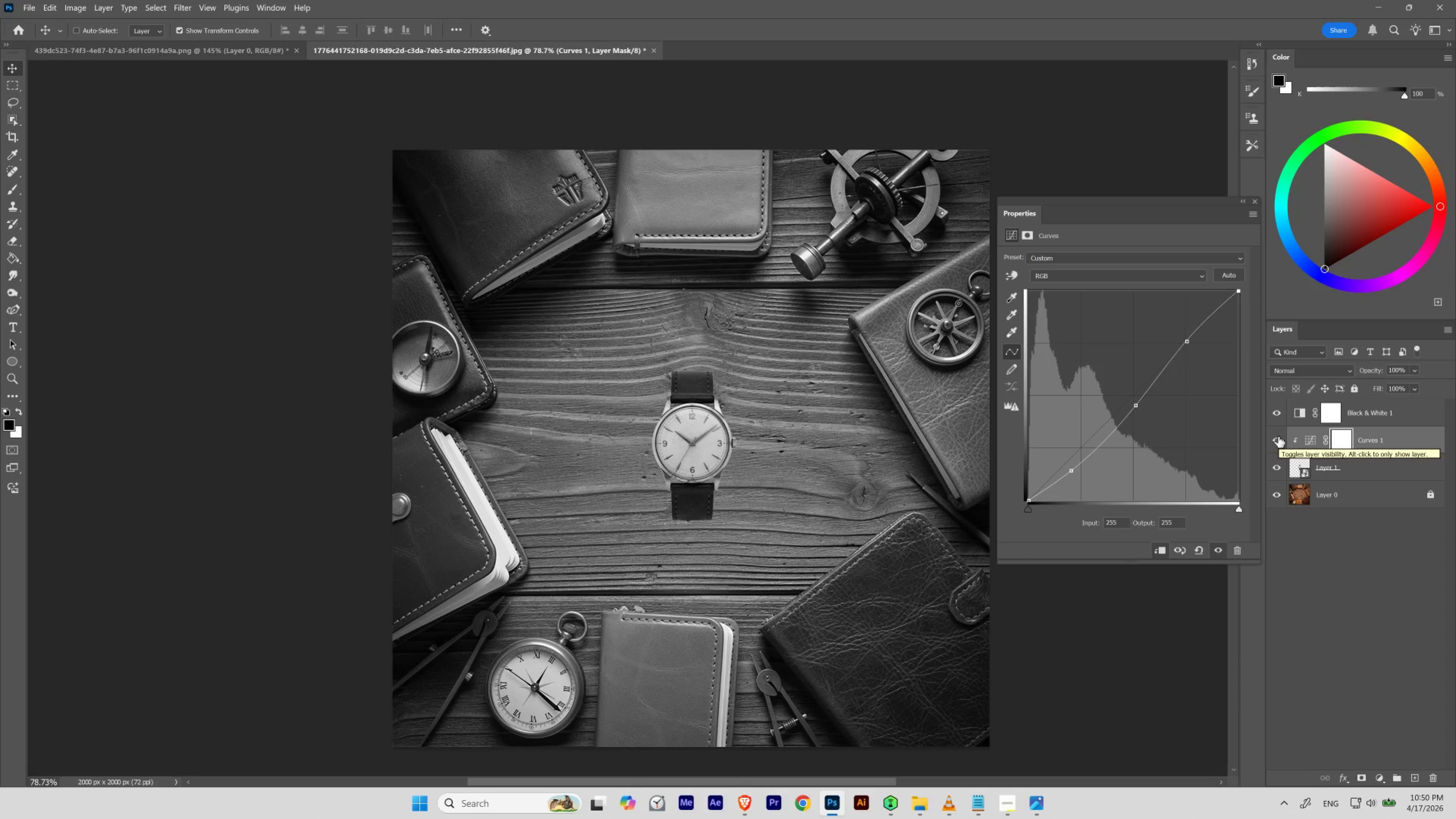 
left_click([1277, 436])
 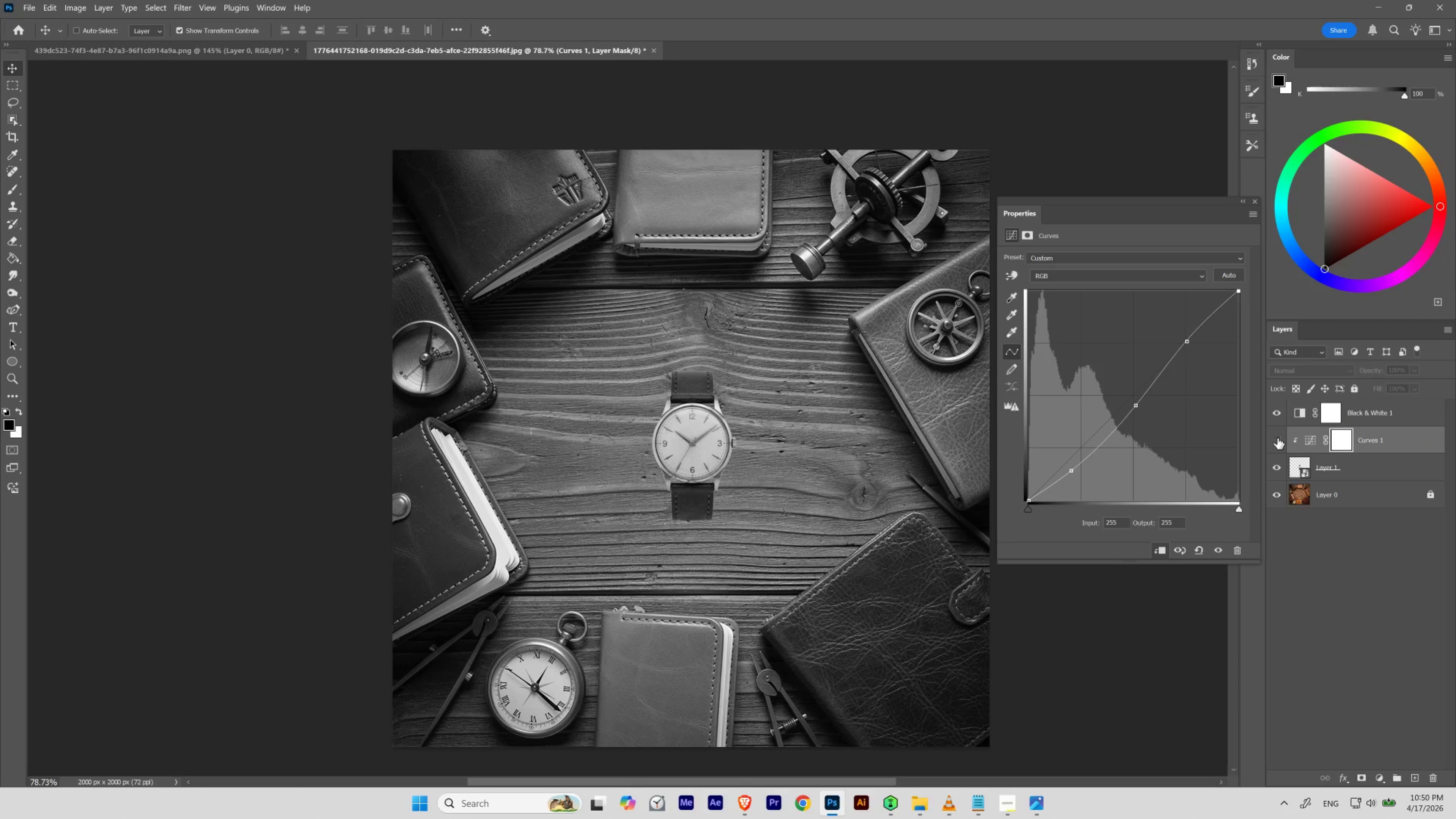 
left_click([1277, 438])
 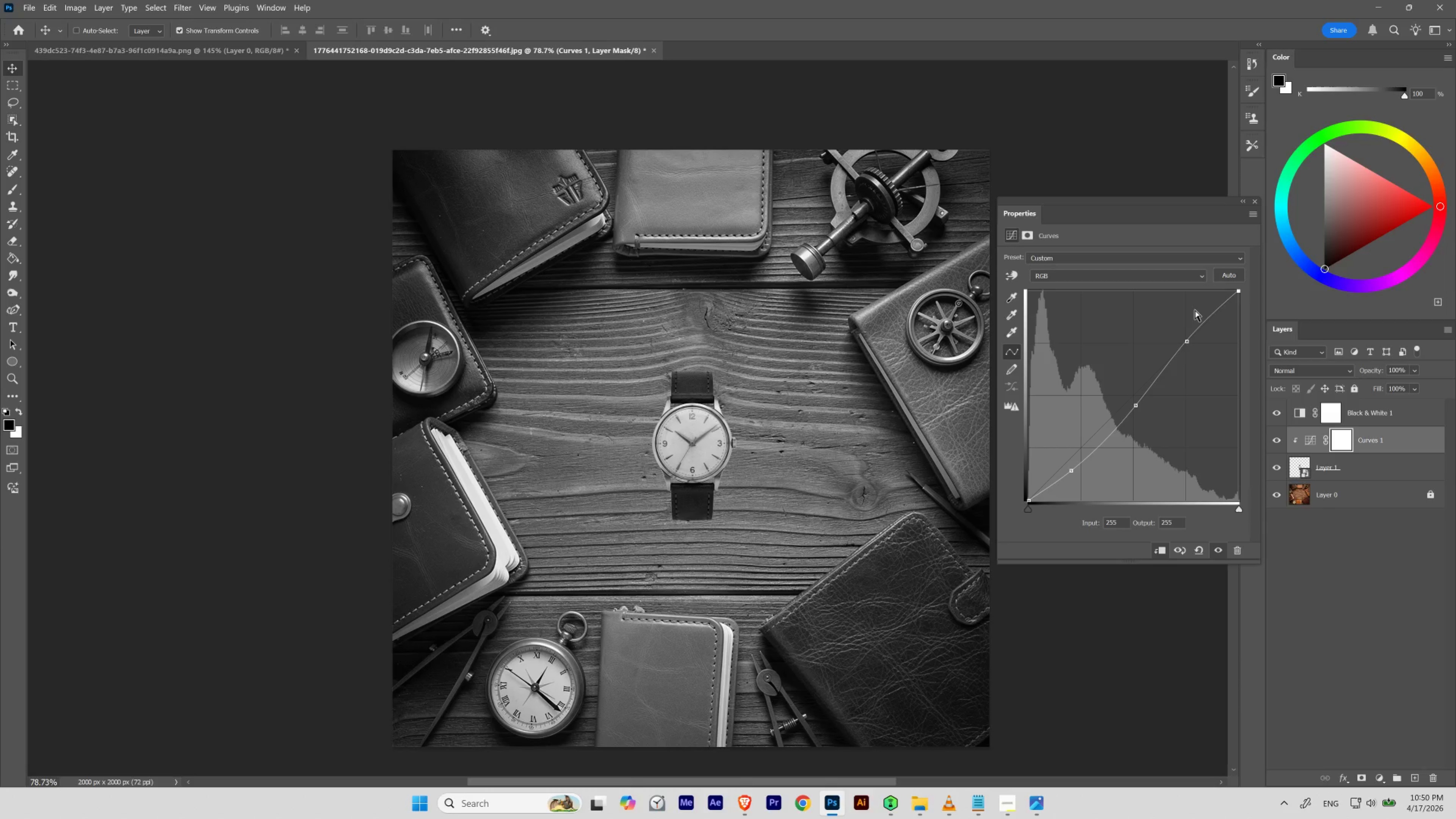 
key(V)
 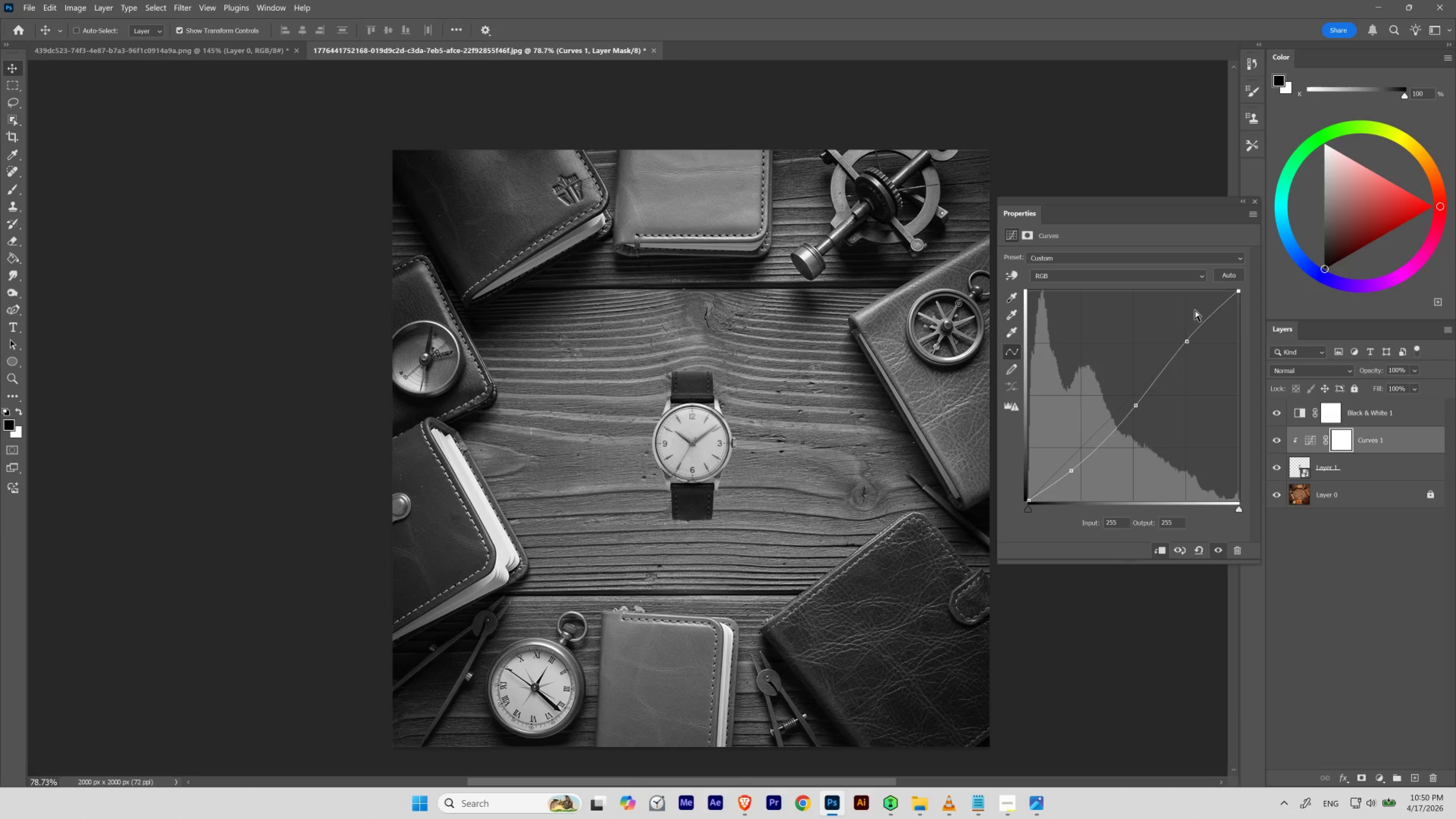 
key(Numpad8)
 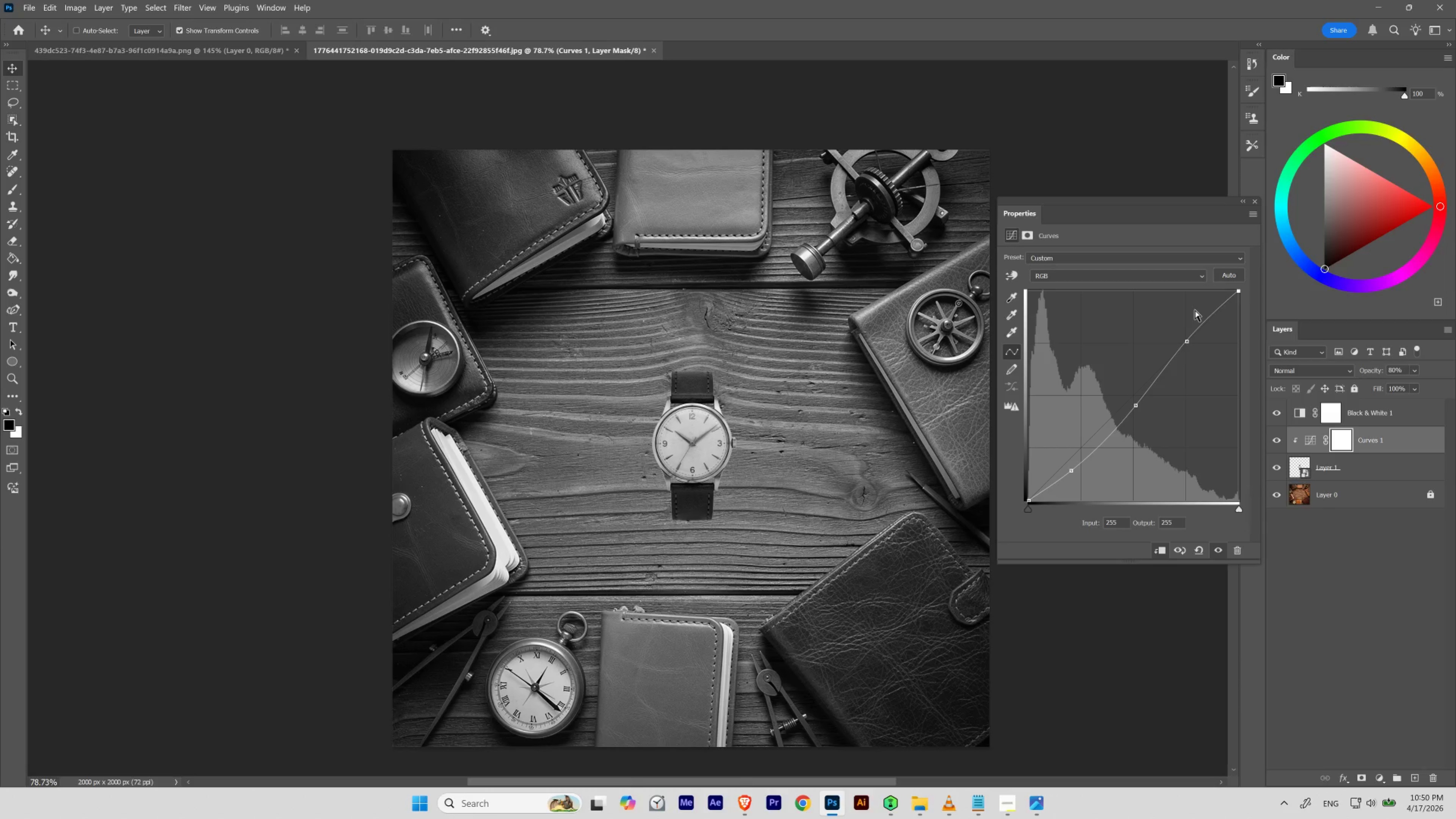 
key(Numpad0)
 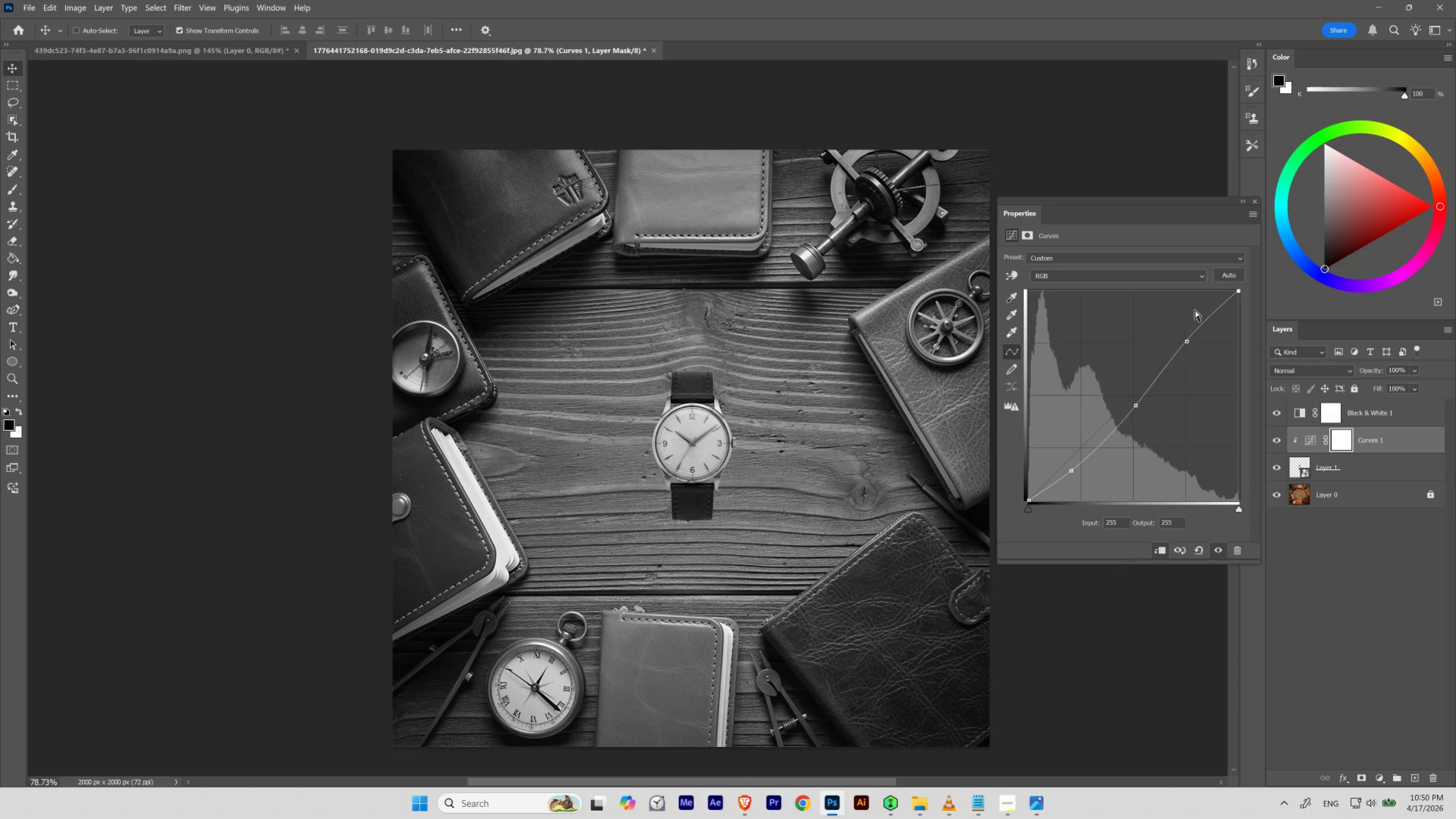 
key(Numpad8)
 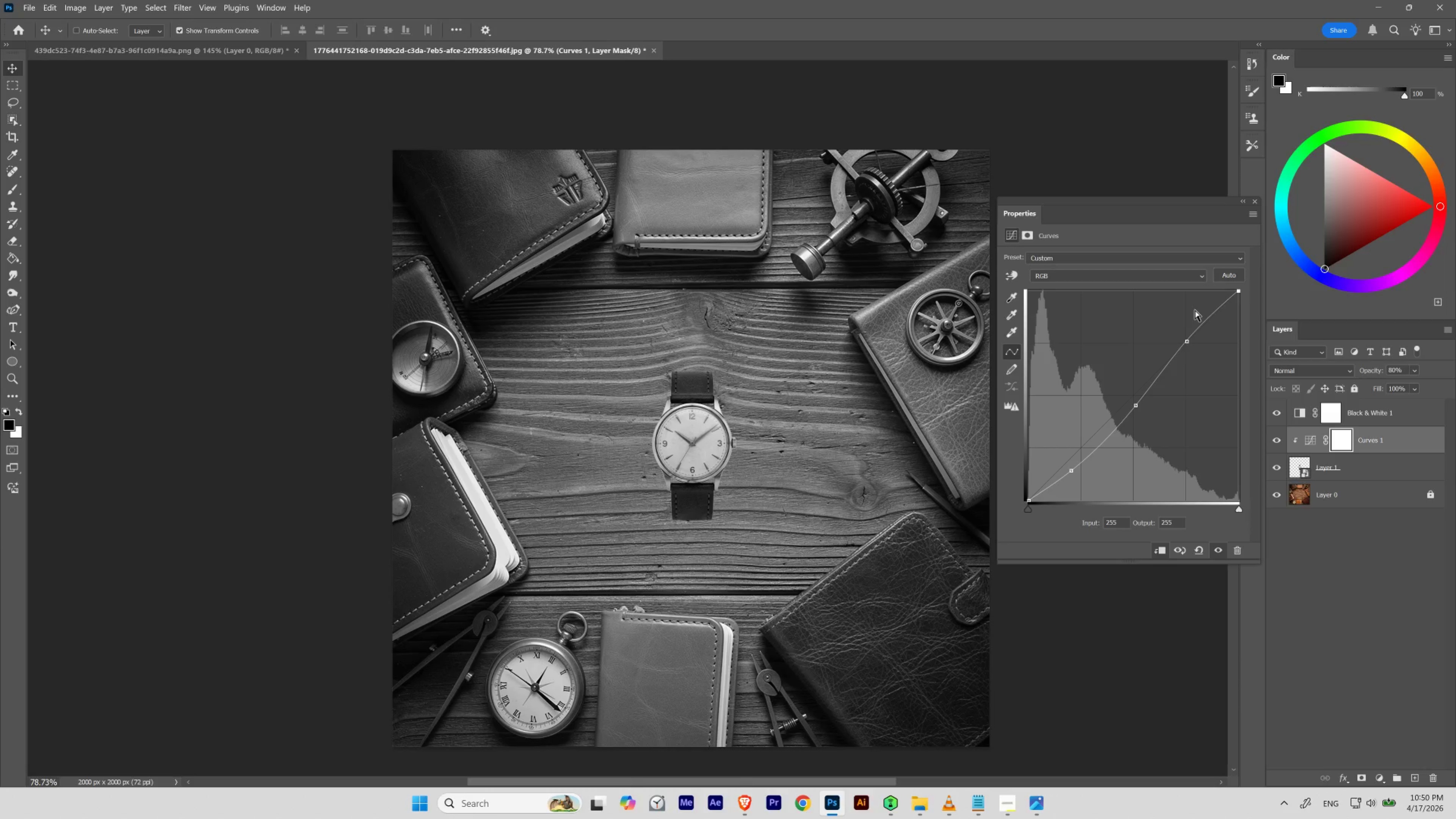 
key(Numpad0)
 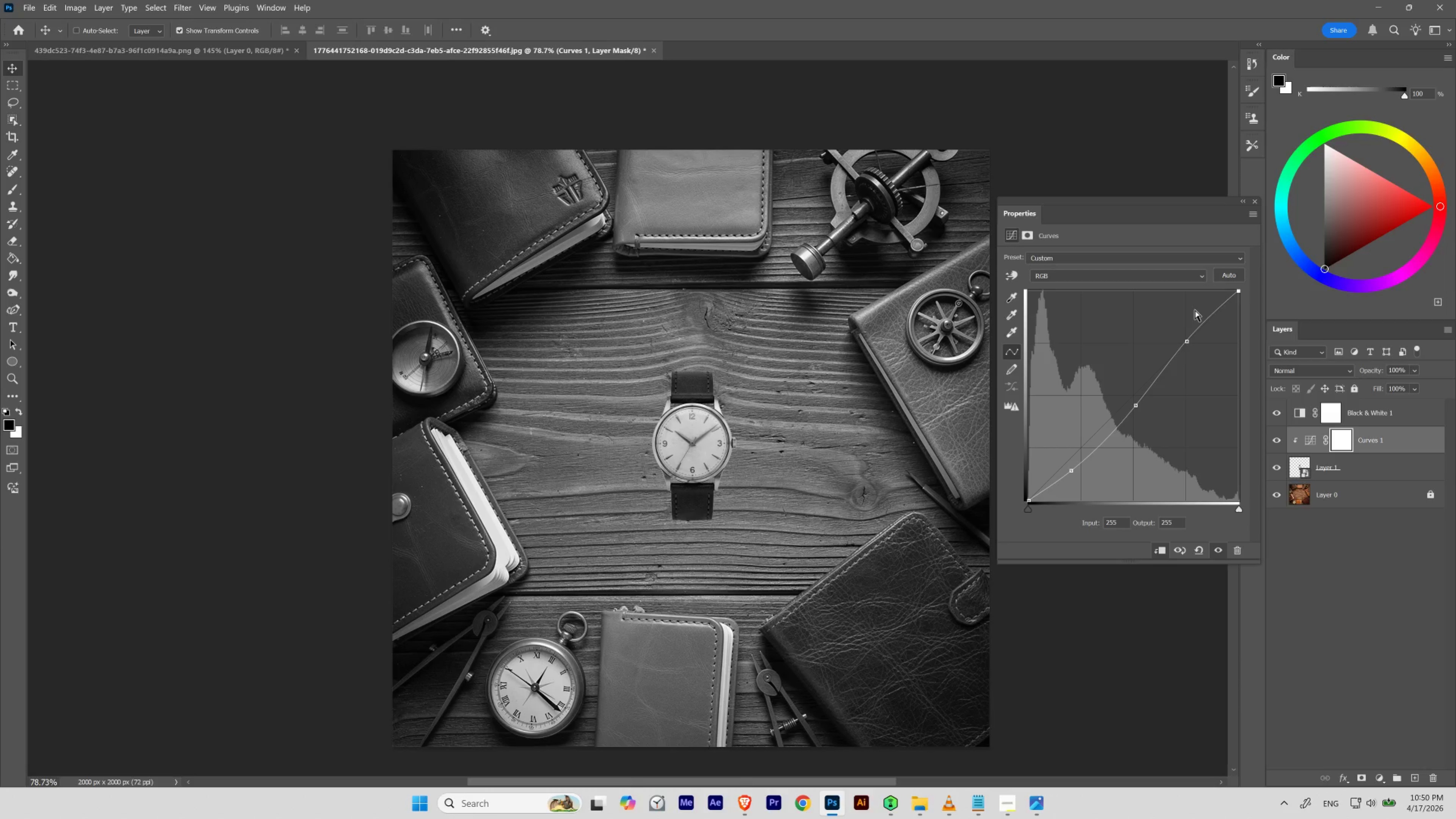 
key(Numpad8)
 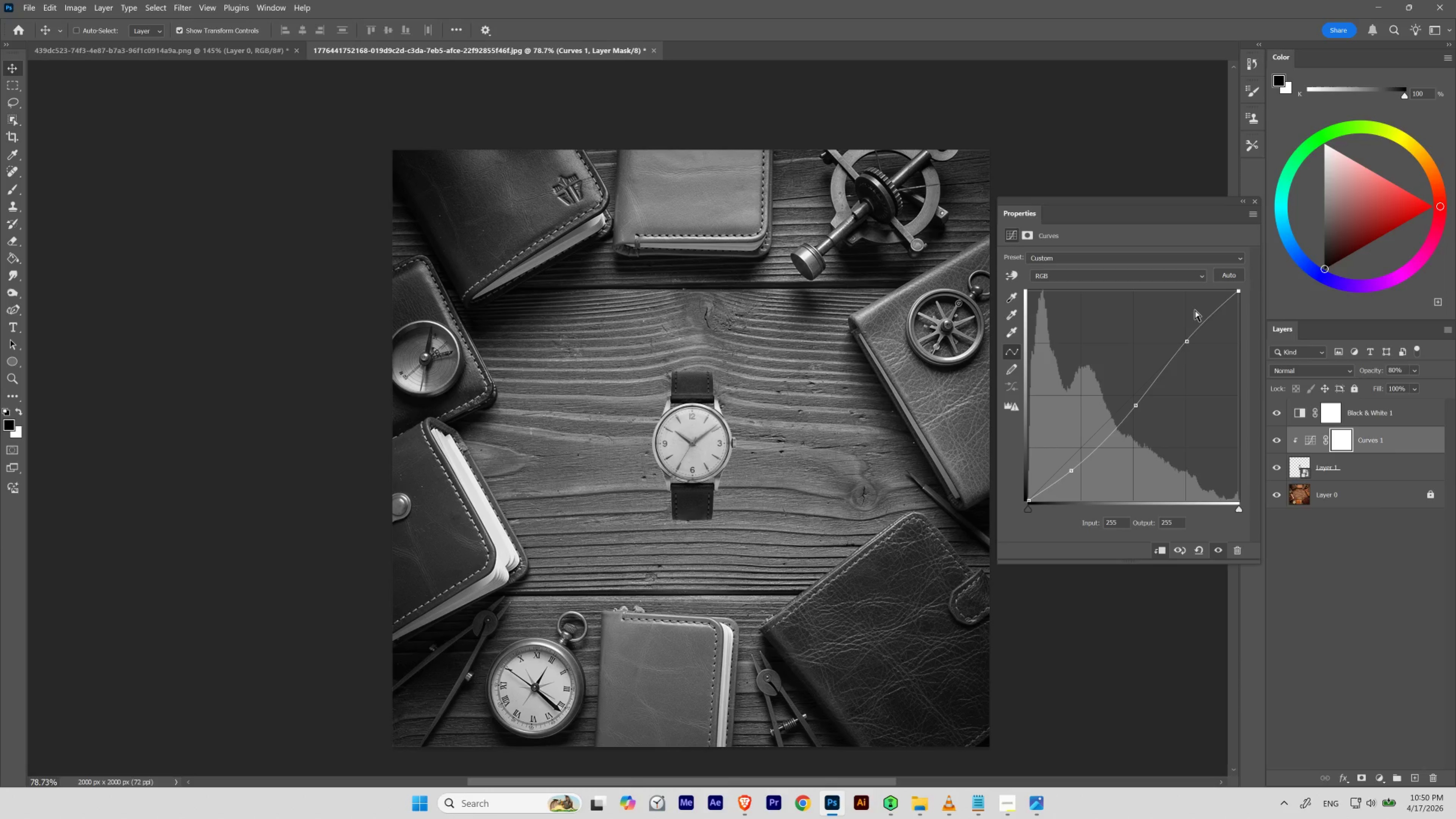 
key(Numpad9)
 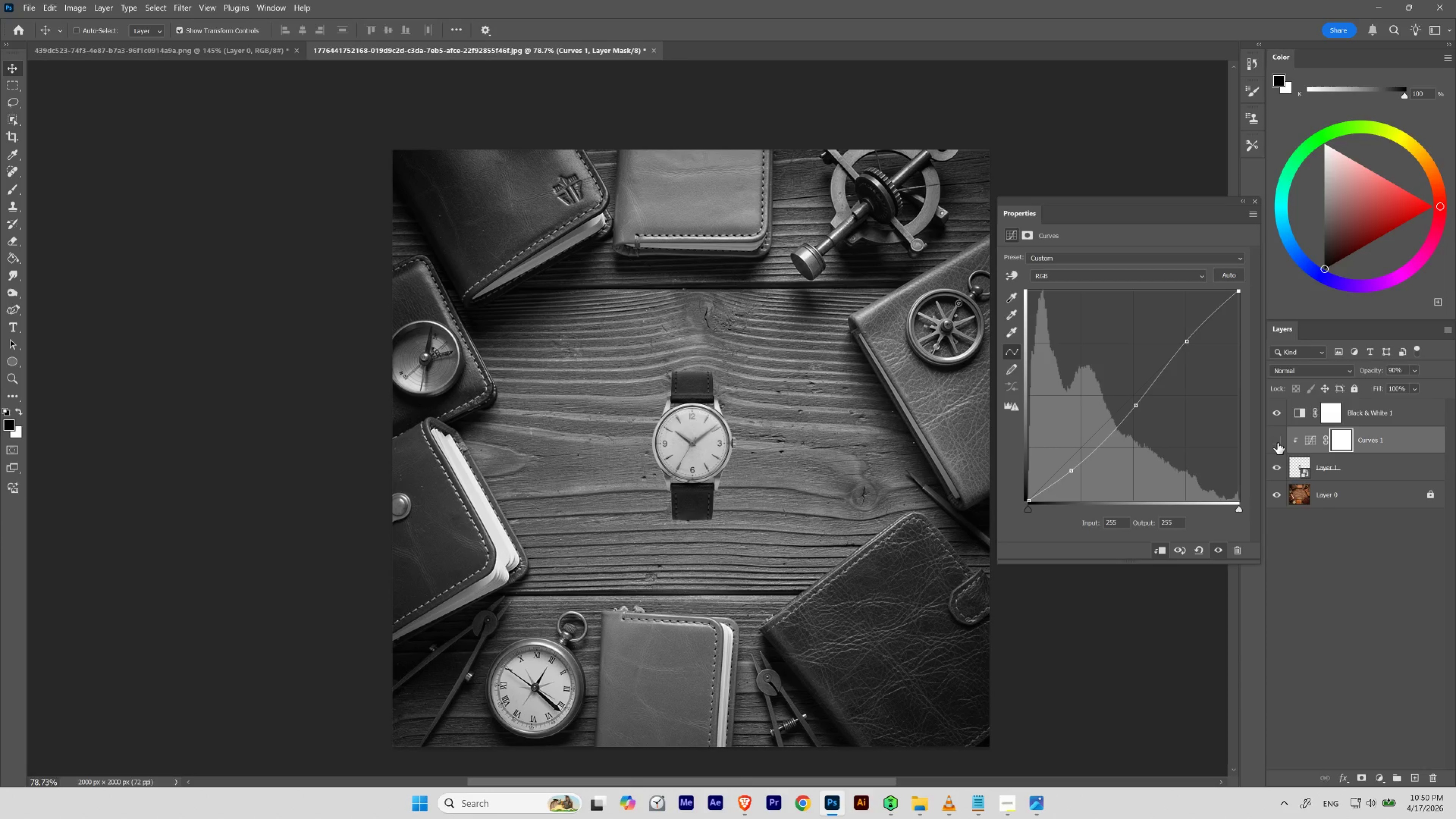 
left_click([1277, 443])
 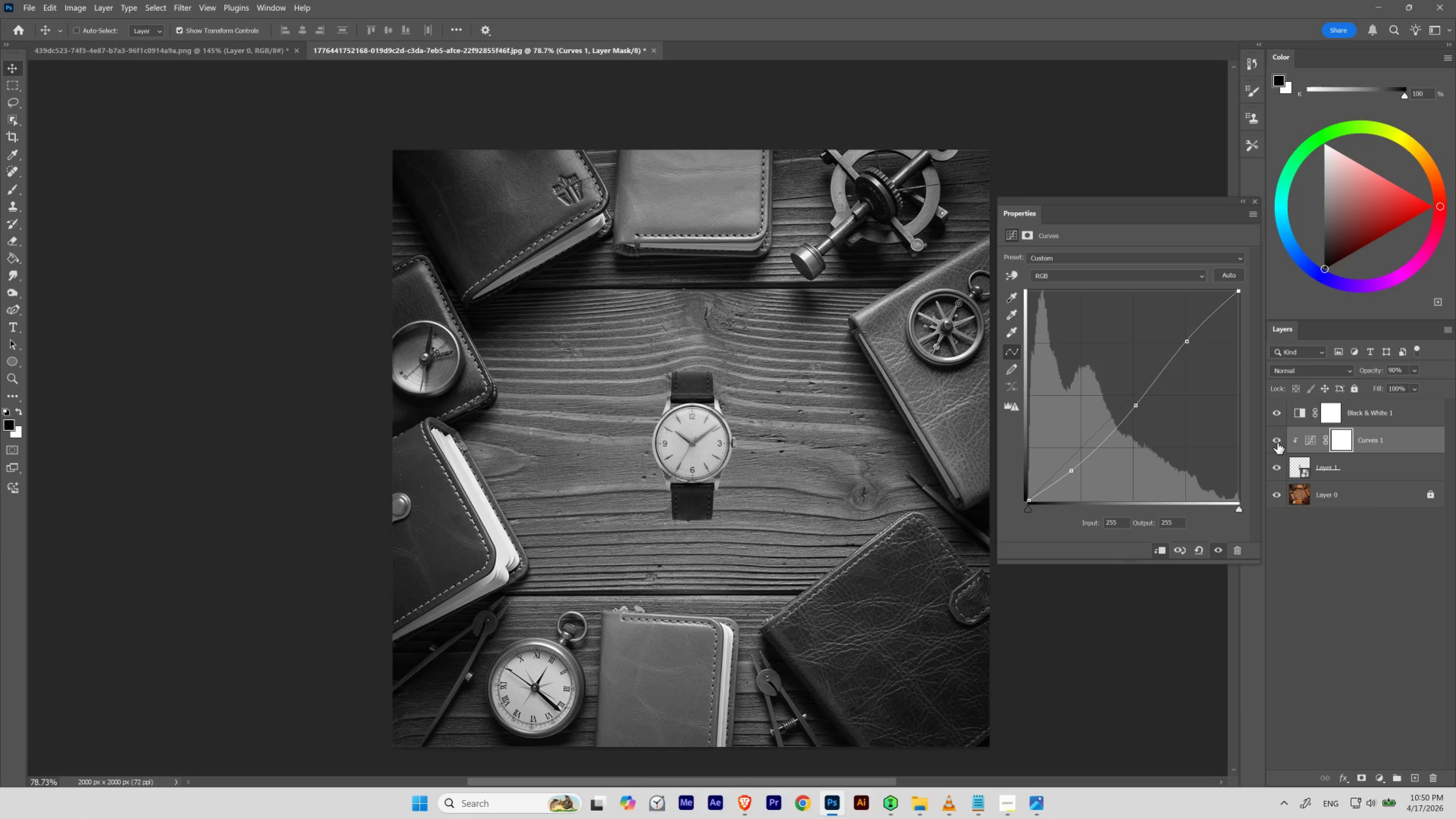 
left_click([1277, 443])
 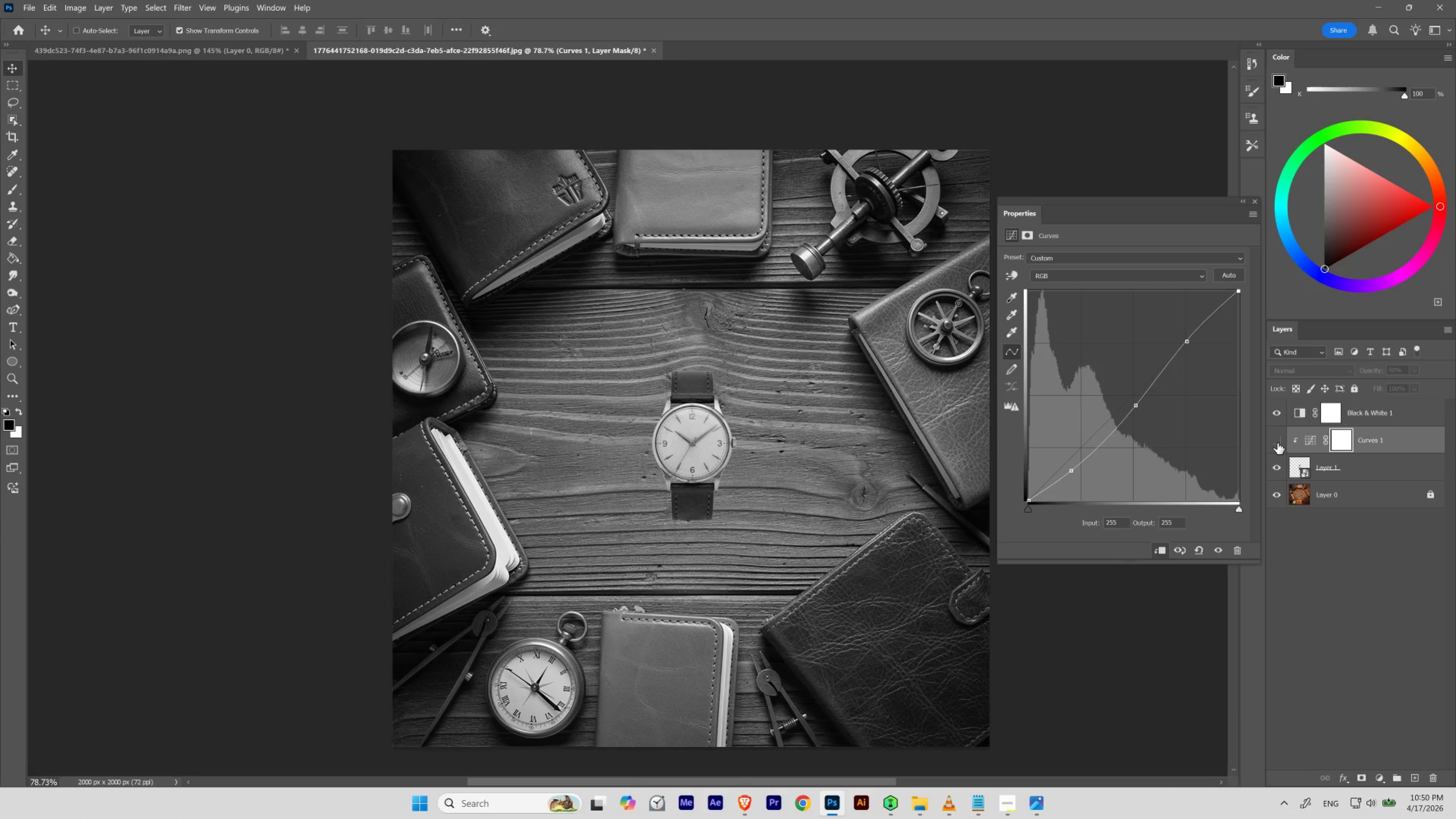 
left_click([1277, 443])
 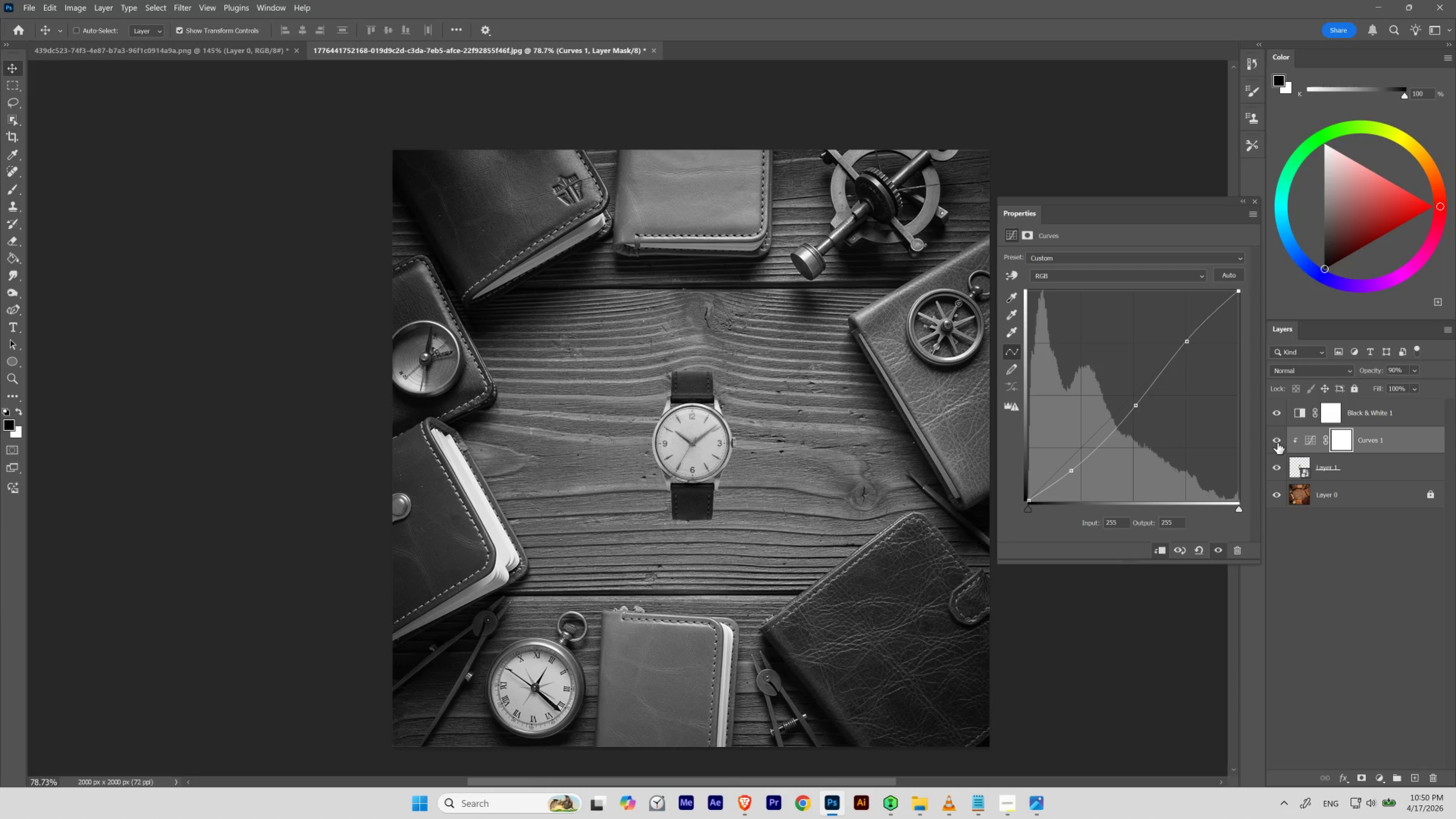 
left_click([1277, 443])
 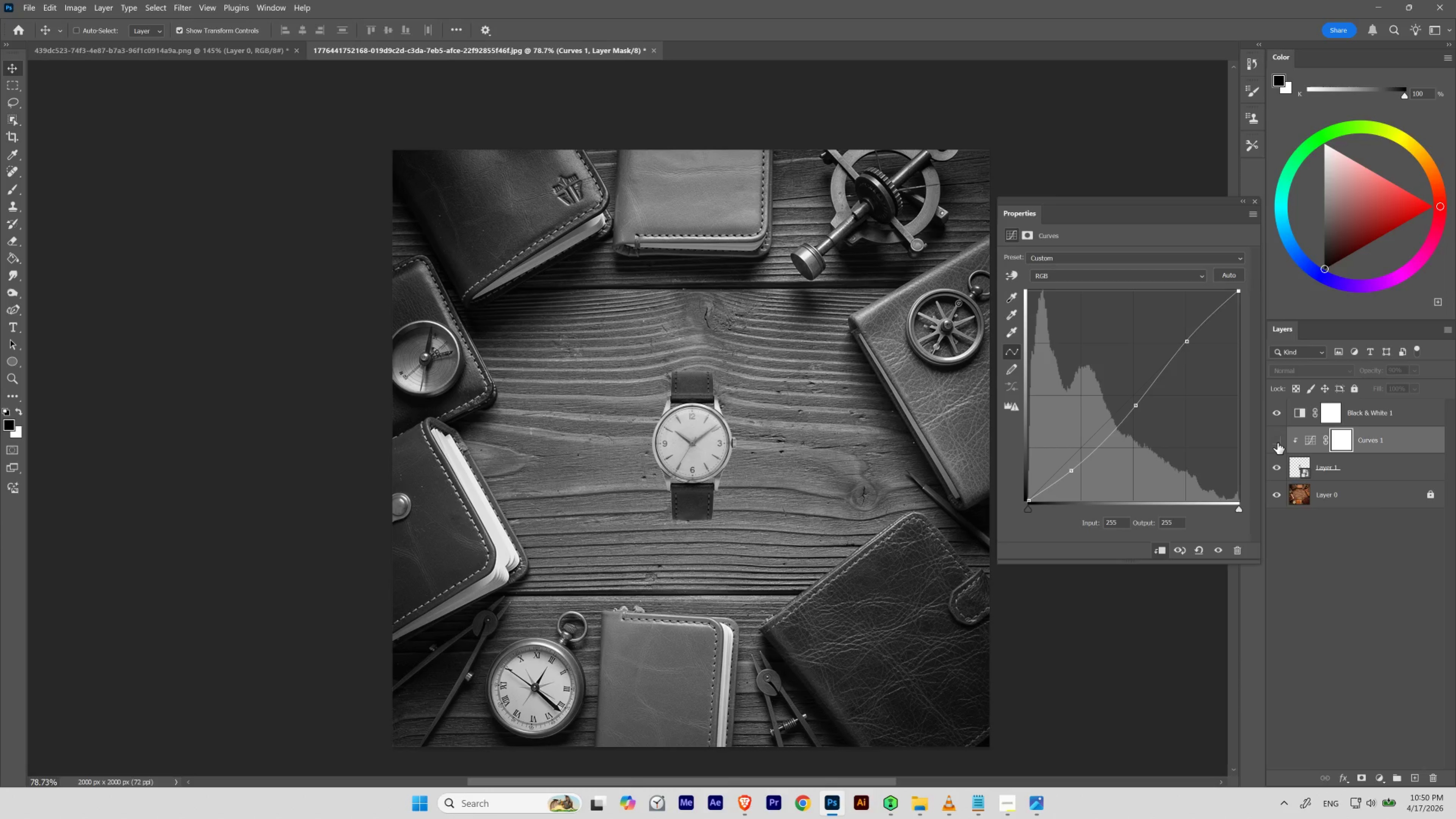 
left_click([1277, 443])
 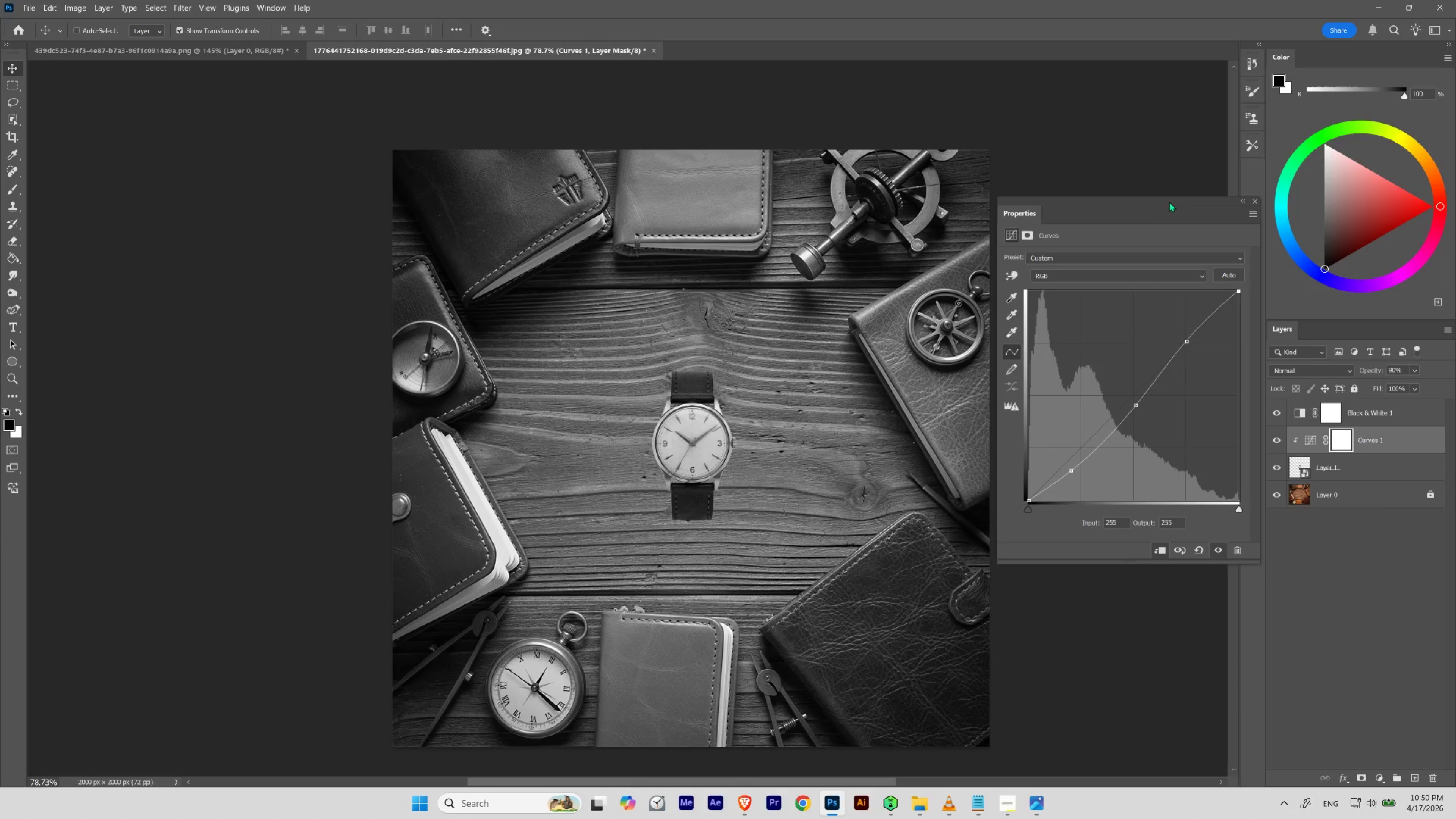 
left_click_drag(start_coordinate=[1019, 209], to_coordinate=[1243, 171])
 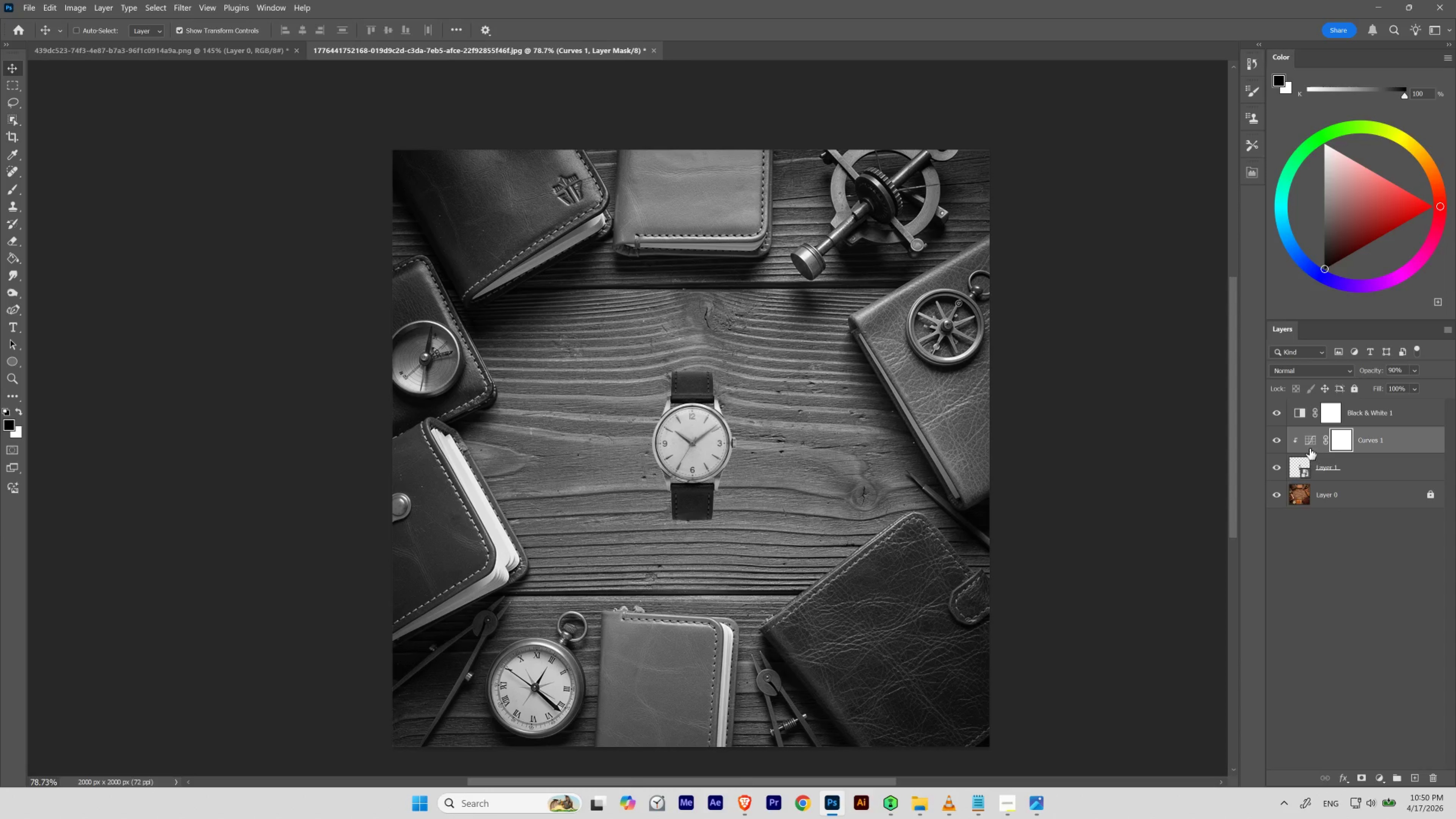 
left_click([1295, 374])
 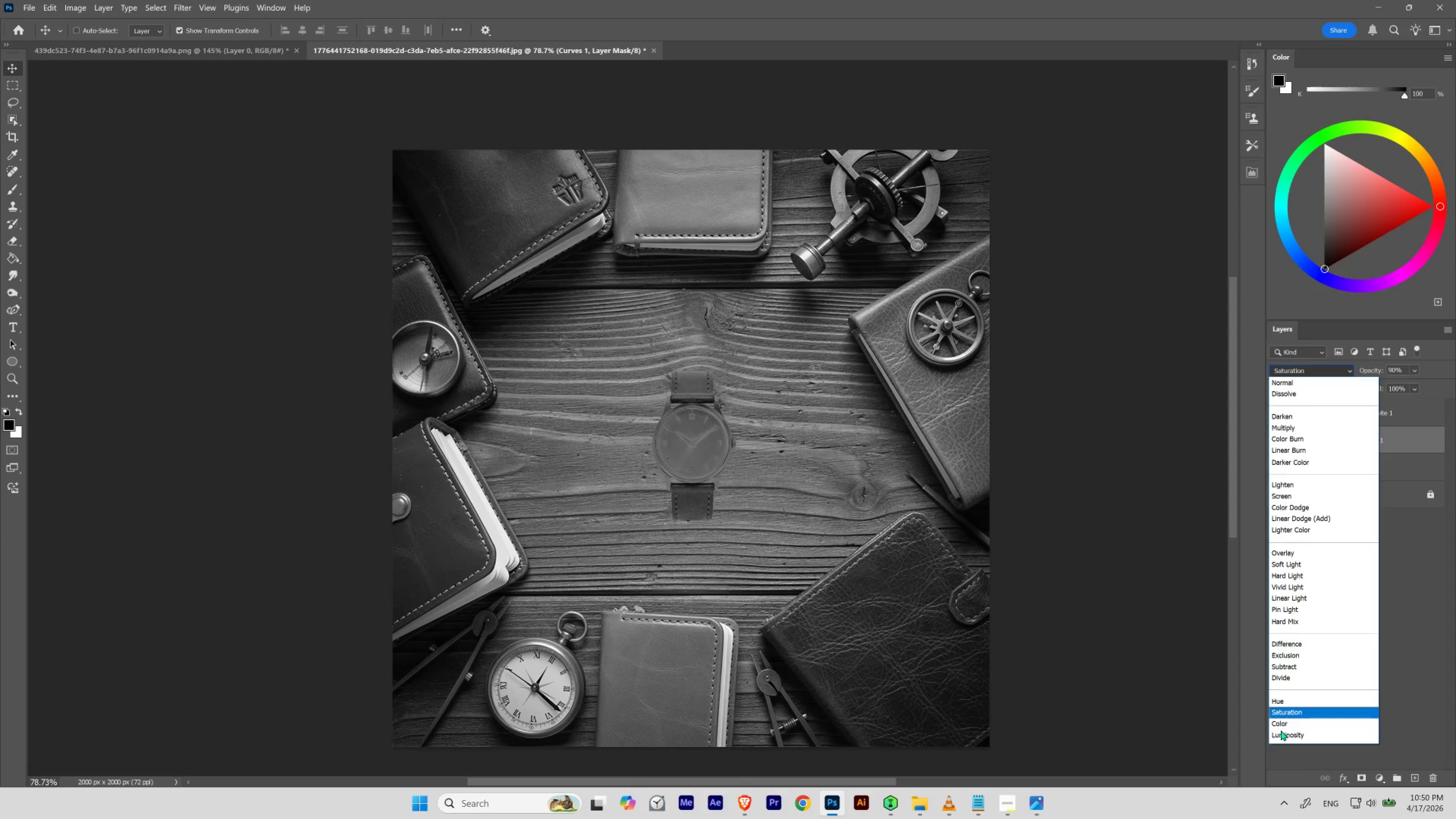 
left_click([1280, 732])
 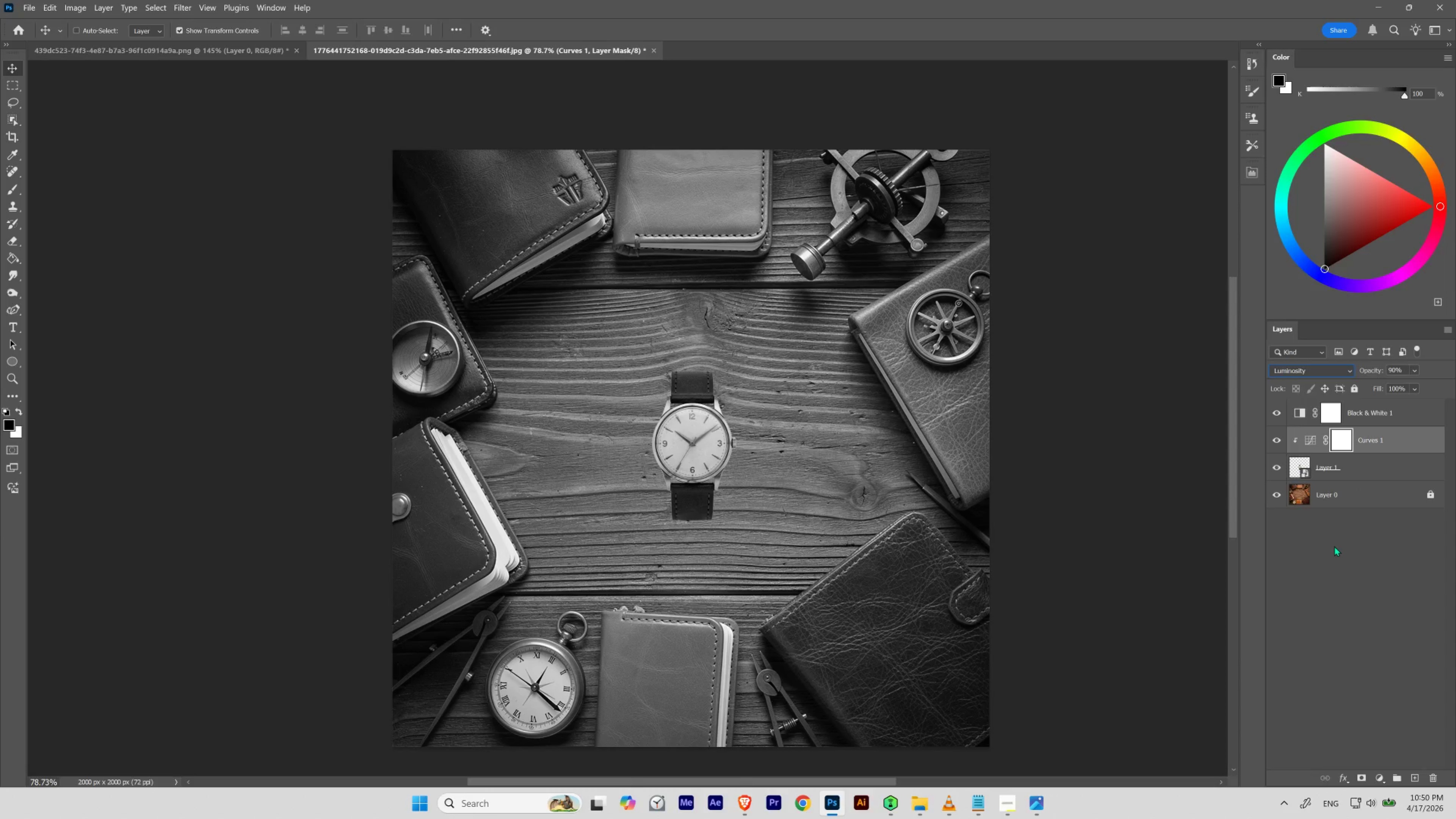 
key(Enter)
 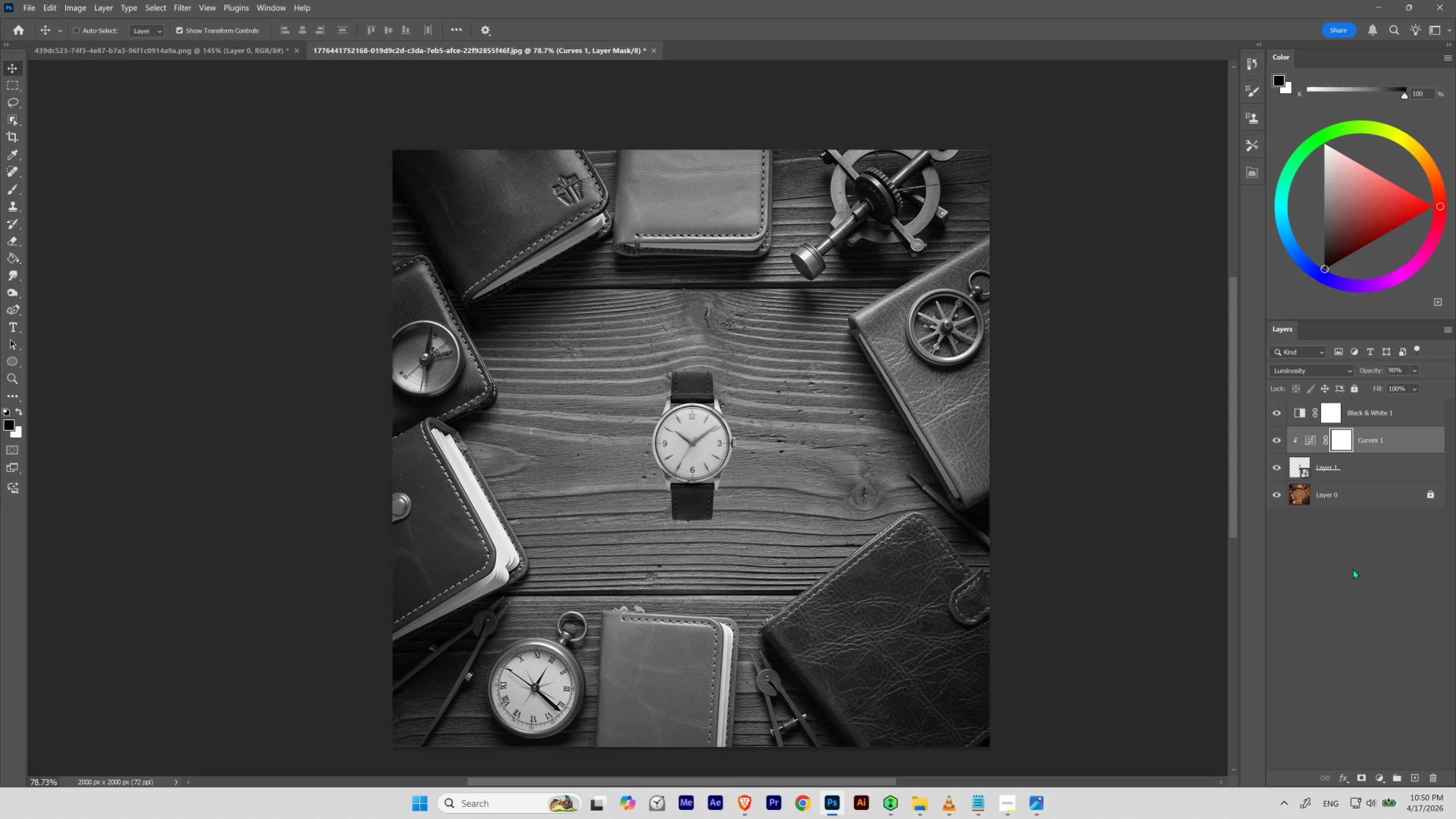 
left_click([1353, 568])
 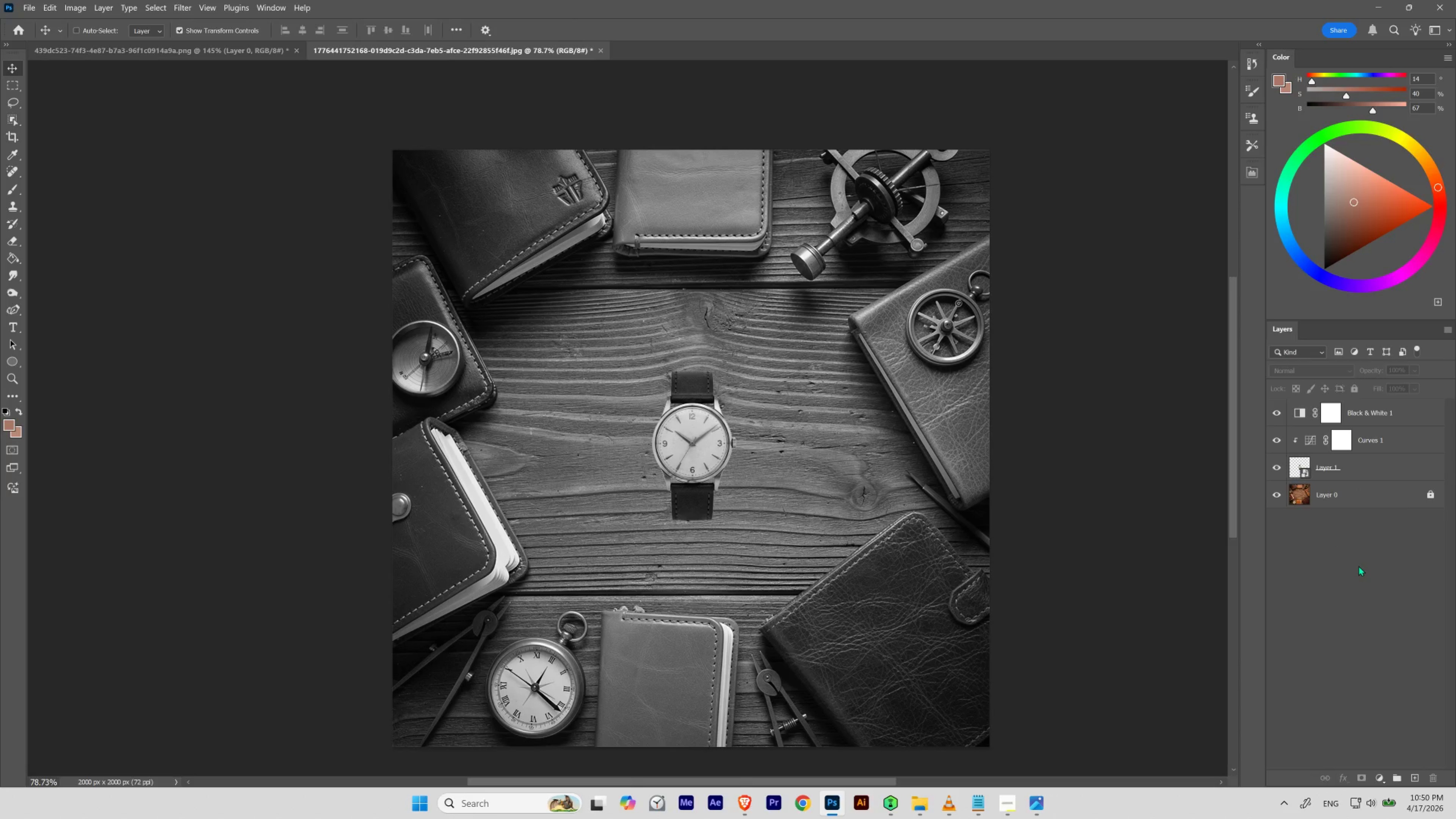 
wait(5.6)
 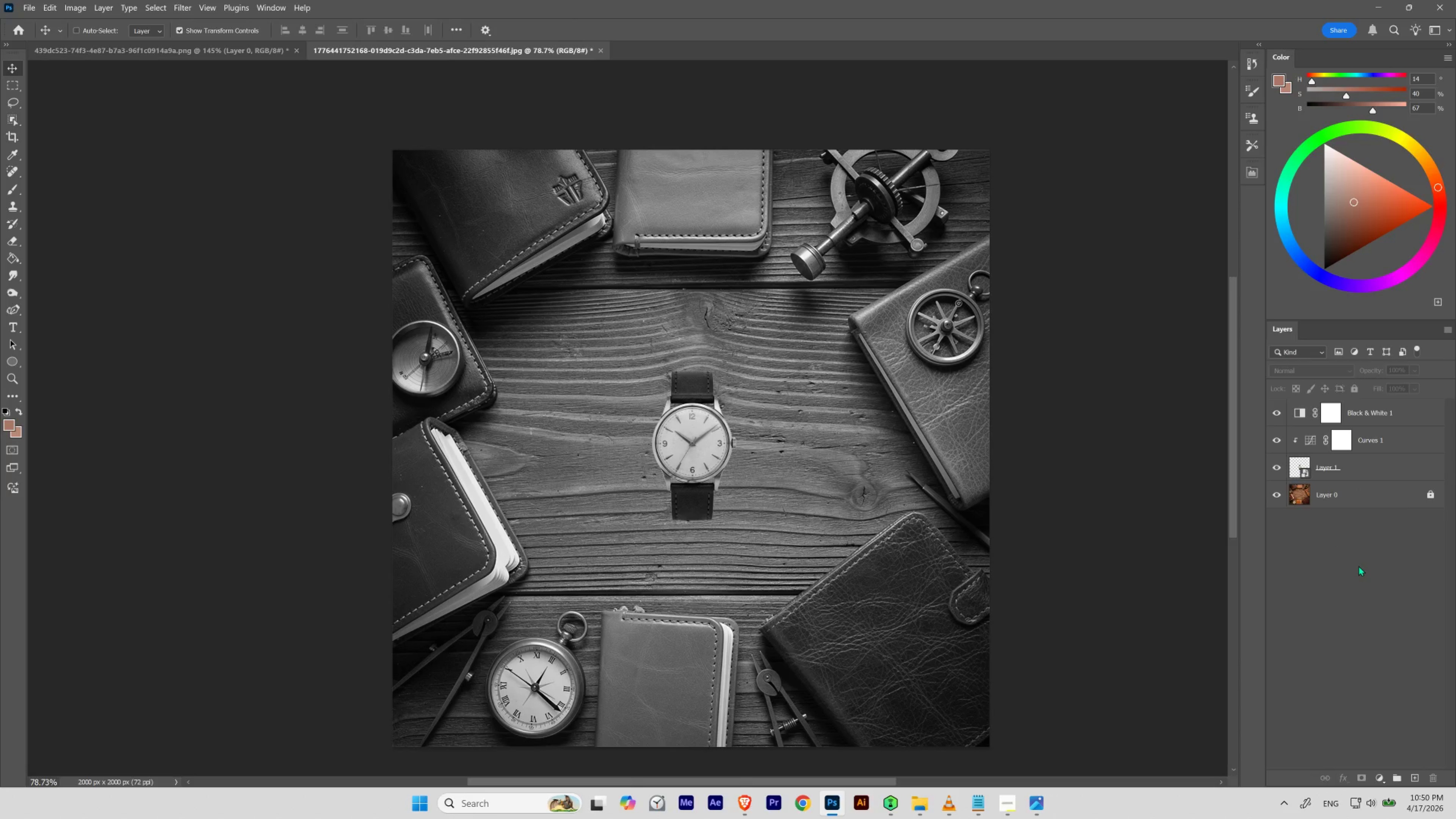 
left_click([1389, 443])
 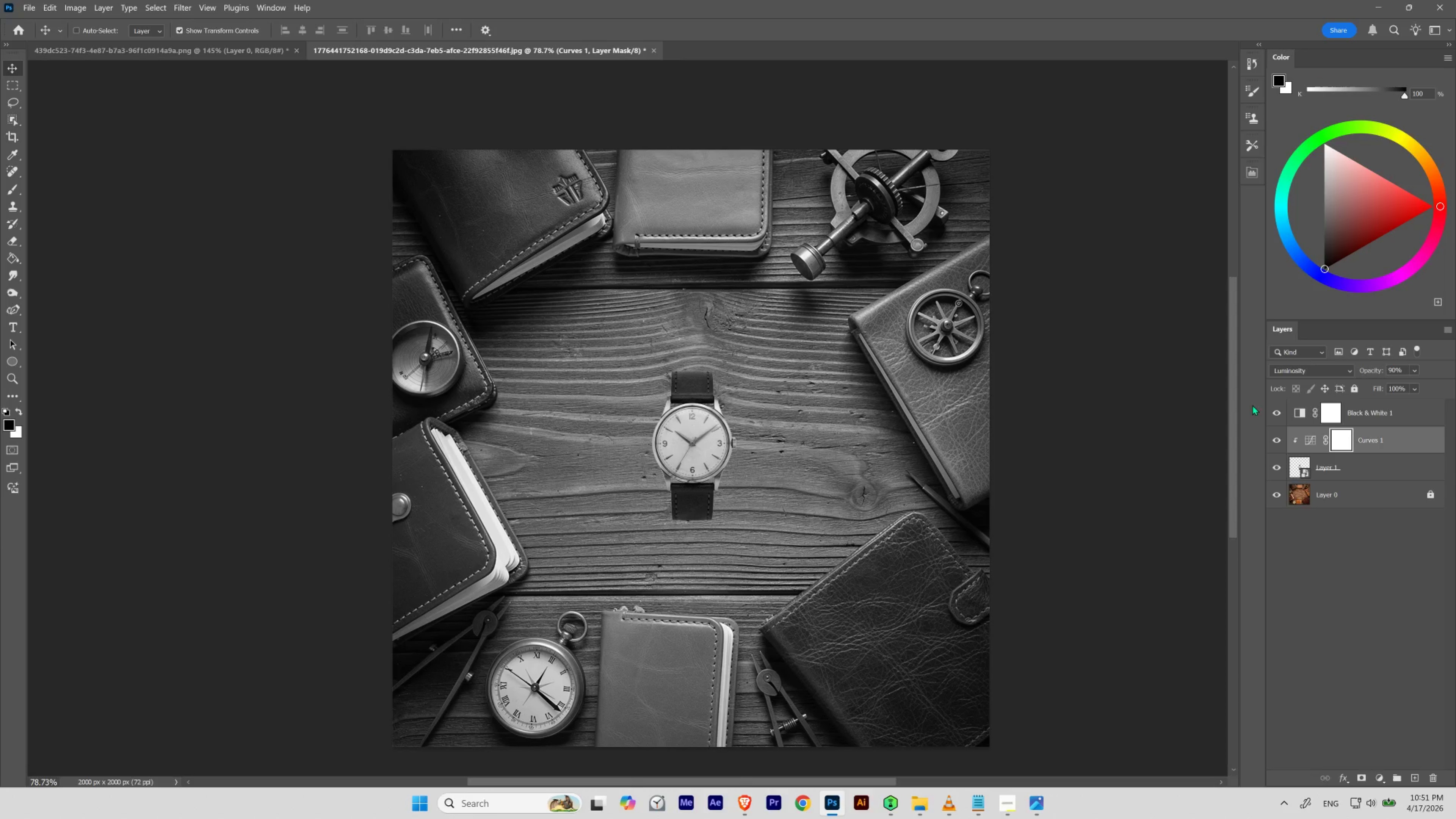 
left_click([1277, 409])
 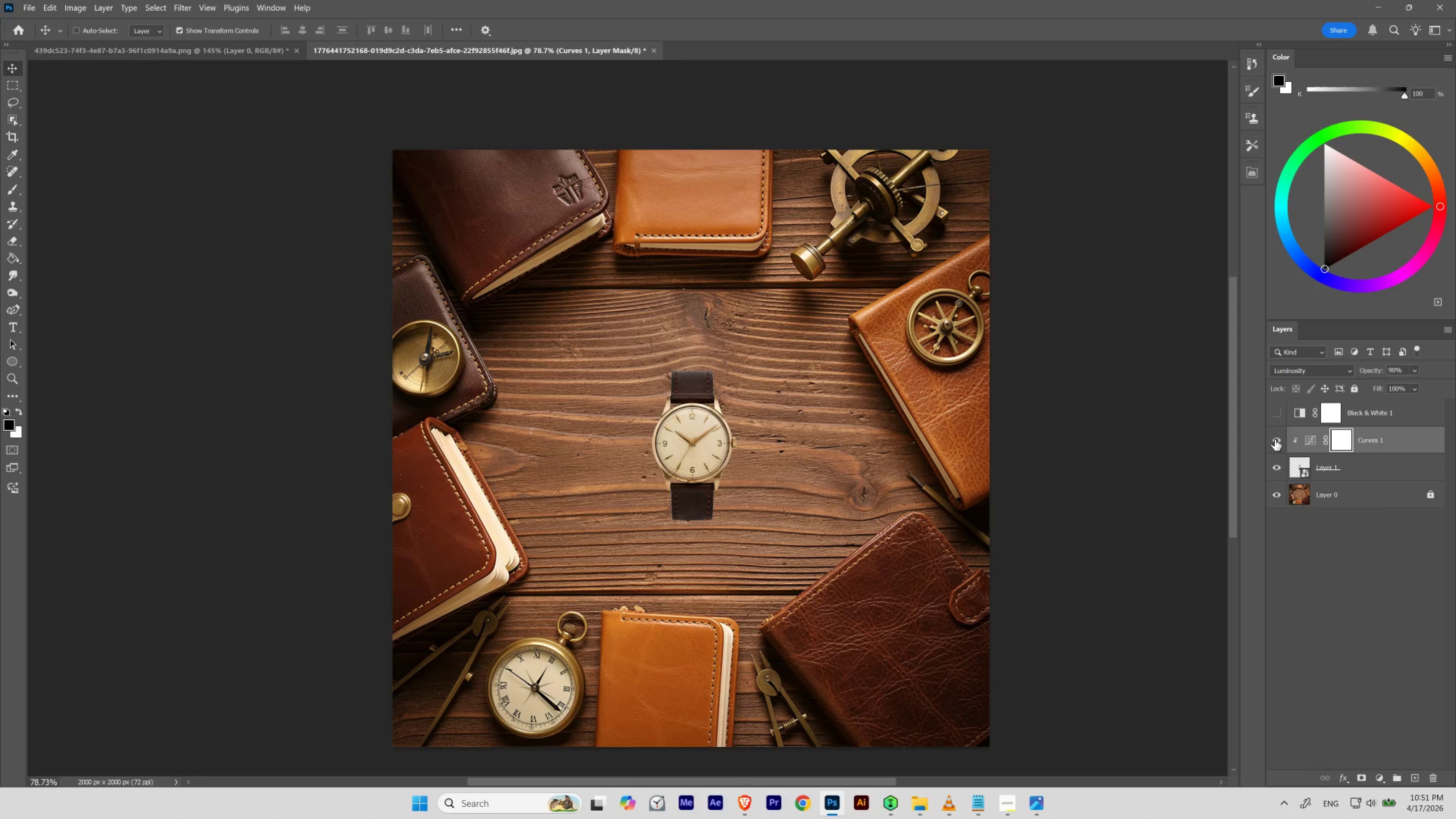 
left_click([1275, 438])
 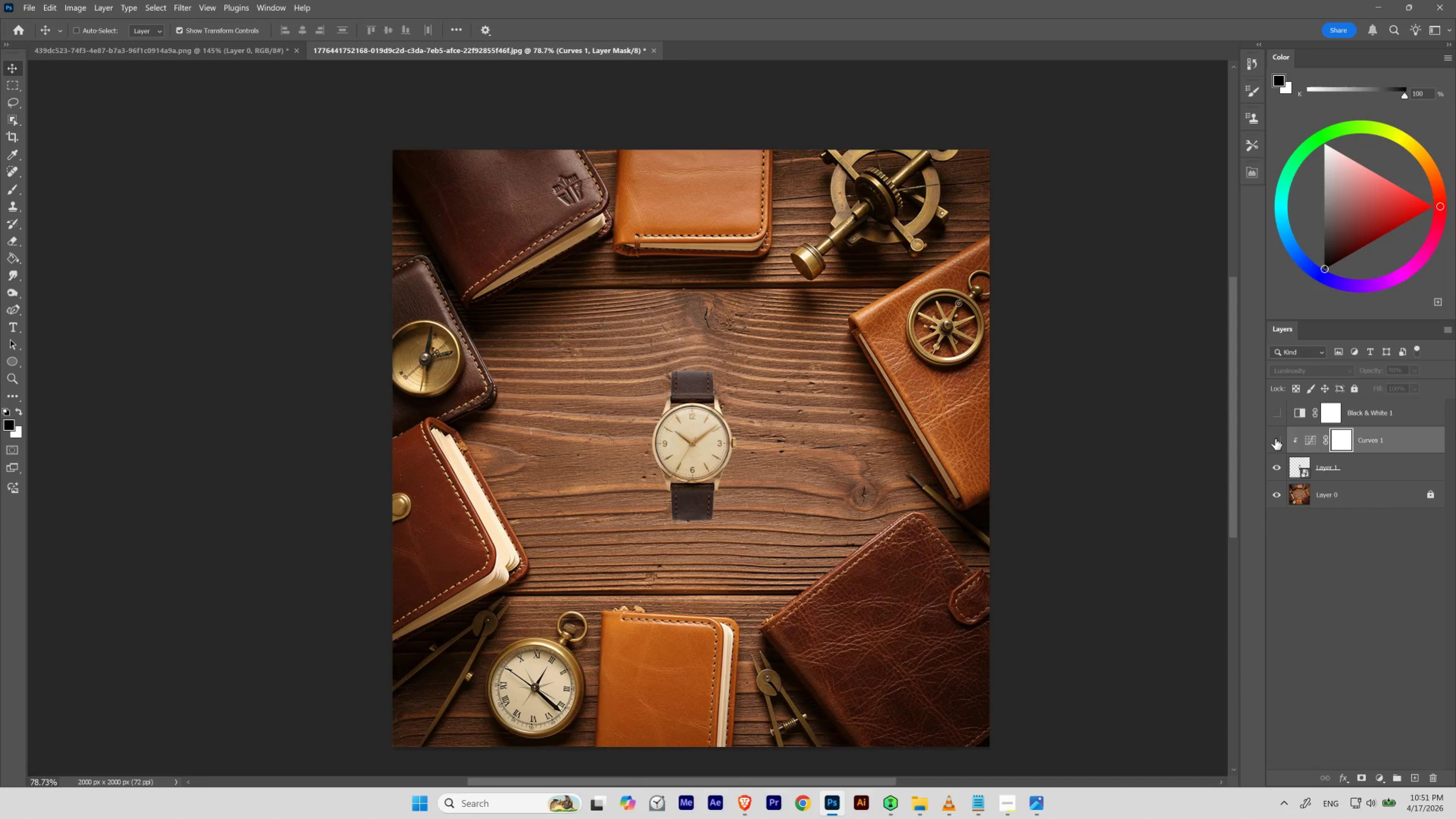 
left_click([1275, 438])
 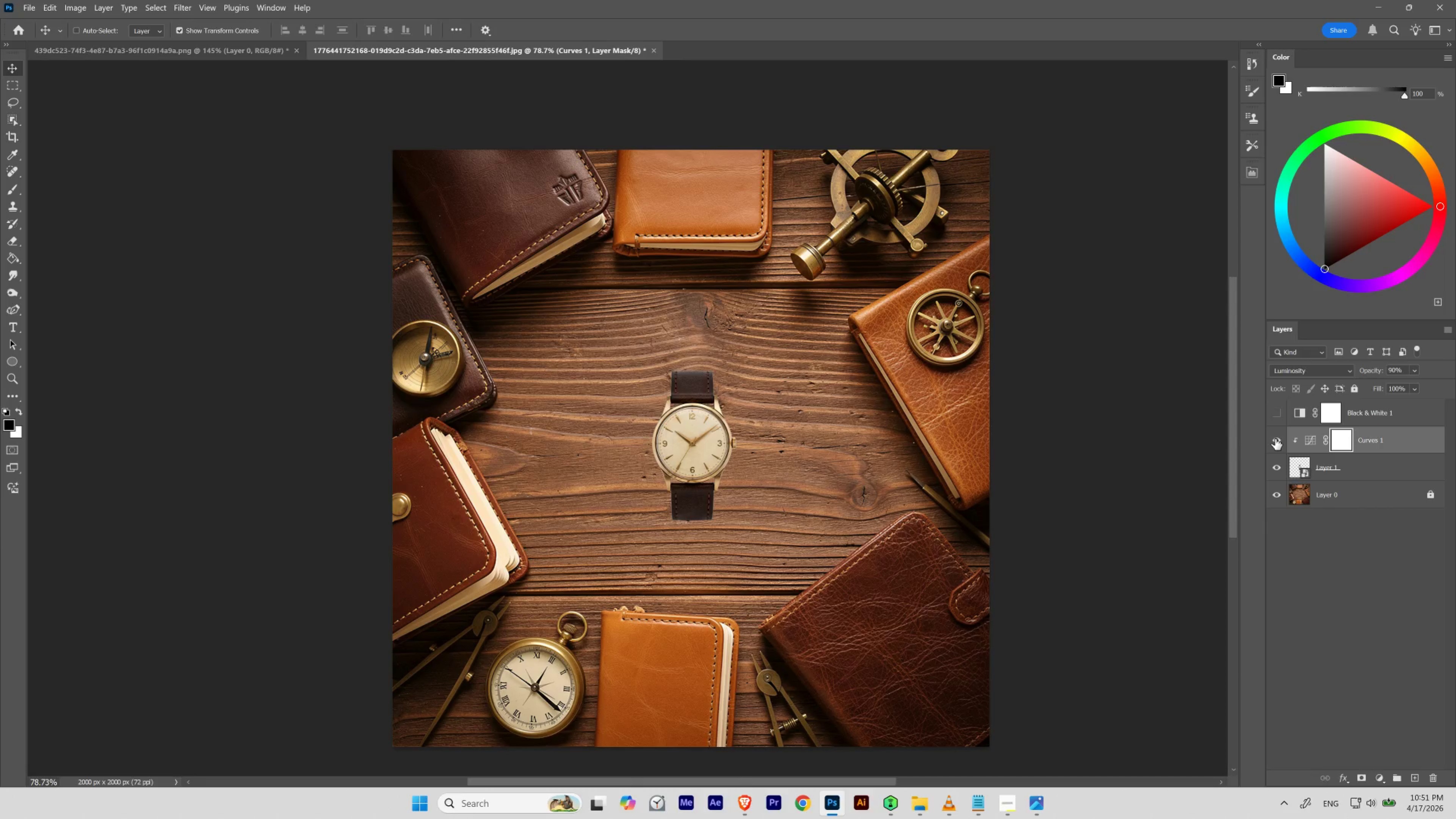 
left_click([1275, 438])
 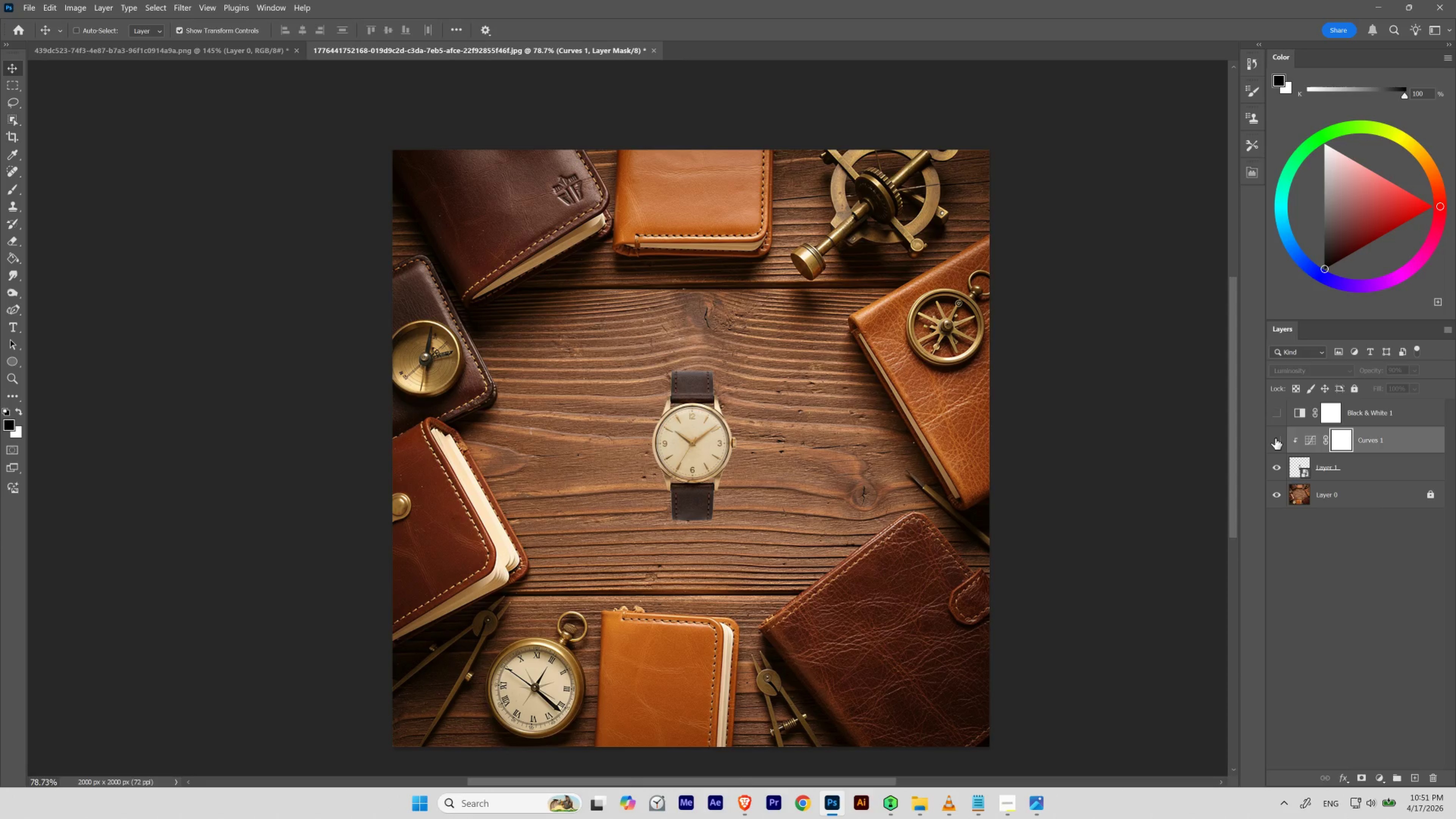 
left_click([1275, 438])
 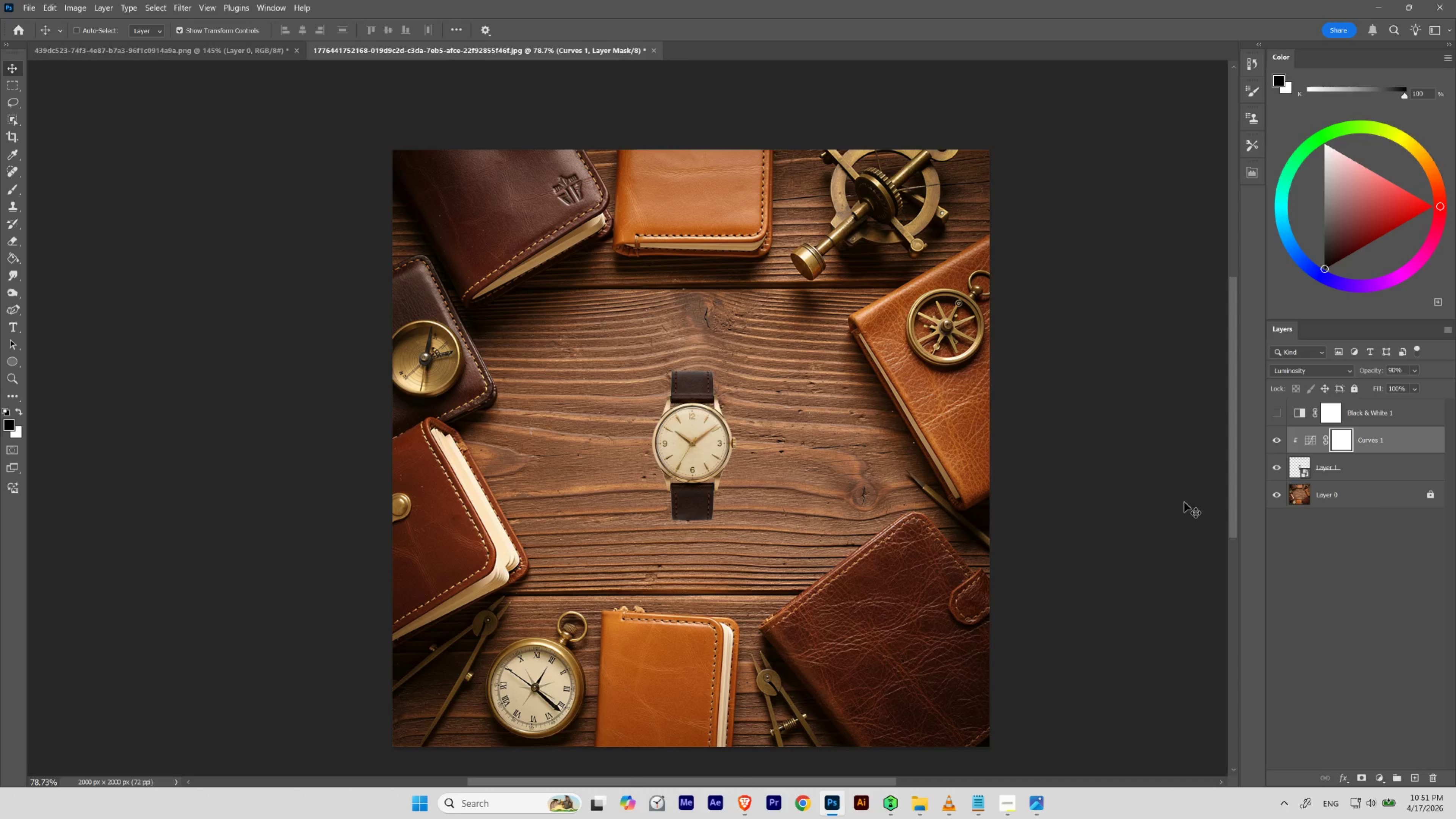 
wait(11.41)
 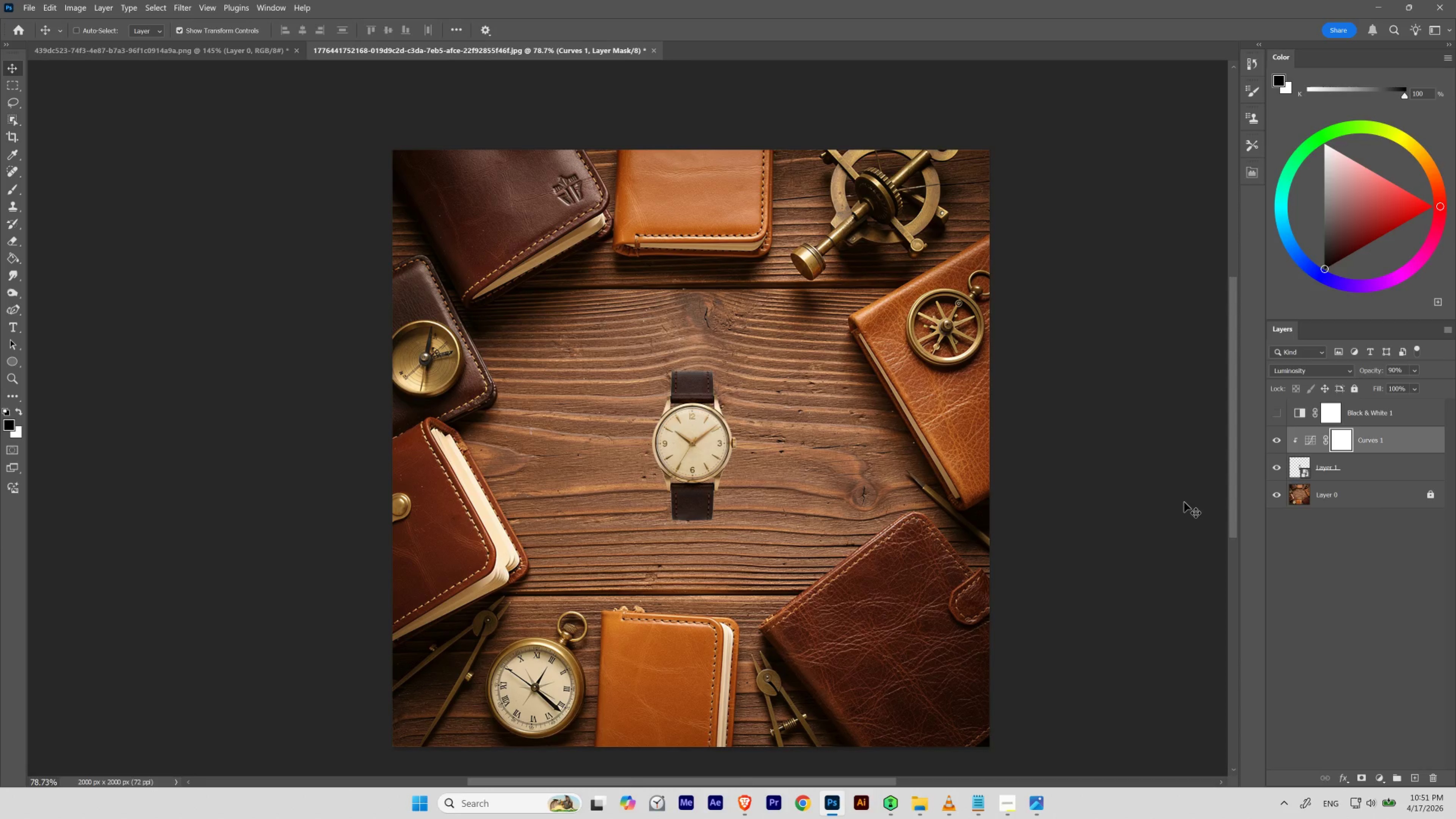 
mouse_move([1280, 498])
 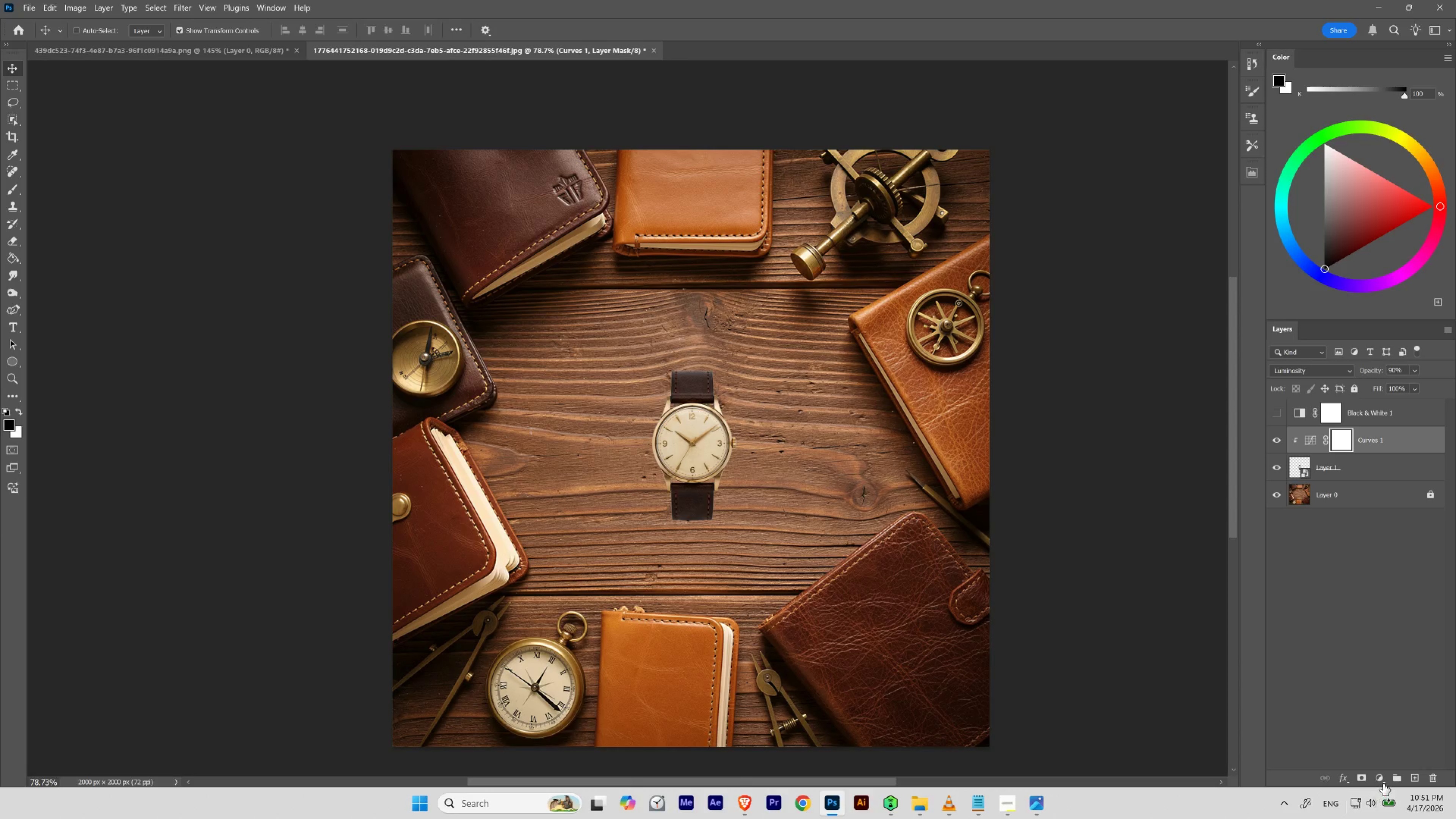 
left_click([1376, 778])
 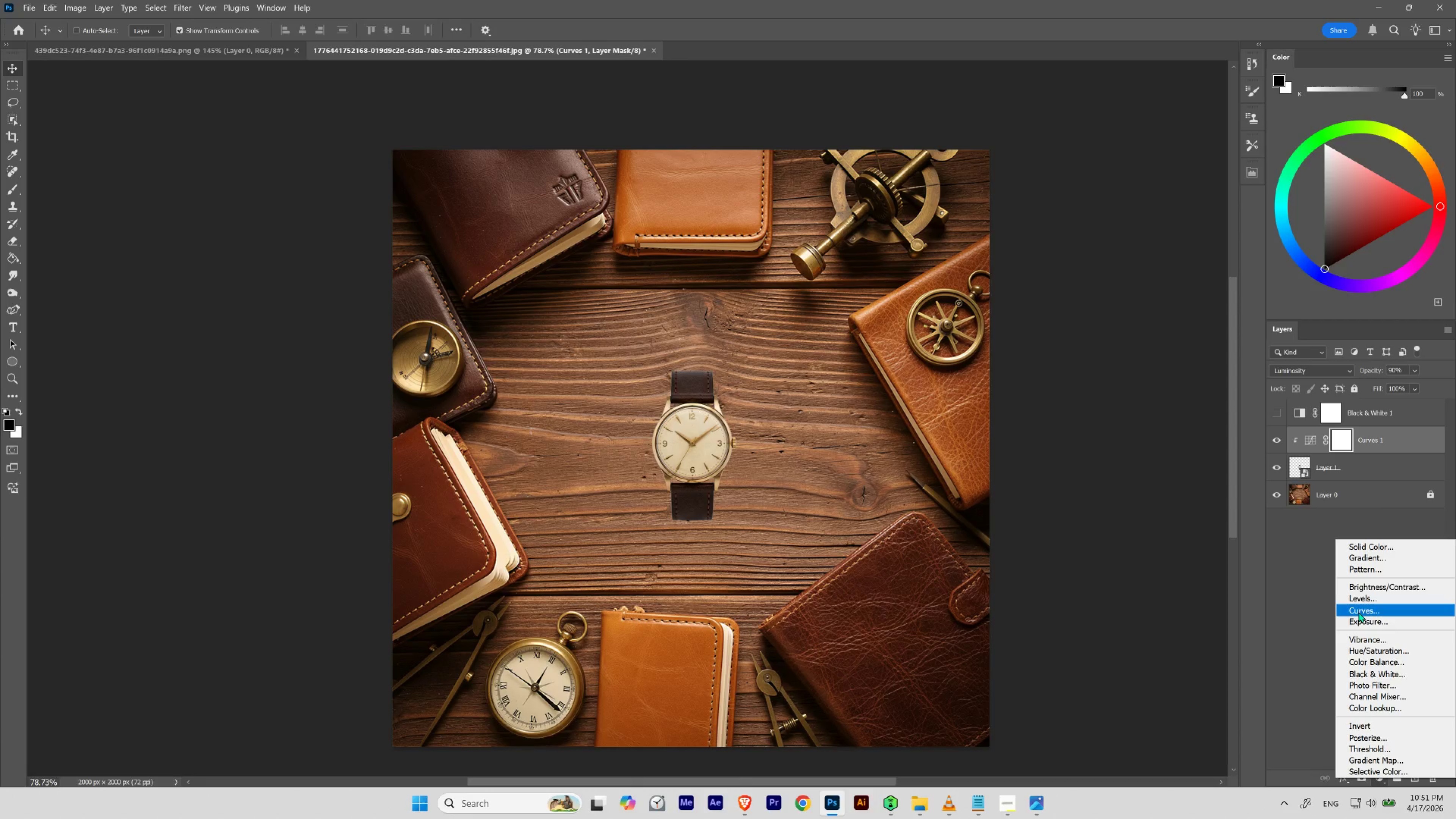 
left_click([1358, 612])
 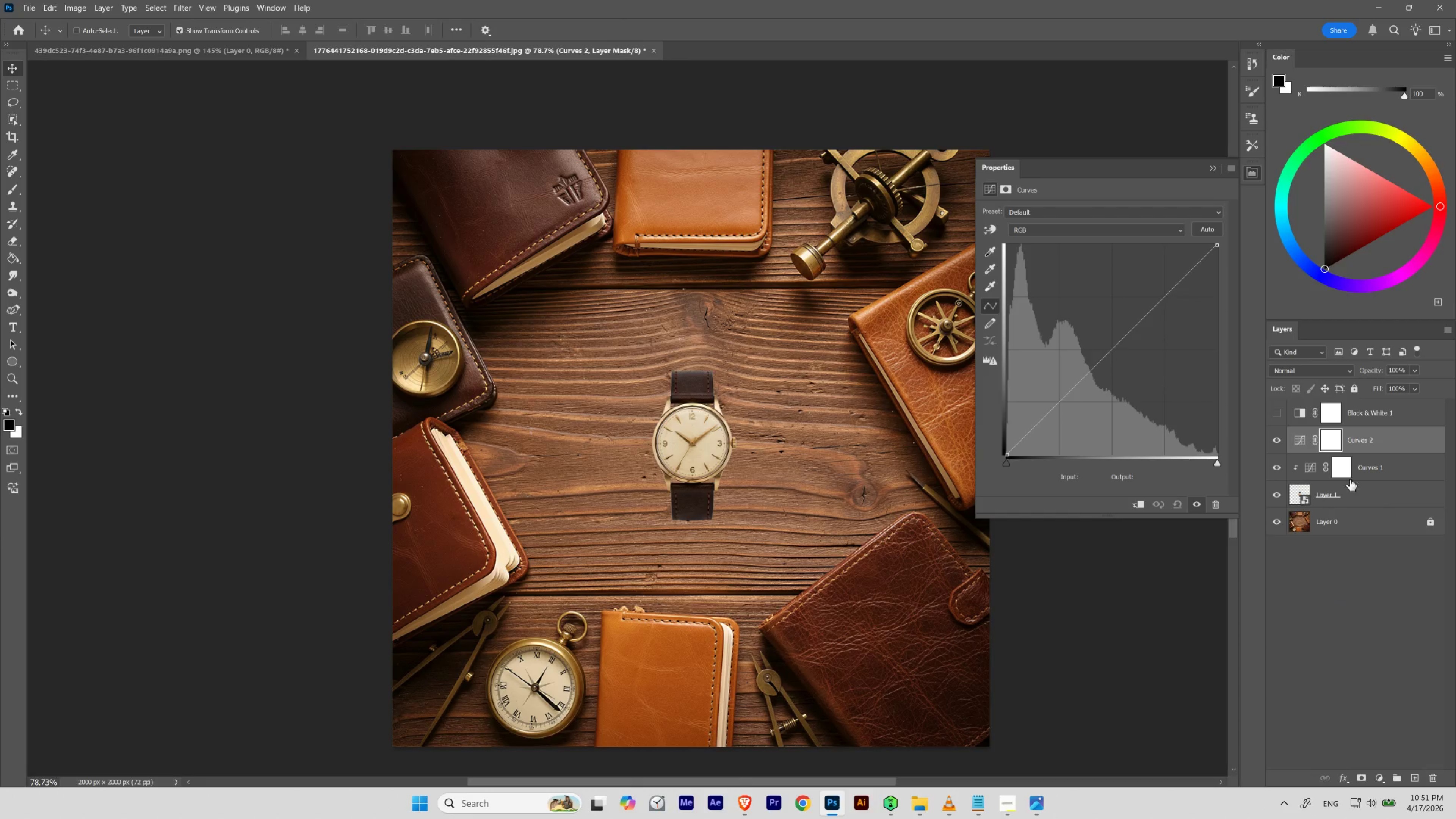 
hold_key(key=AltLeft, duration=1.36)
left_click([1310, 452])
 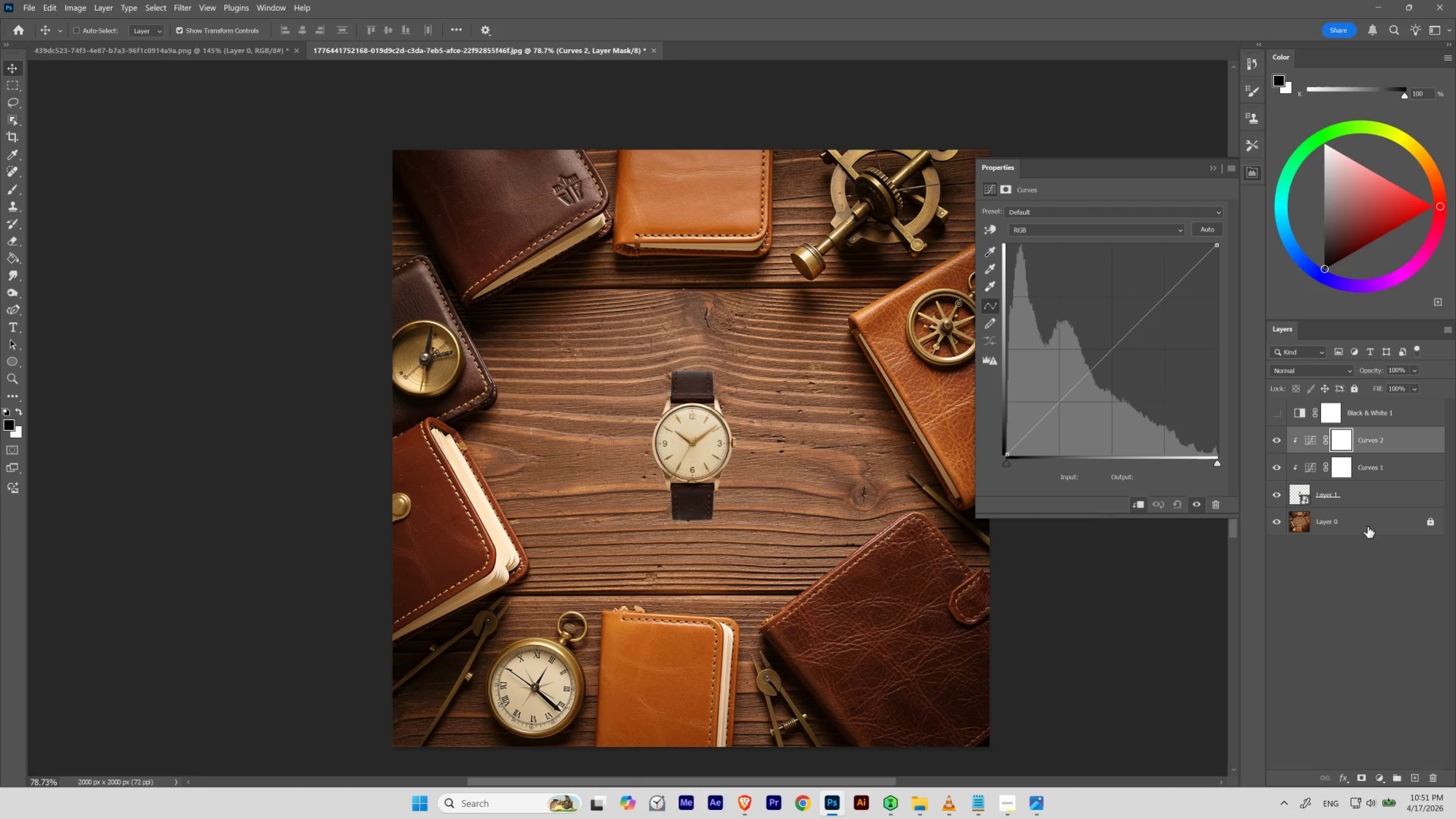 
double_click([1370, 468])
 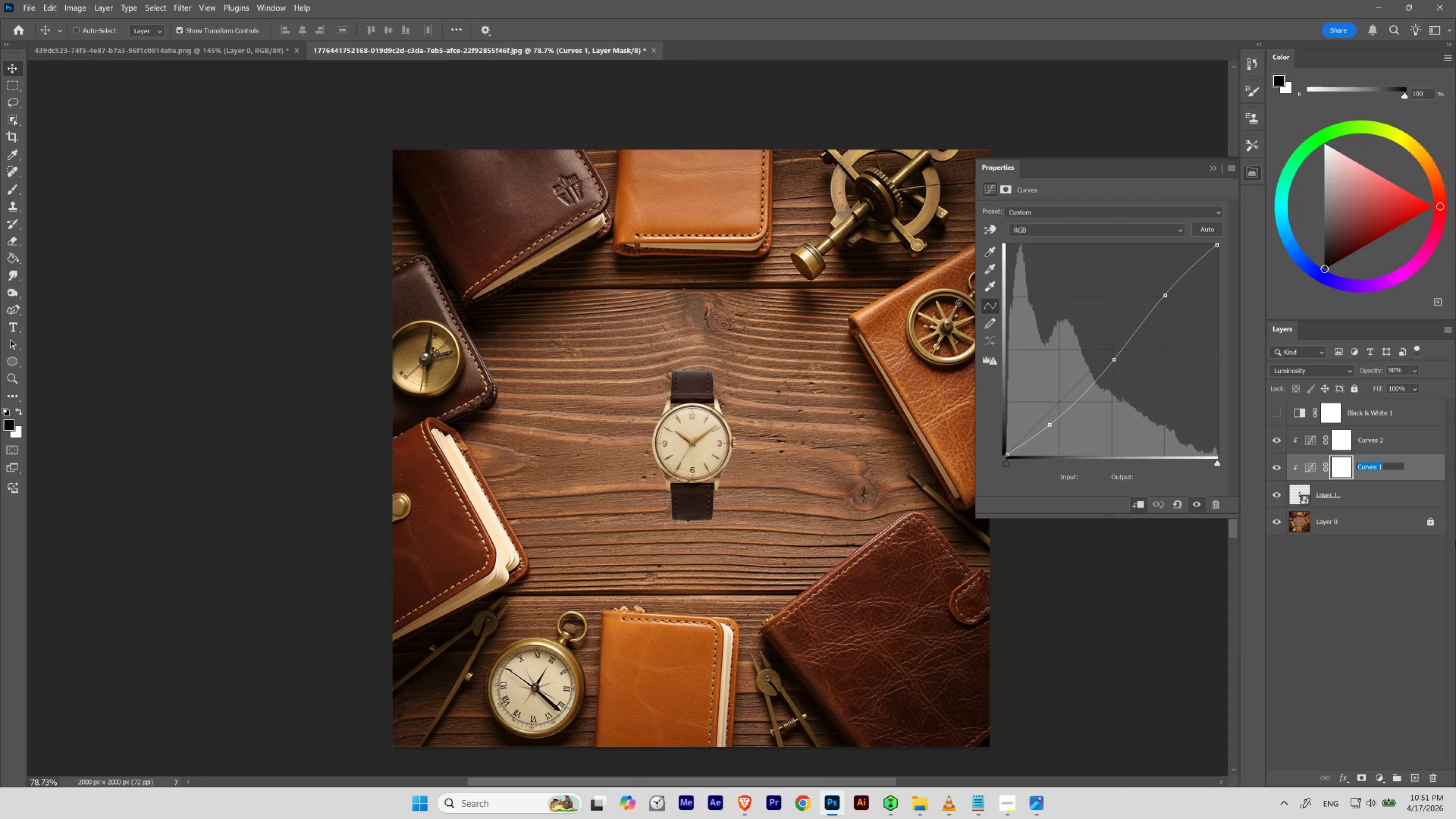 
type(light)
 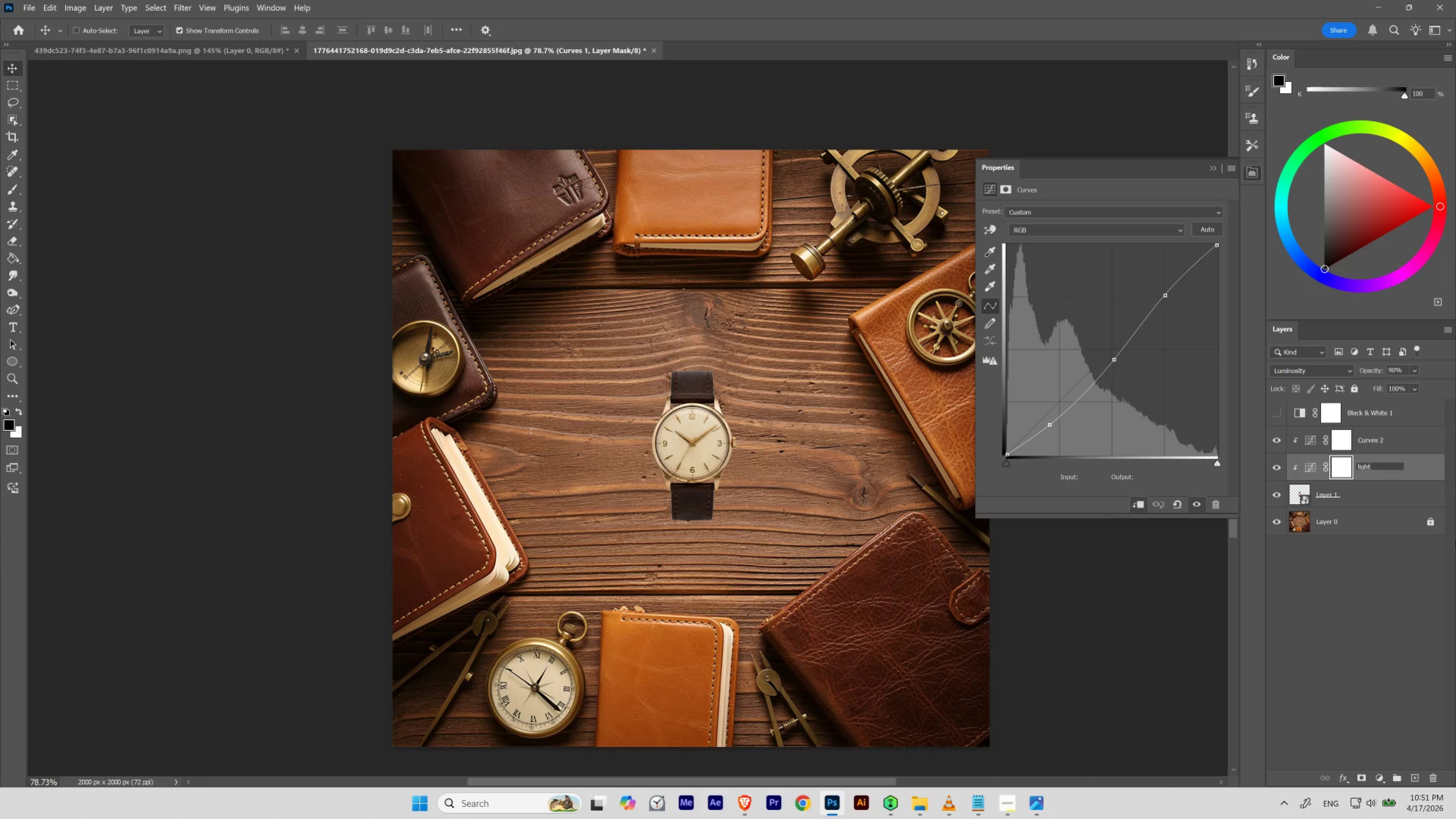 
key(Enter)
 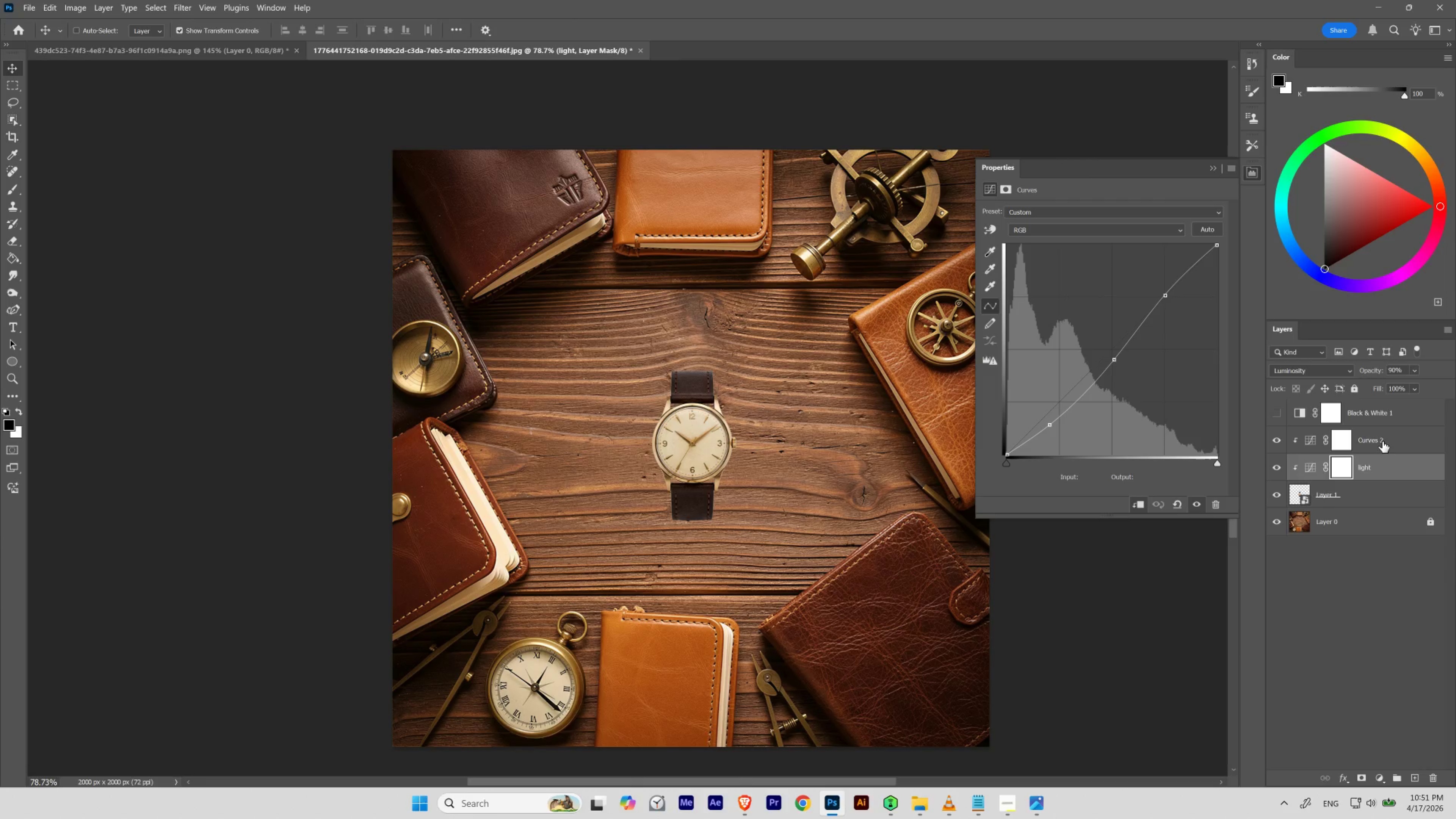 
double_click([1370, 438])
 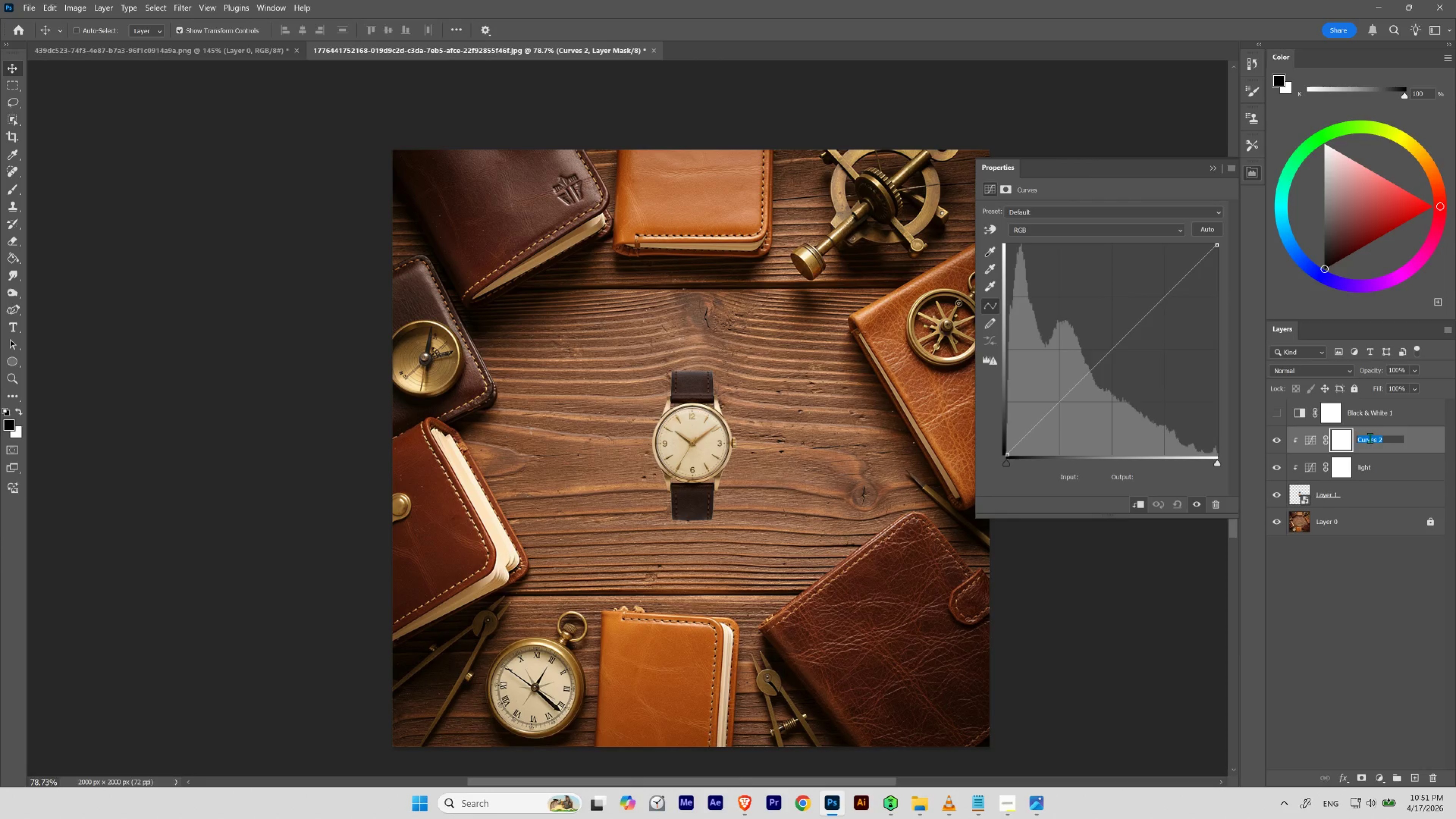 
type(color)
 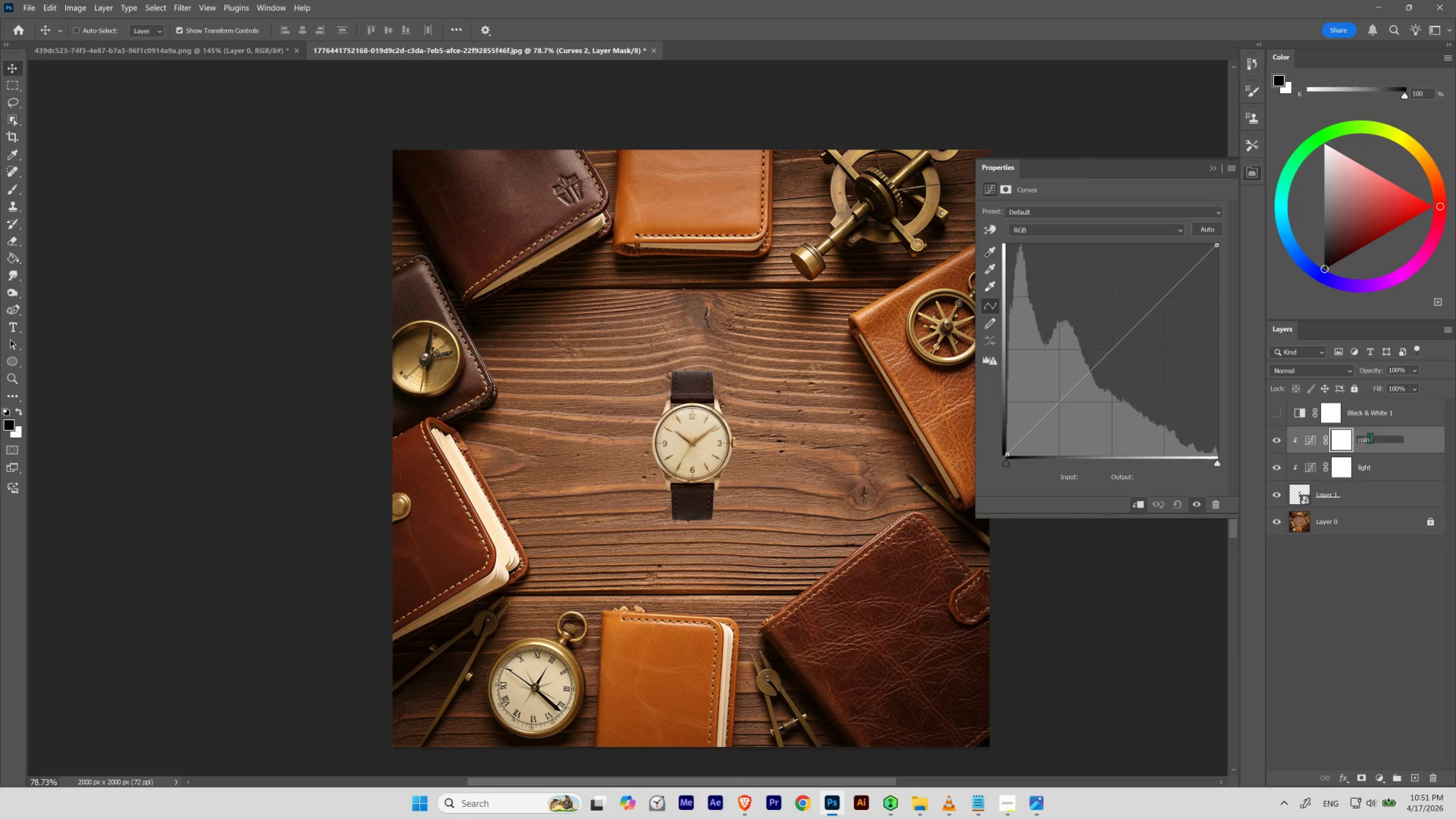 
key(Enter)
 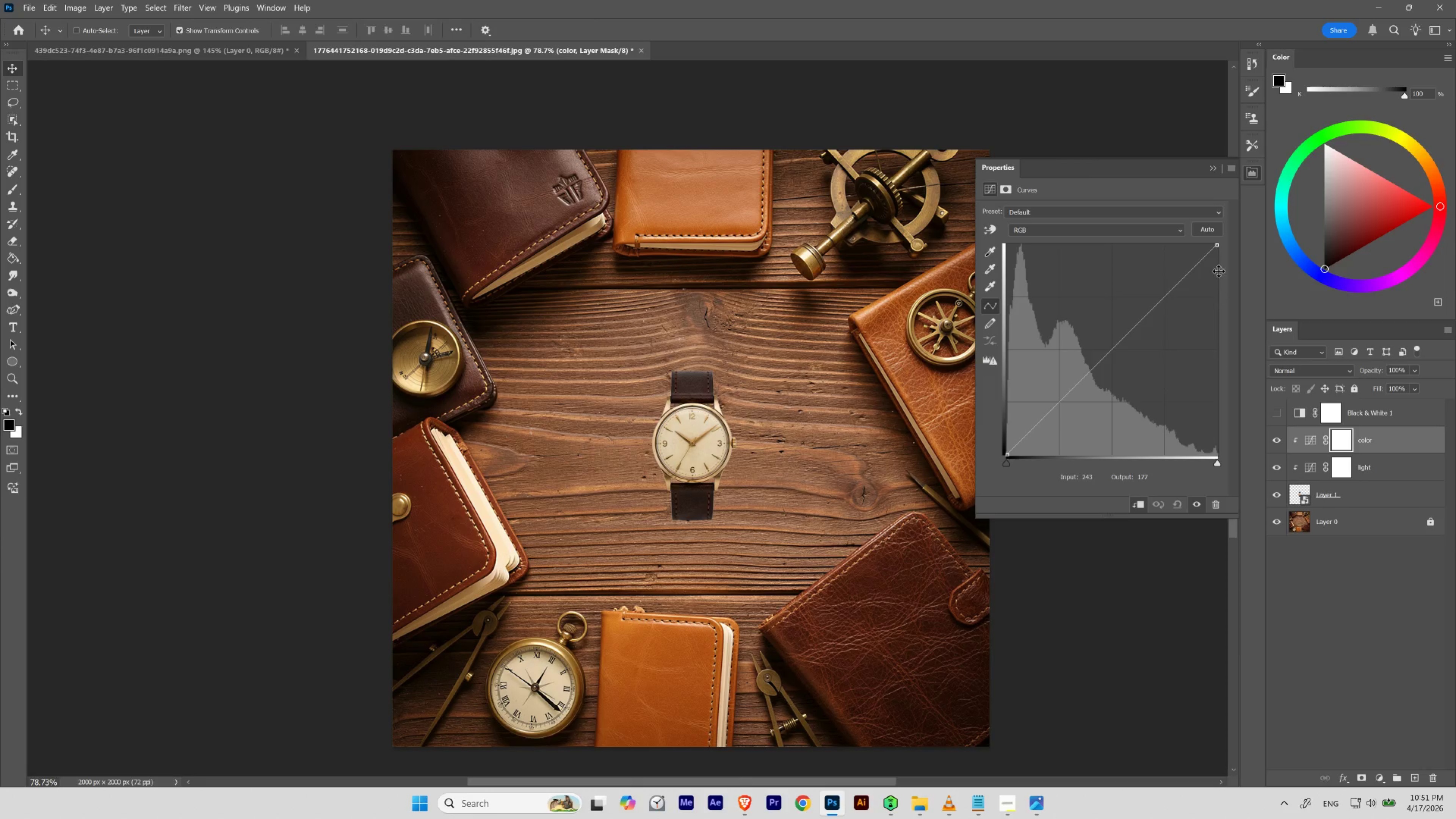 
hold_key(key=AltLeft, duration=0.89)
left_click([1210, 230])
 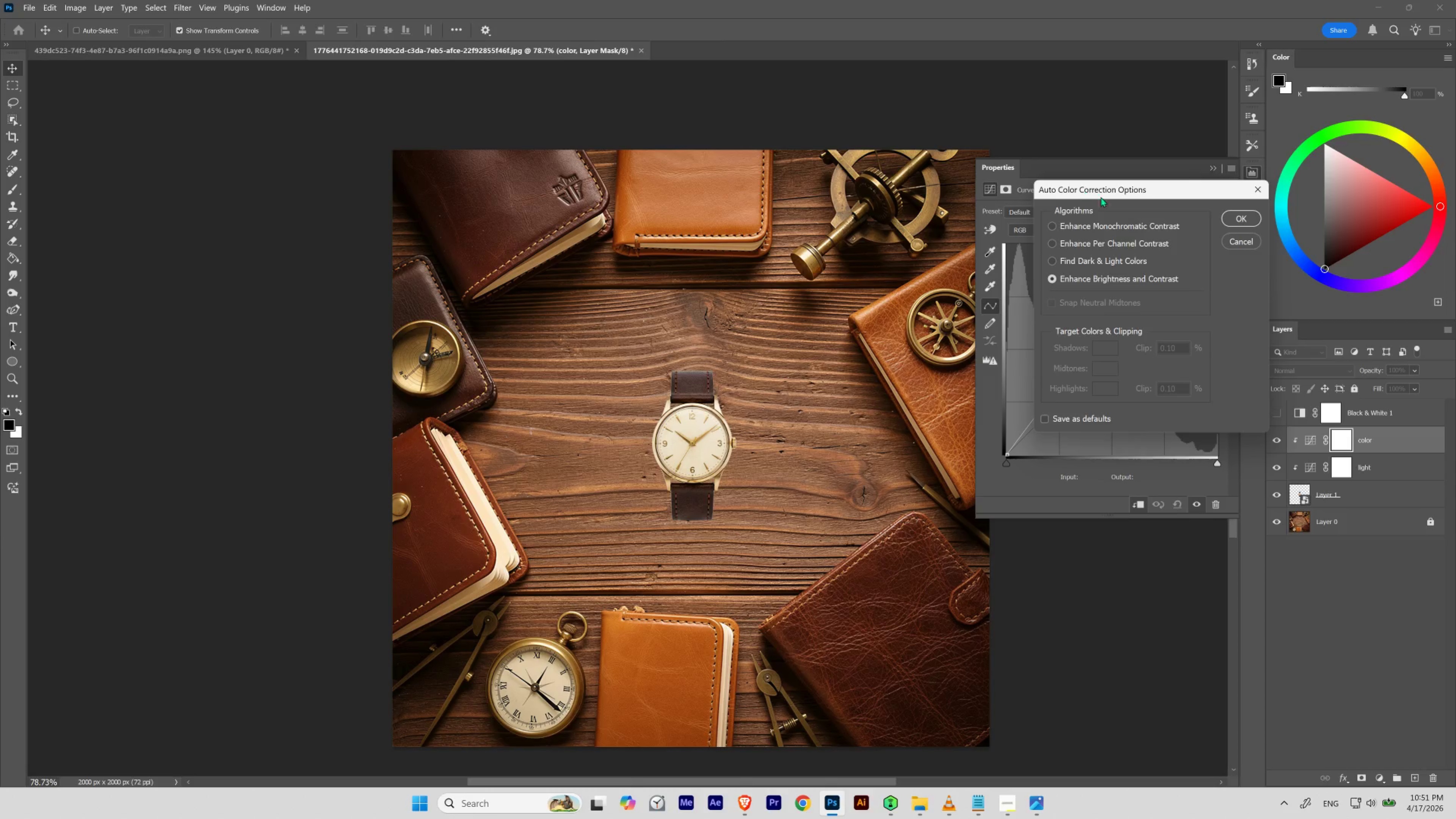 
left_click([1228, 243])
 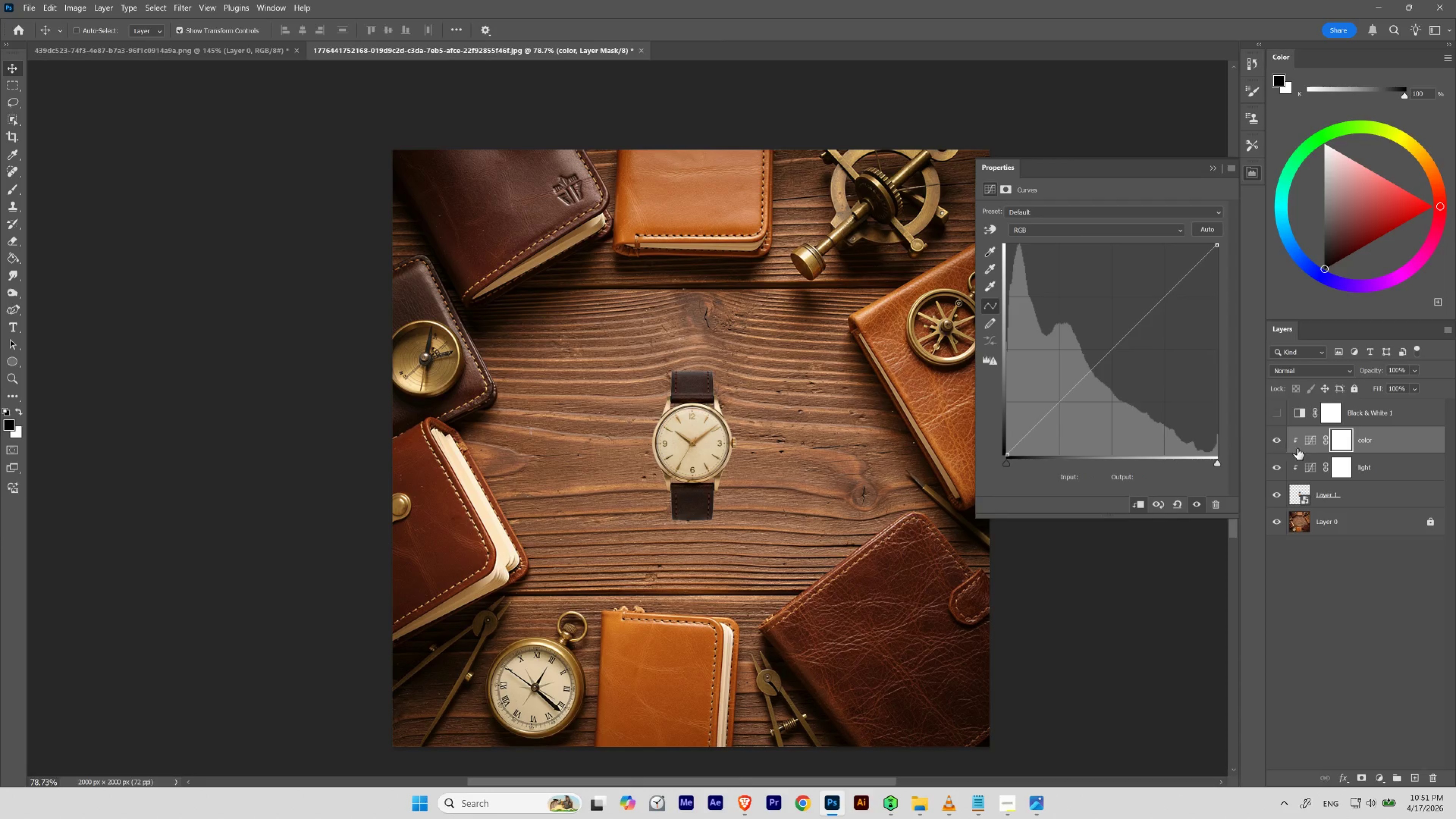 
left_click([1307, 441])
 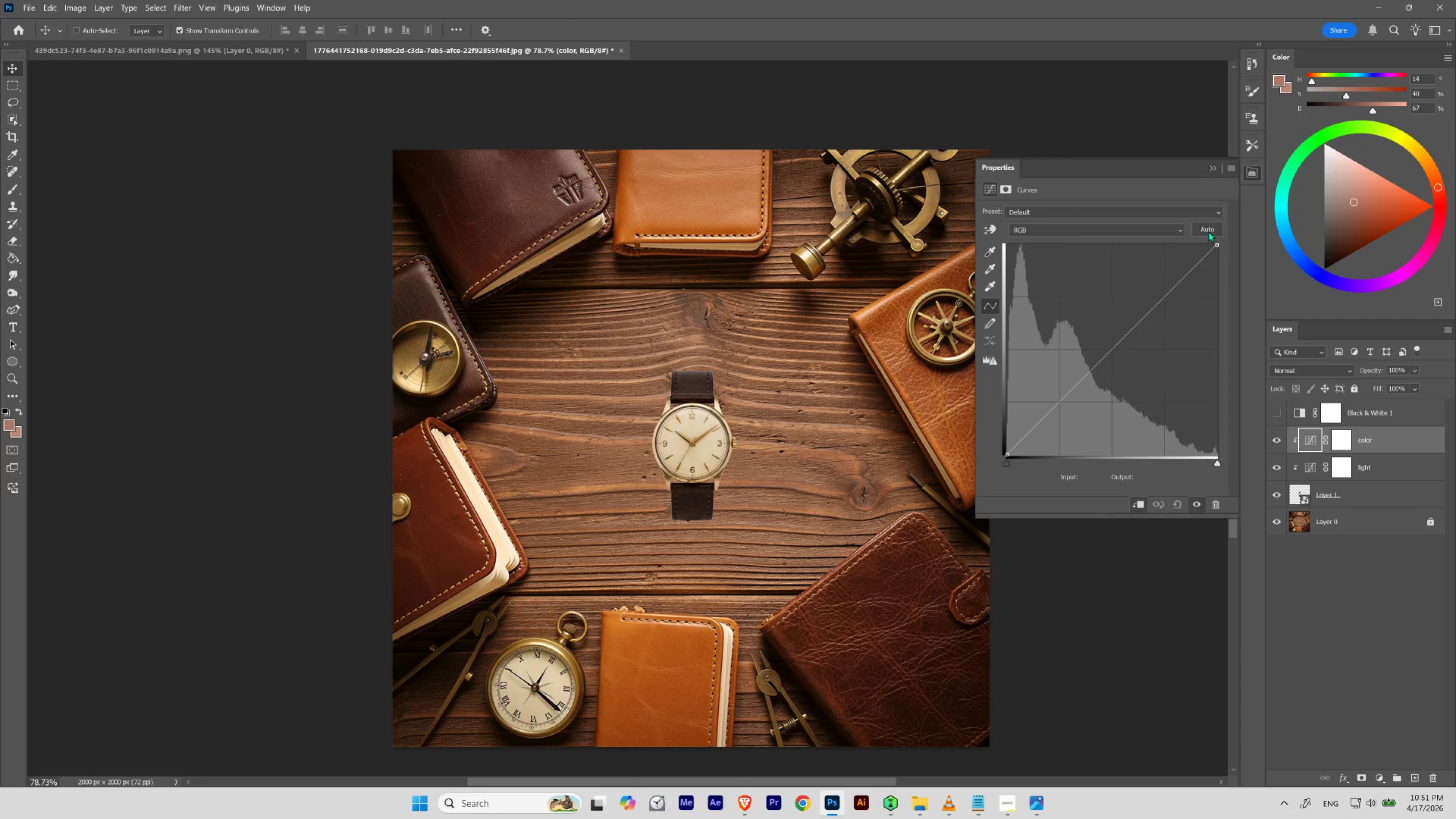 
hold_key(key=AltLeft, duration=0.7)
left_click([1208, 230])
 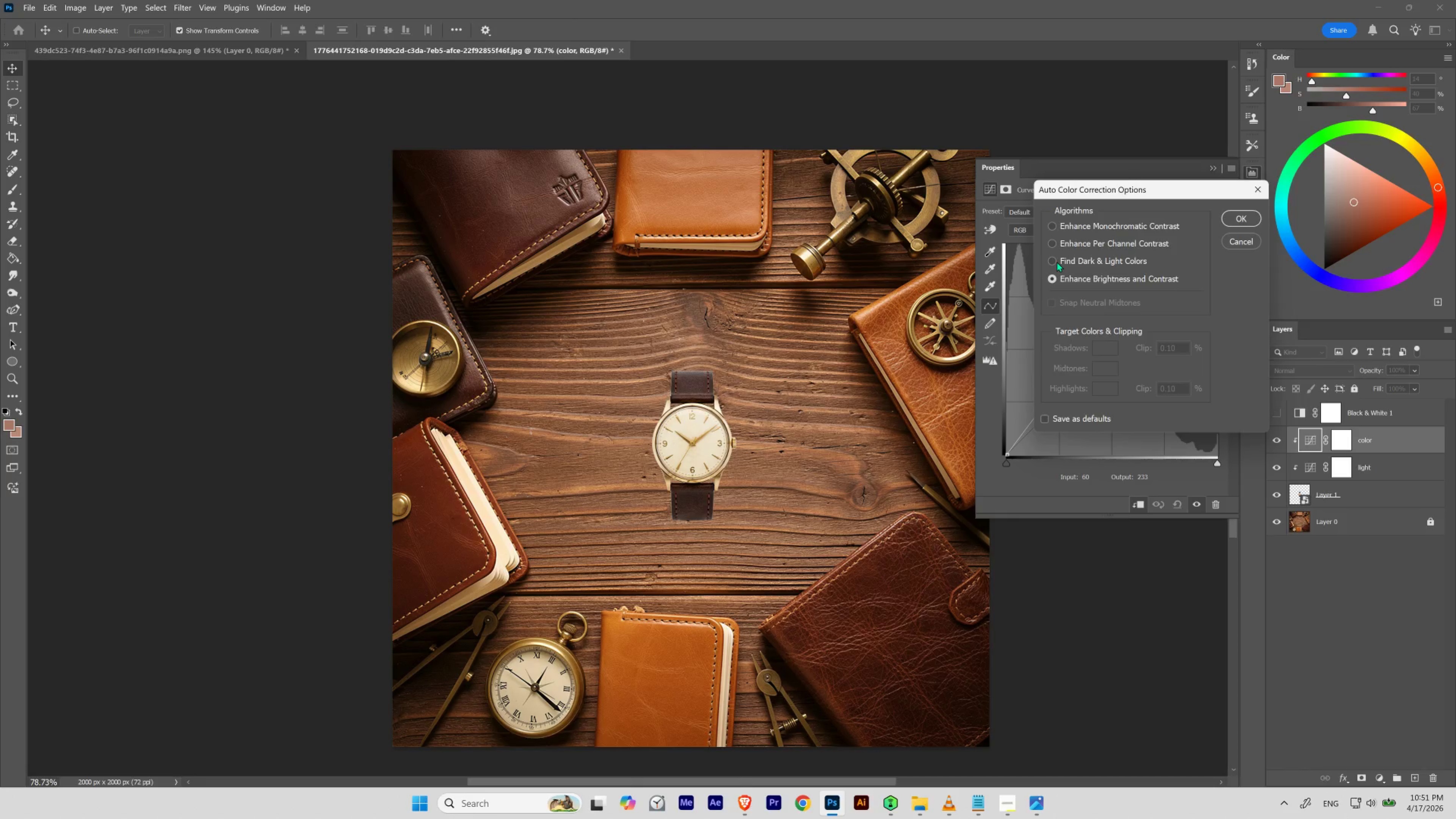 
left_click([1056, 262])
 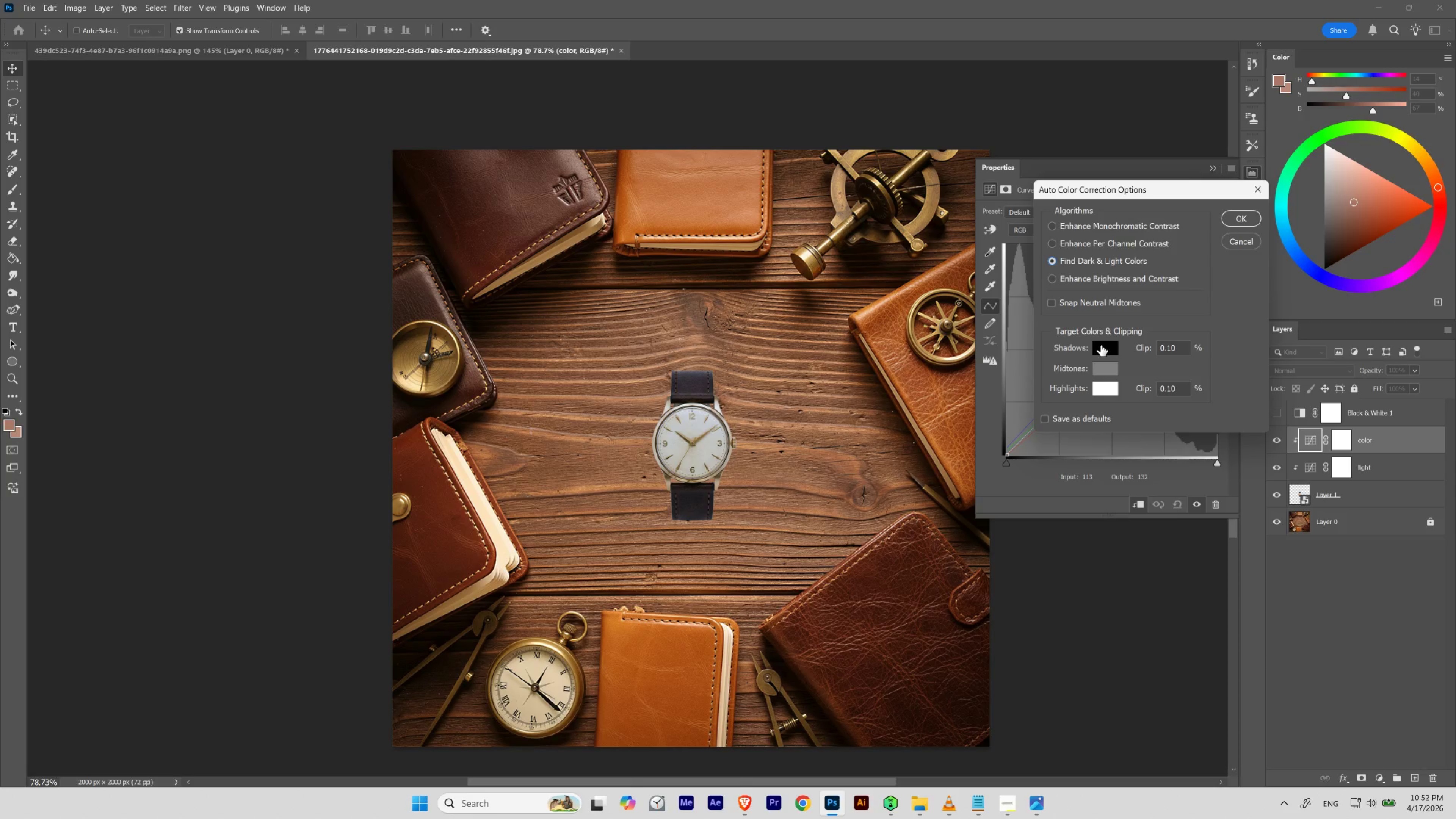 
left_click([1100, 345])
 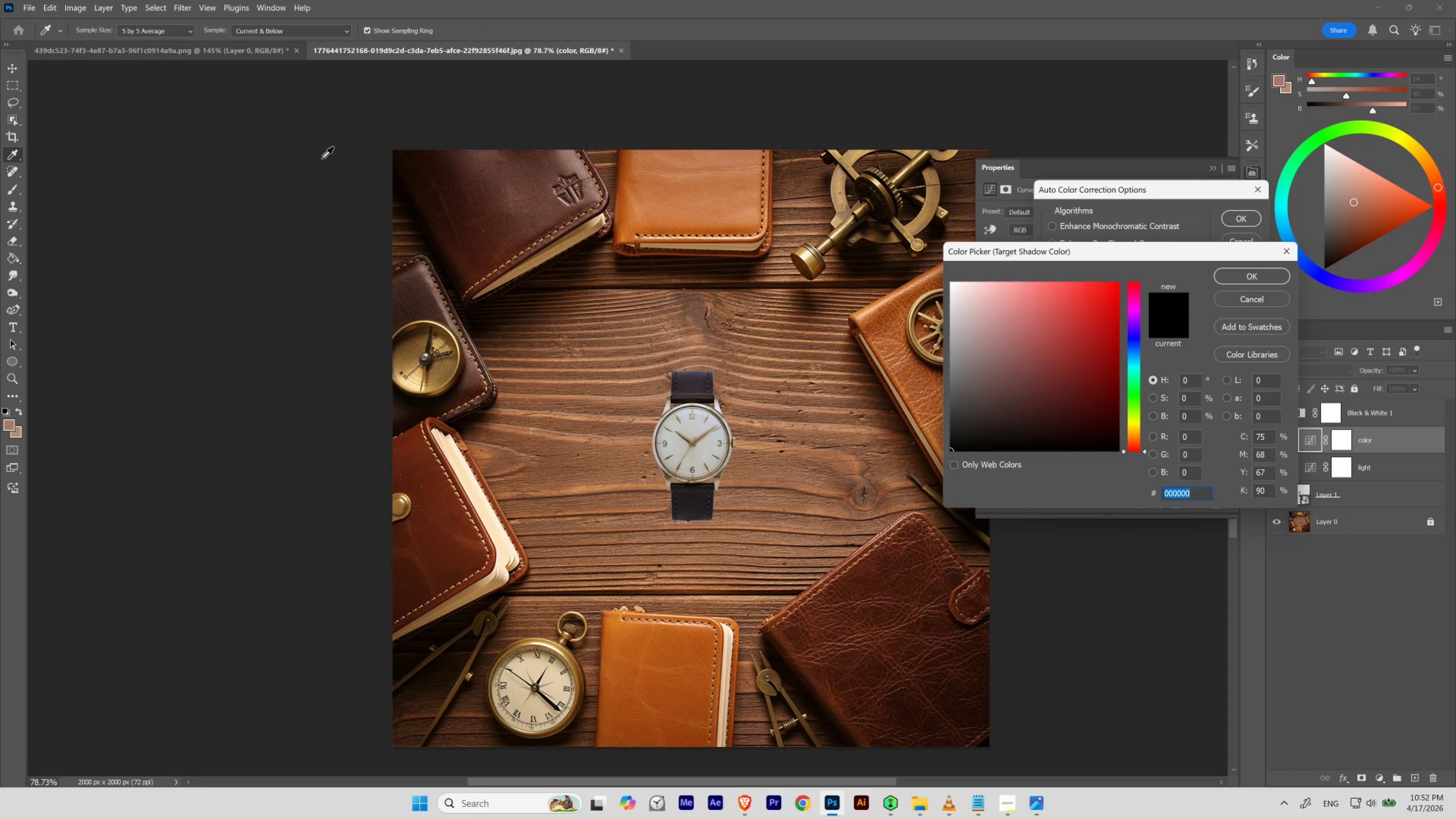 
wait(10.86)
 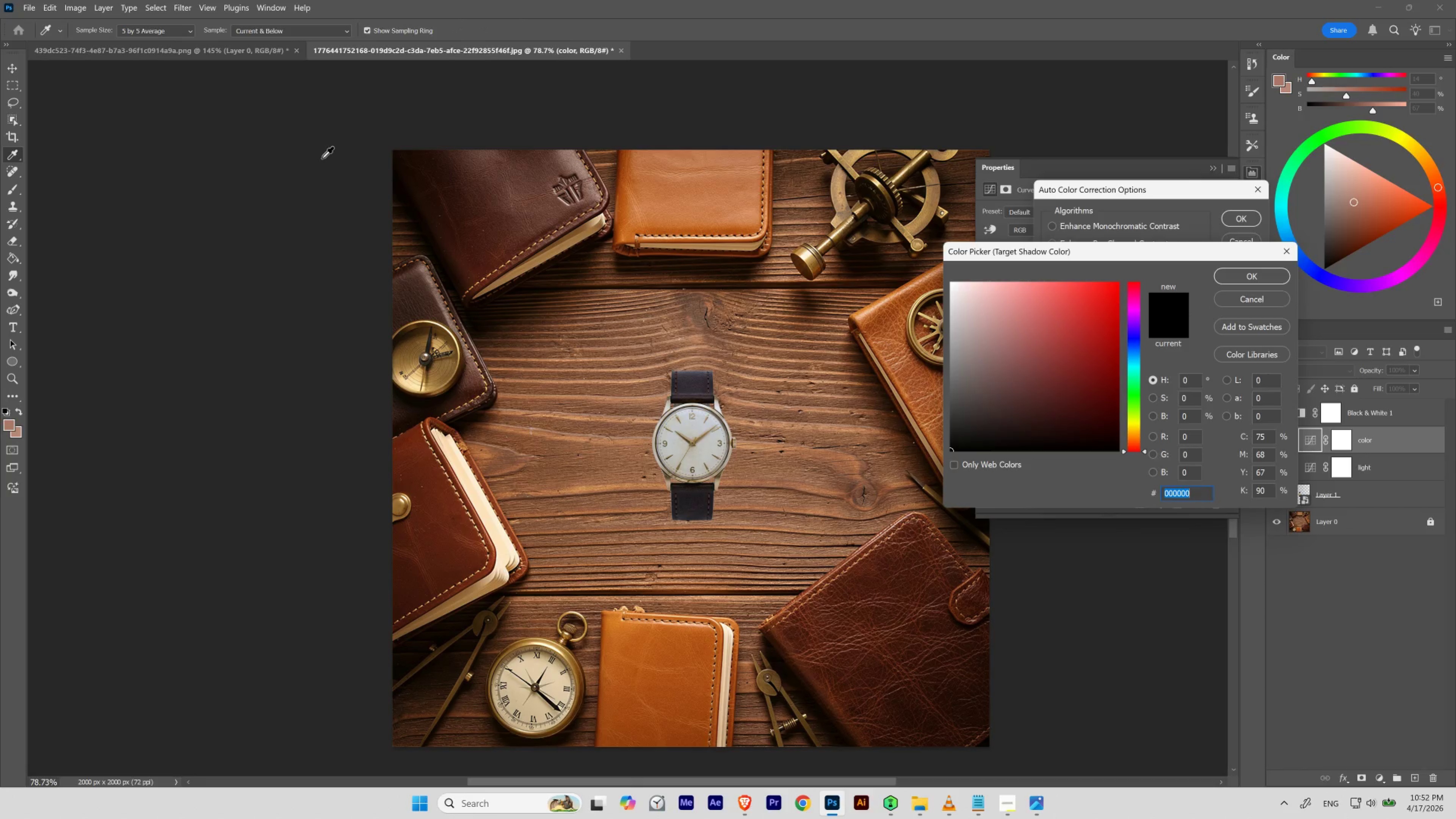 
left_click([396, 189])
 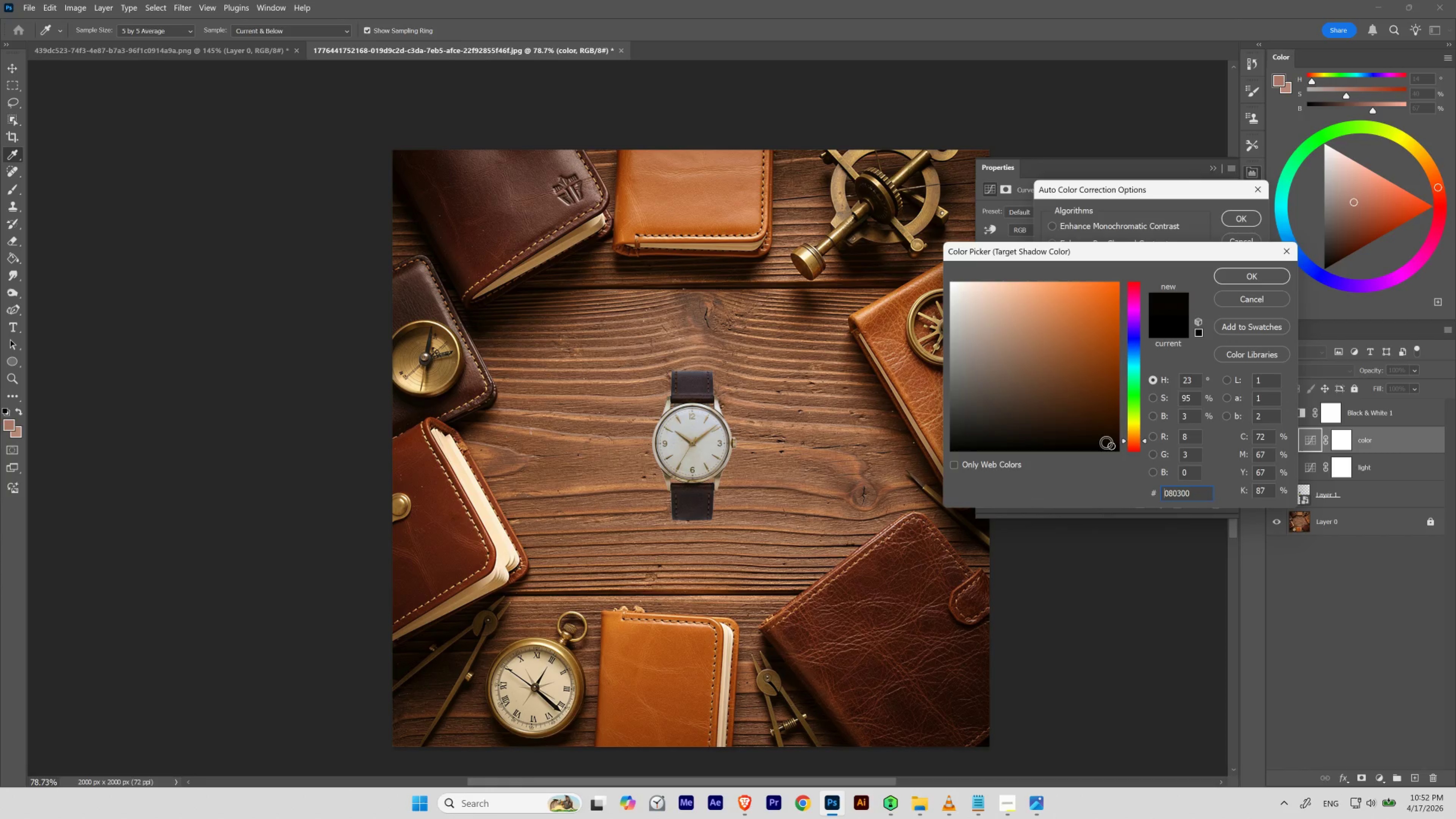 
left_click_drag(start_coordinate=[1194, 398], to_coordinate=[1149, 399])
 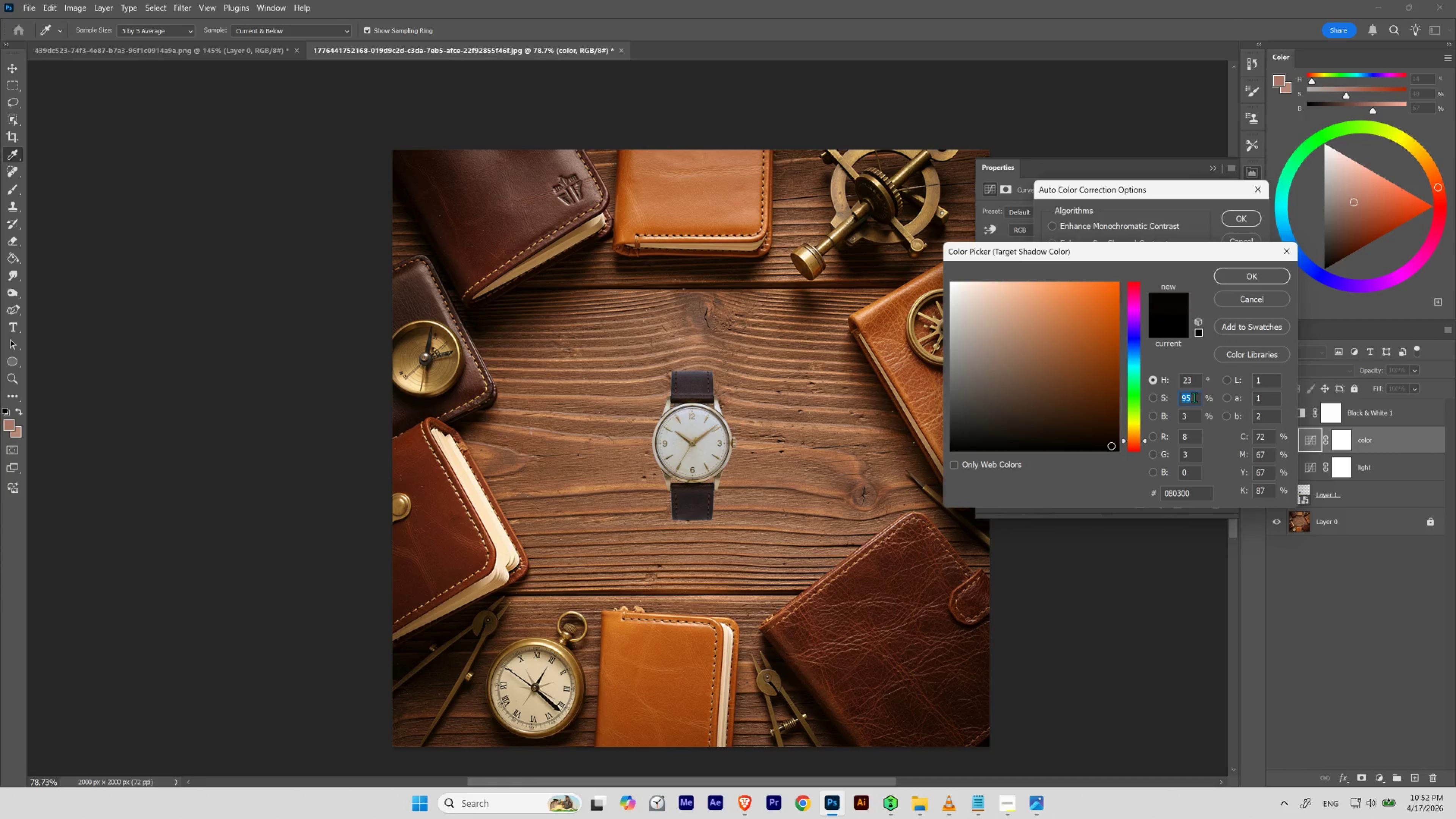 
hold_key(key=ShiftLeft, duration=1.03)
scroll: coordinate [1194, 397], scroll_direction: down, amount: 2.0
 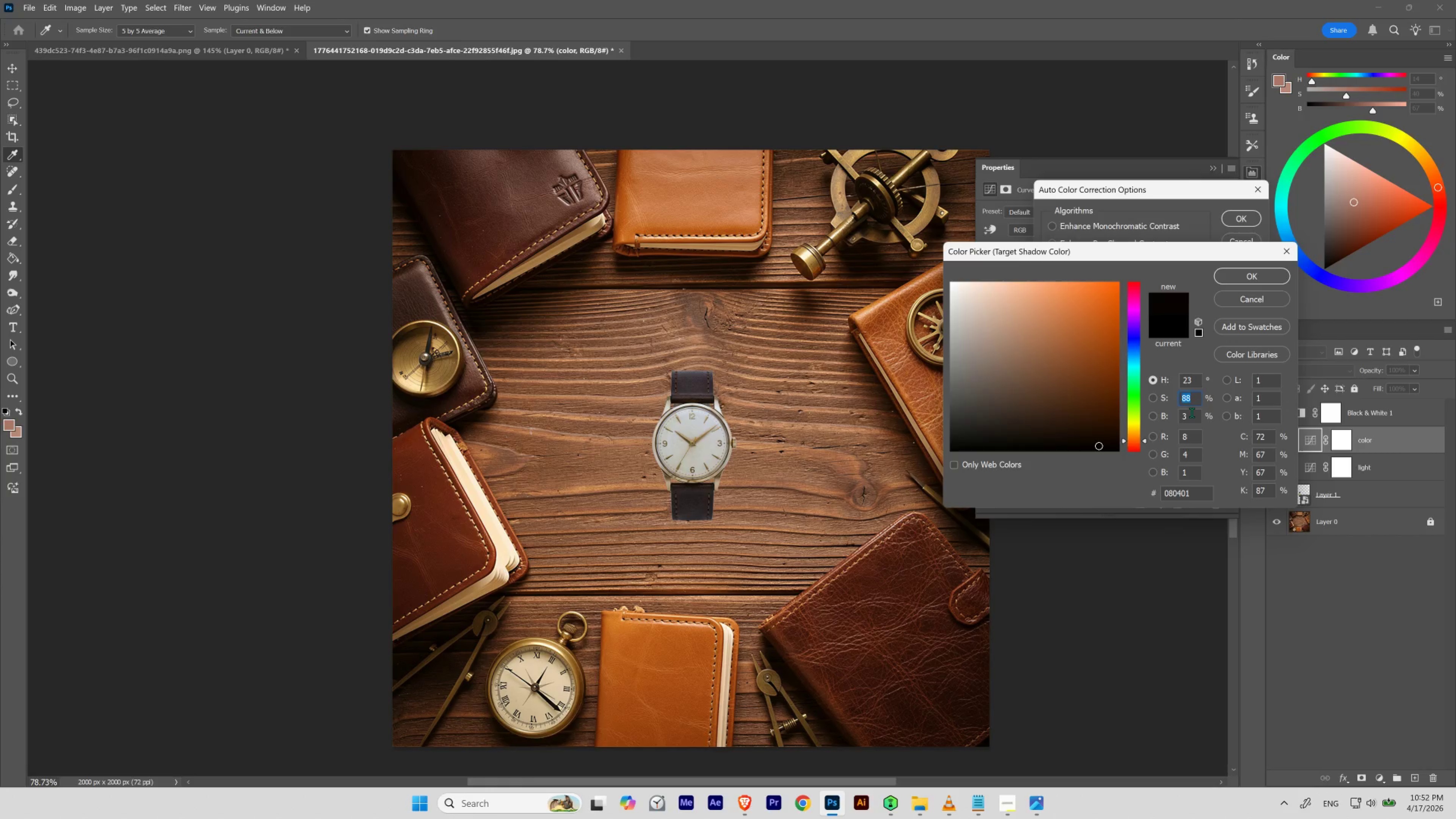 
left_click_drag(start_coordinate=[1191, 415], to_coordinate=[1168, 421])
 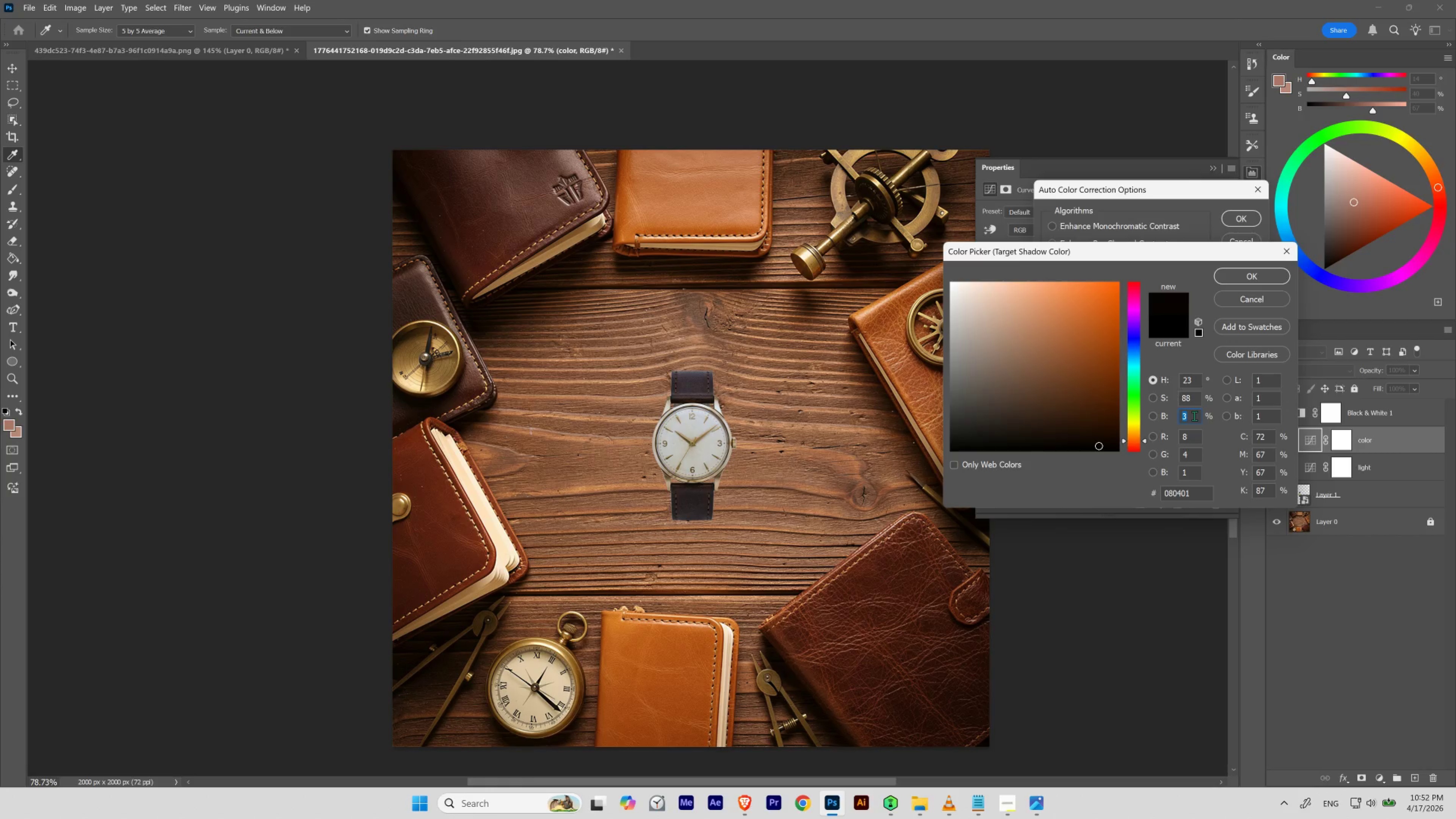 
scroll: coordinate [1194, 416], scroll_direction: up, amount: 1.0
 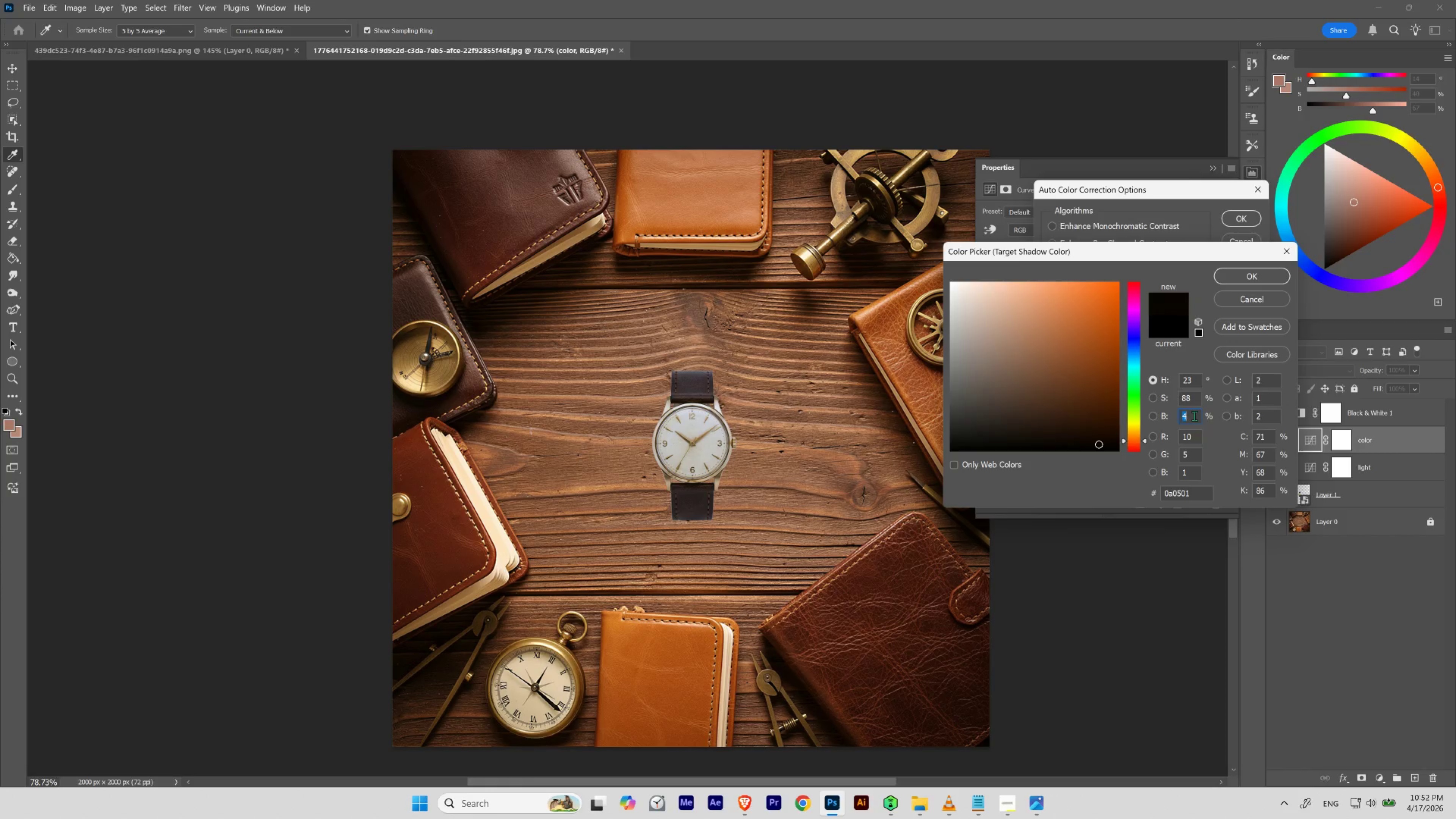 
scroll: coordinate [1194, 416], scroll_direction: down, amount: 1.0
 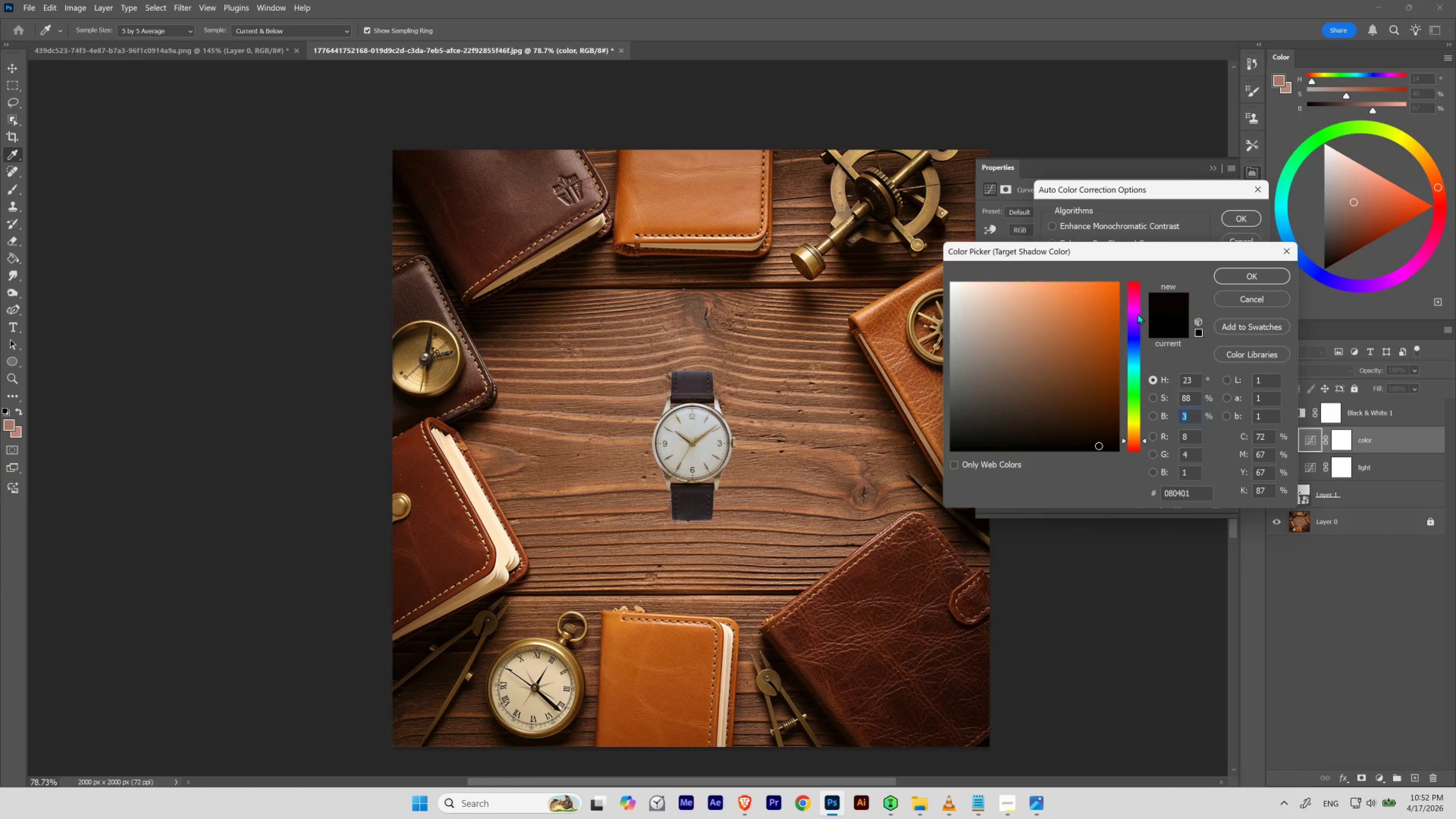 
wait(6.7)
 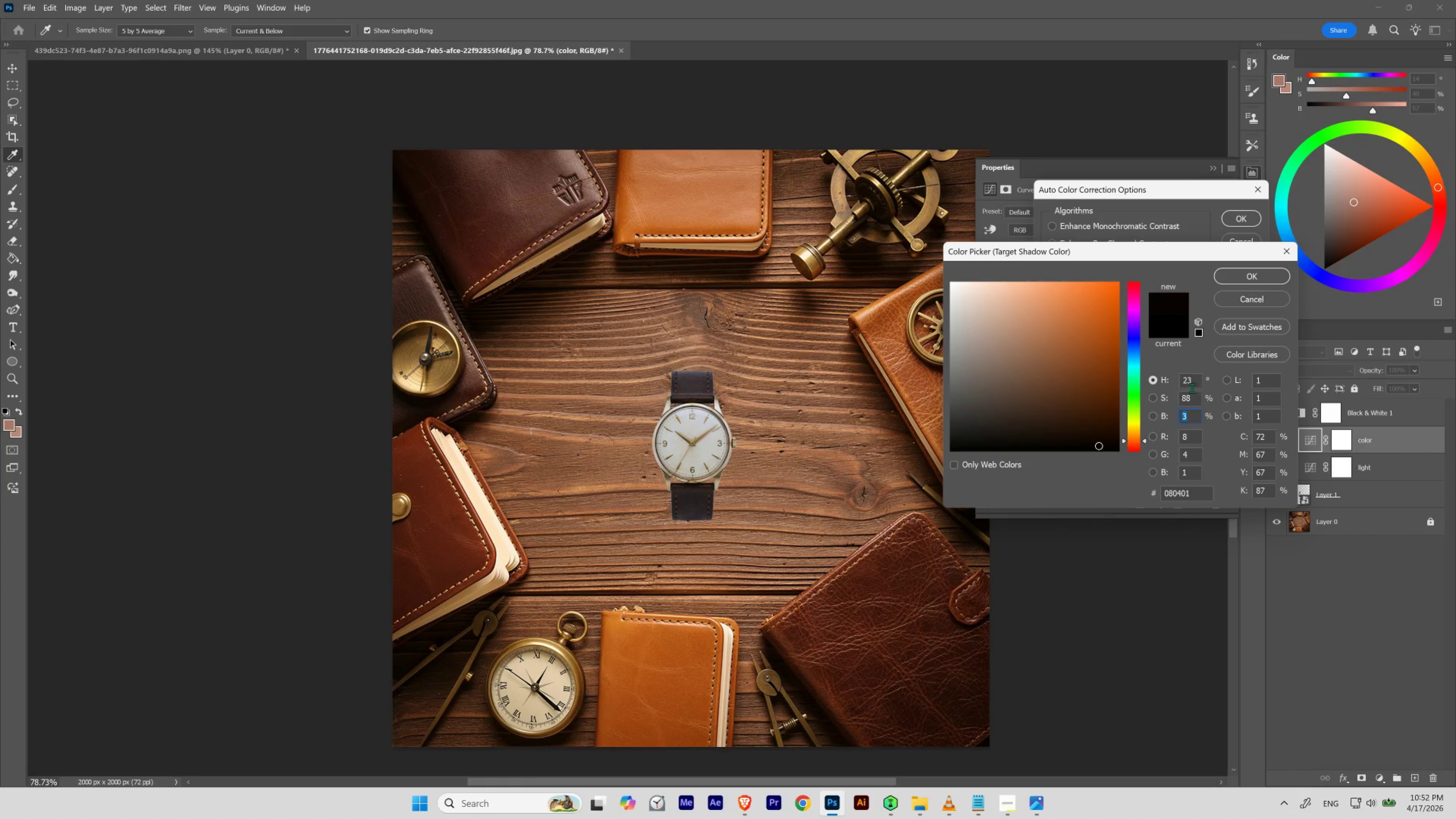 
left_click([1233, 277])
 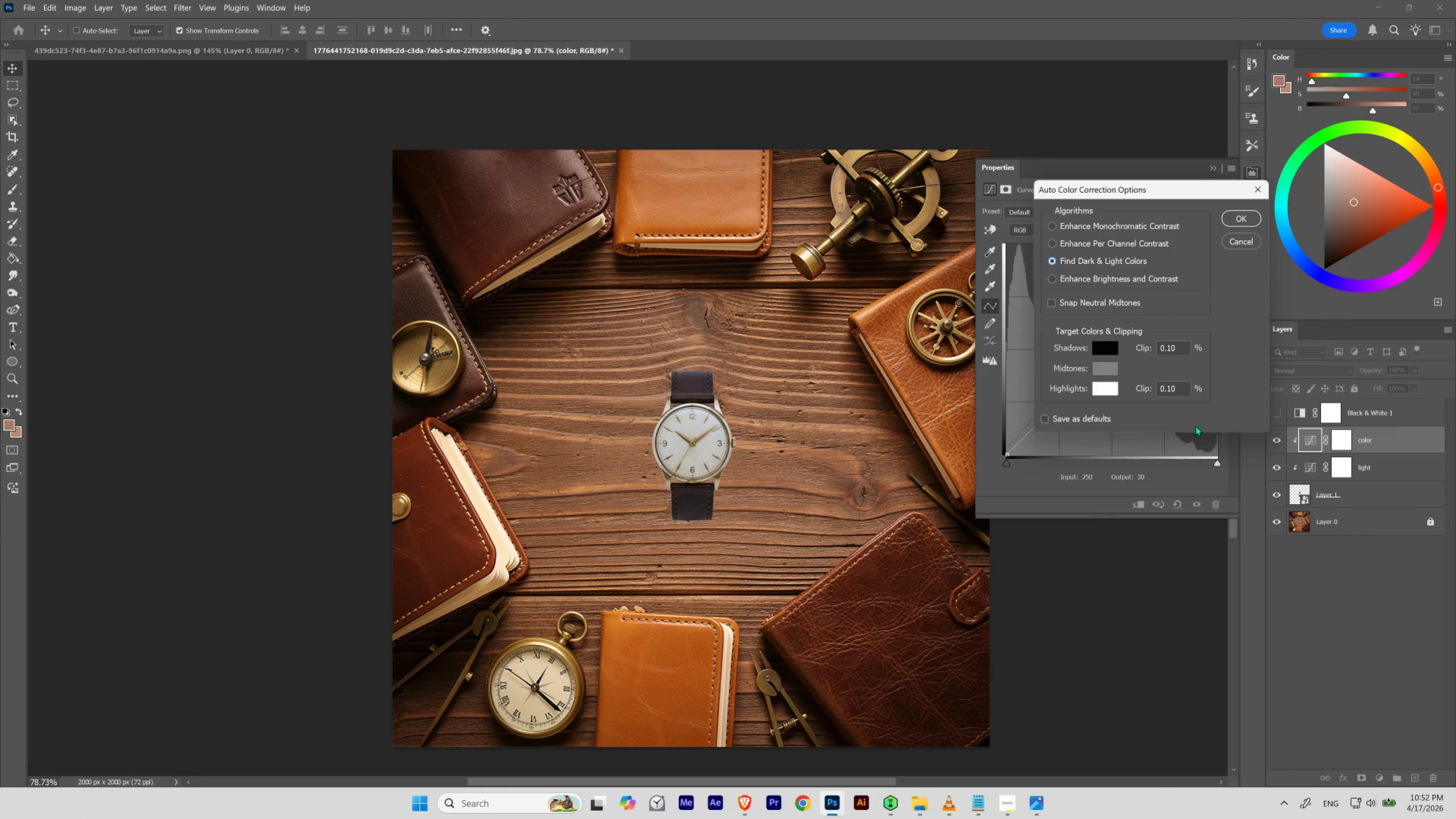 
left_click([1096, 390])
 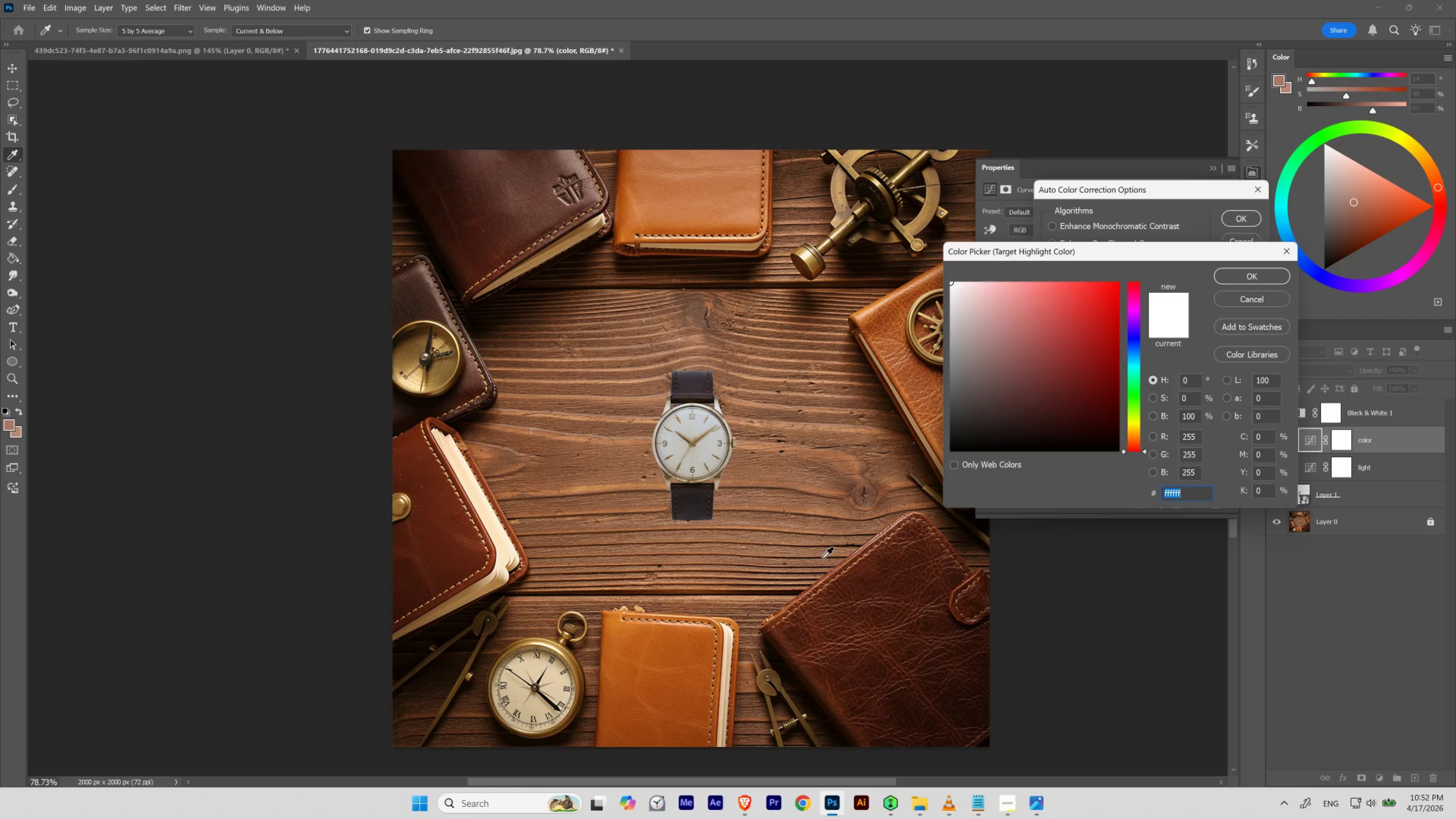 
wait(10.86)
 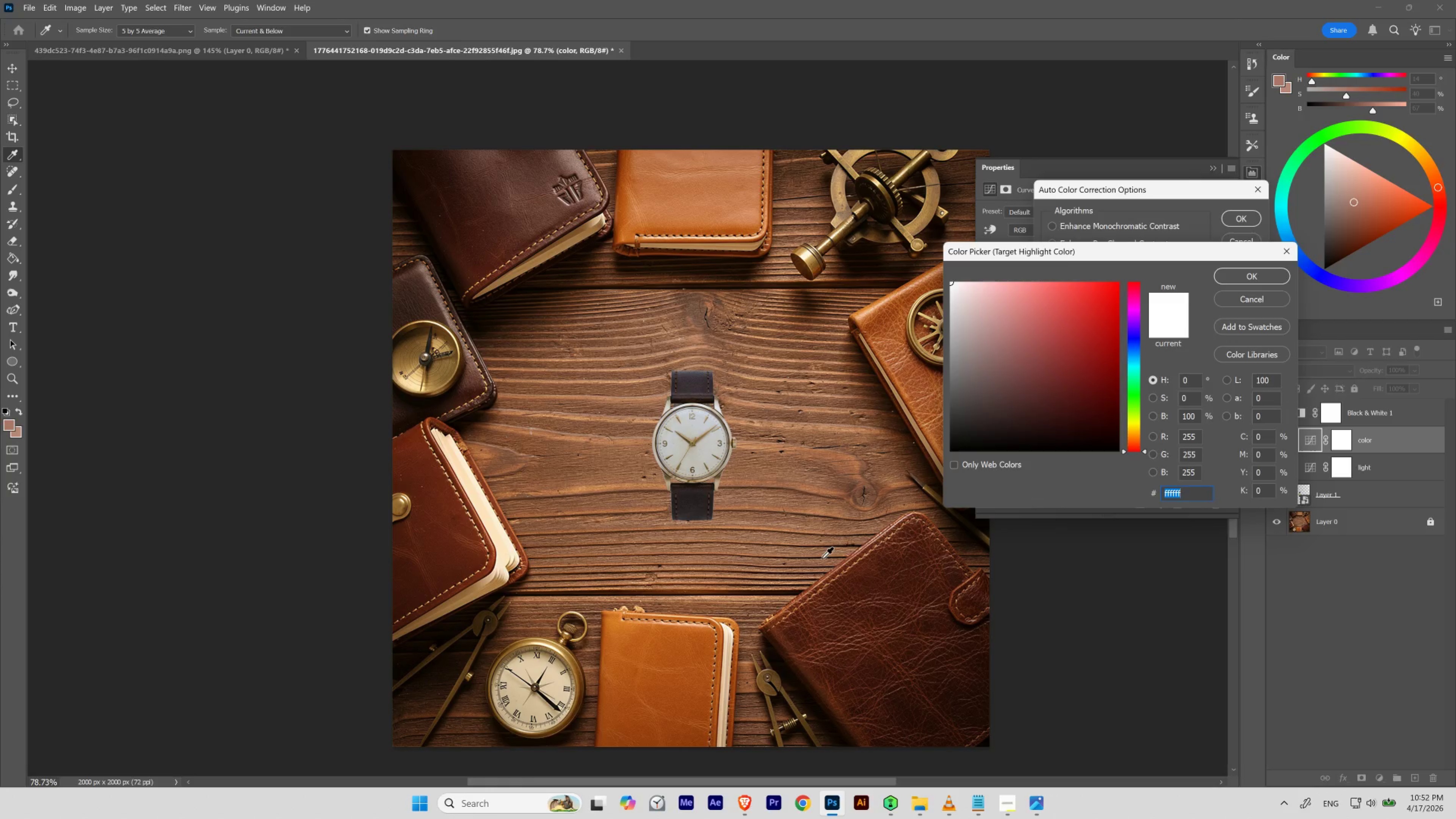 
left_click_drag(start_coordinate=[1009, 258], to_coordinate=[1091, 254])
 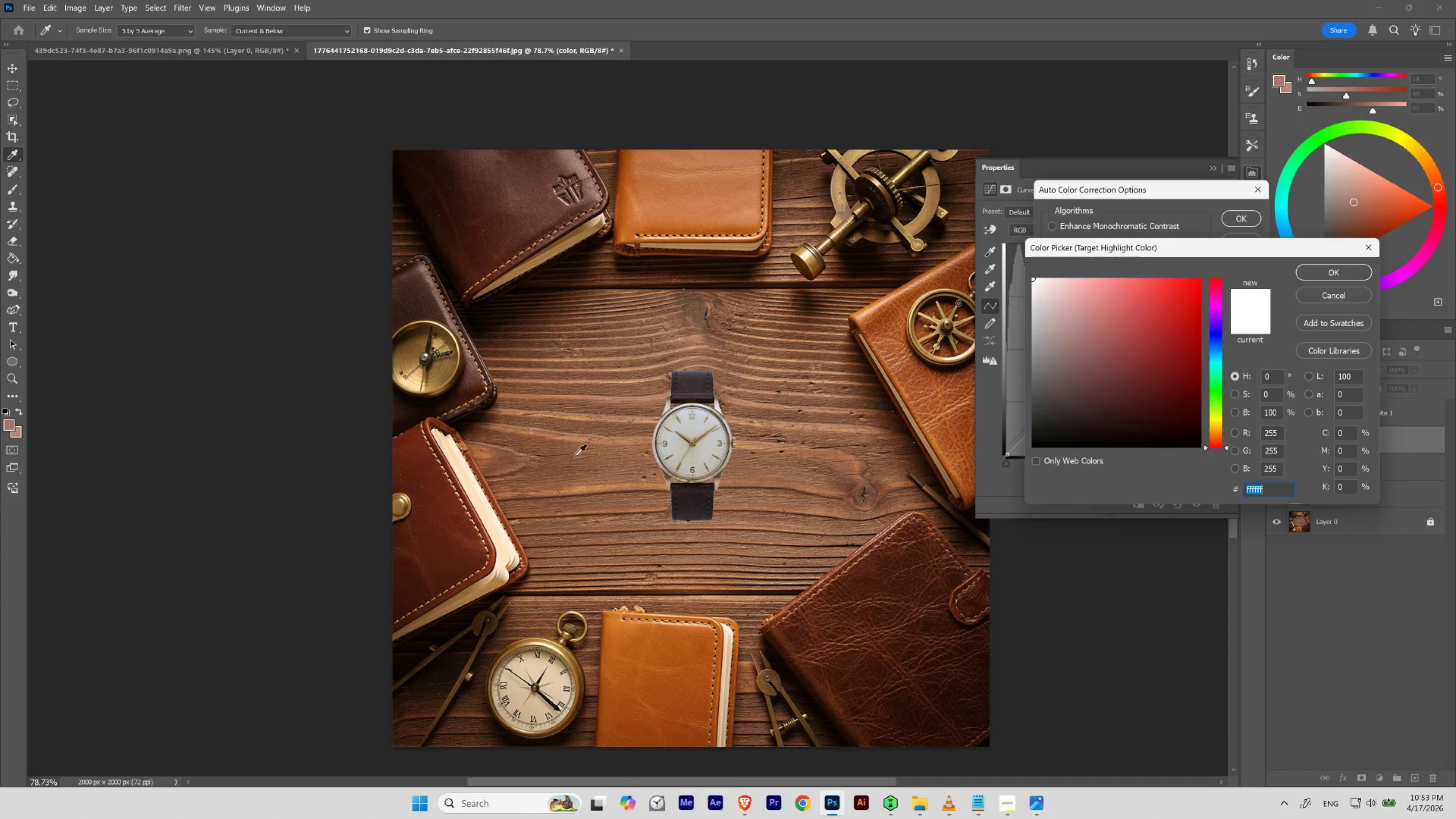 
wait(14.9)
 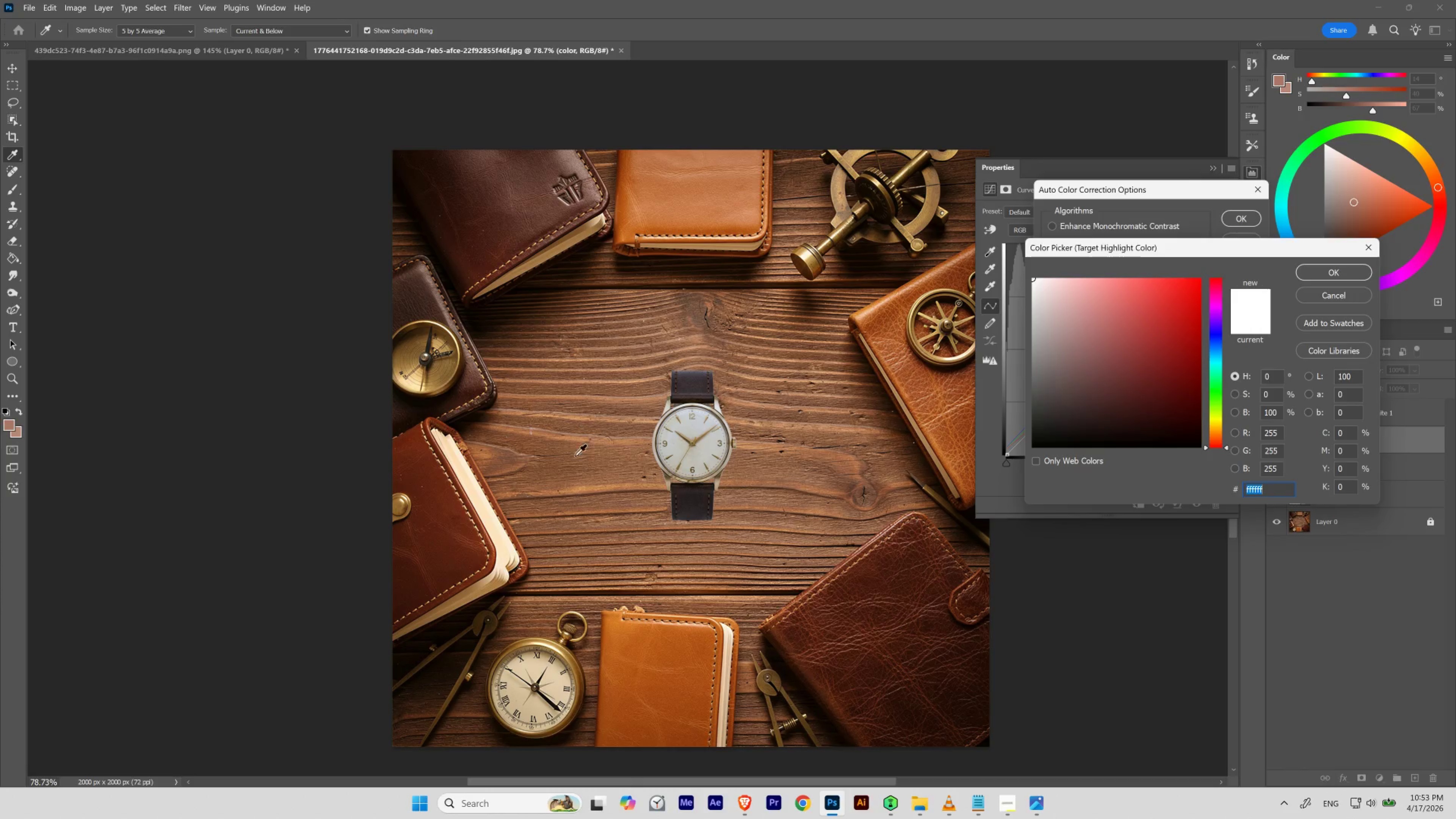 
left_click([481, 454])
 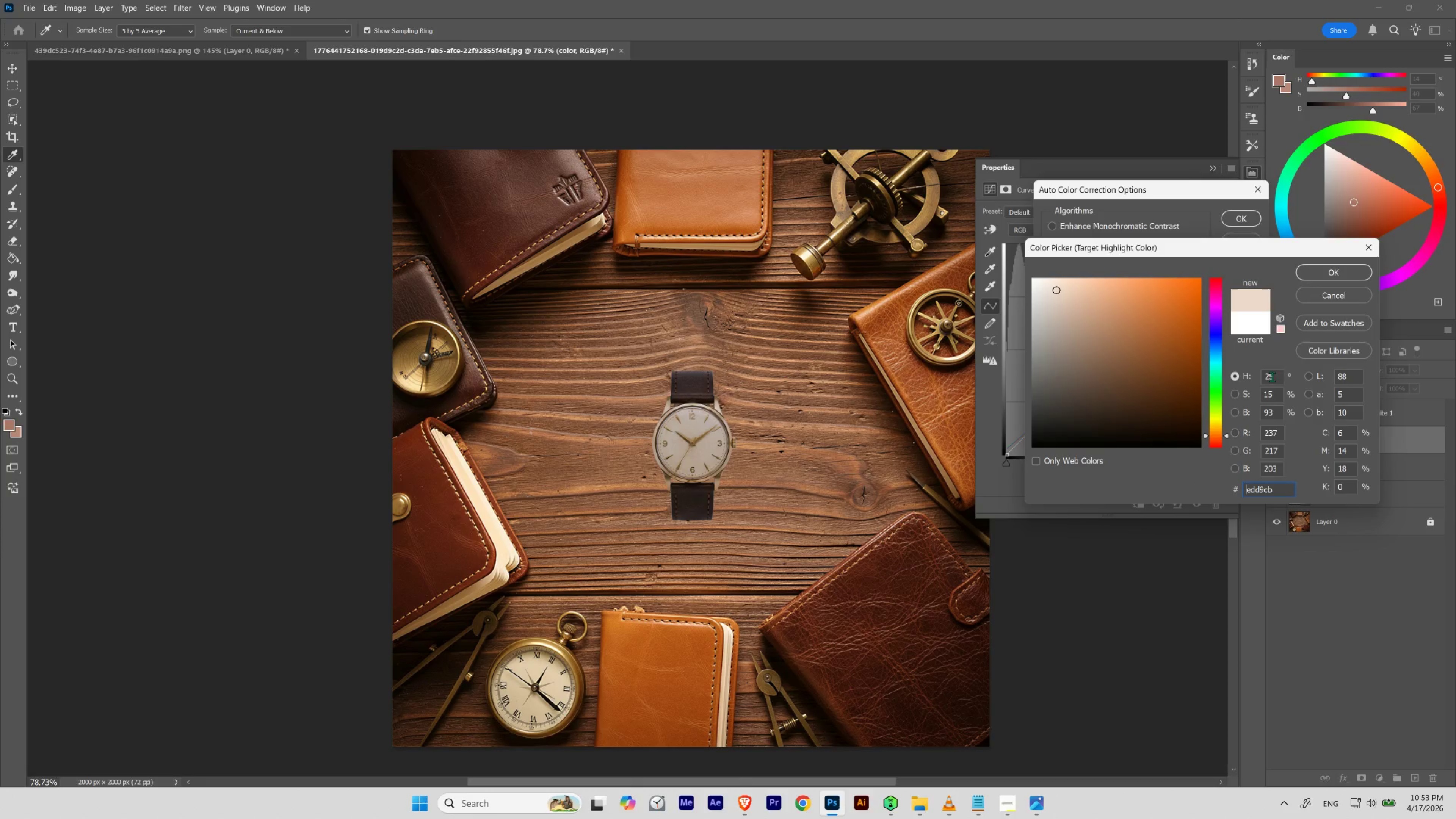 
wait(5.69)
 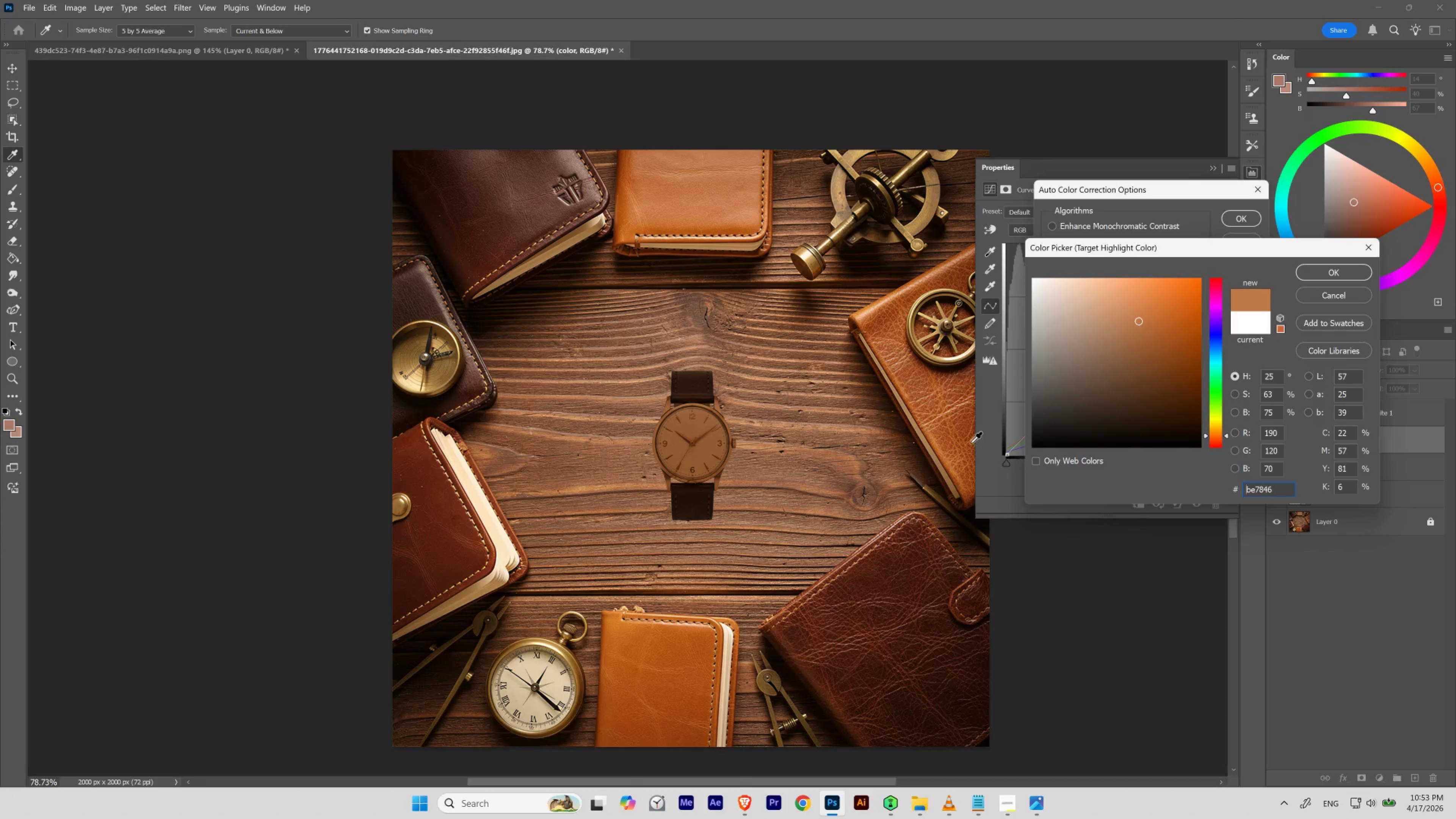 
left_click_drag(start_coordinate=[1274, 395], to_coordinate=[1193, 387])
 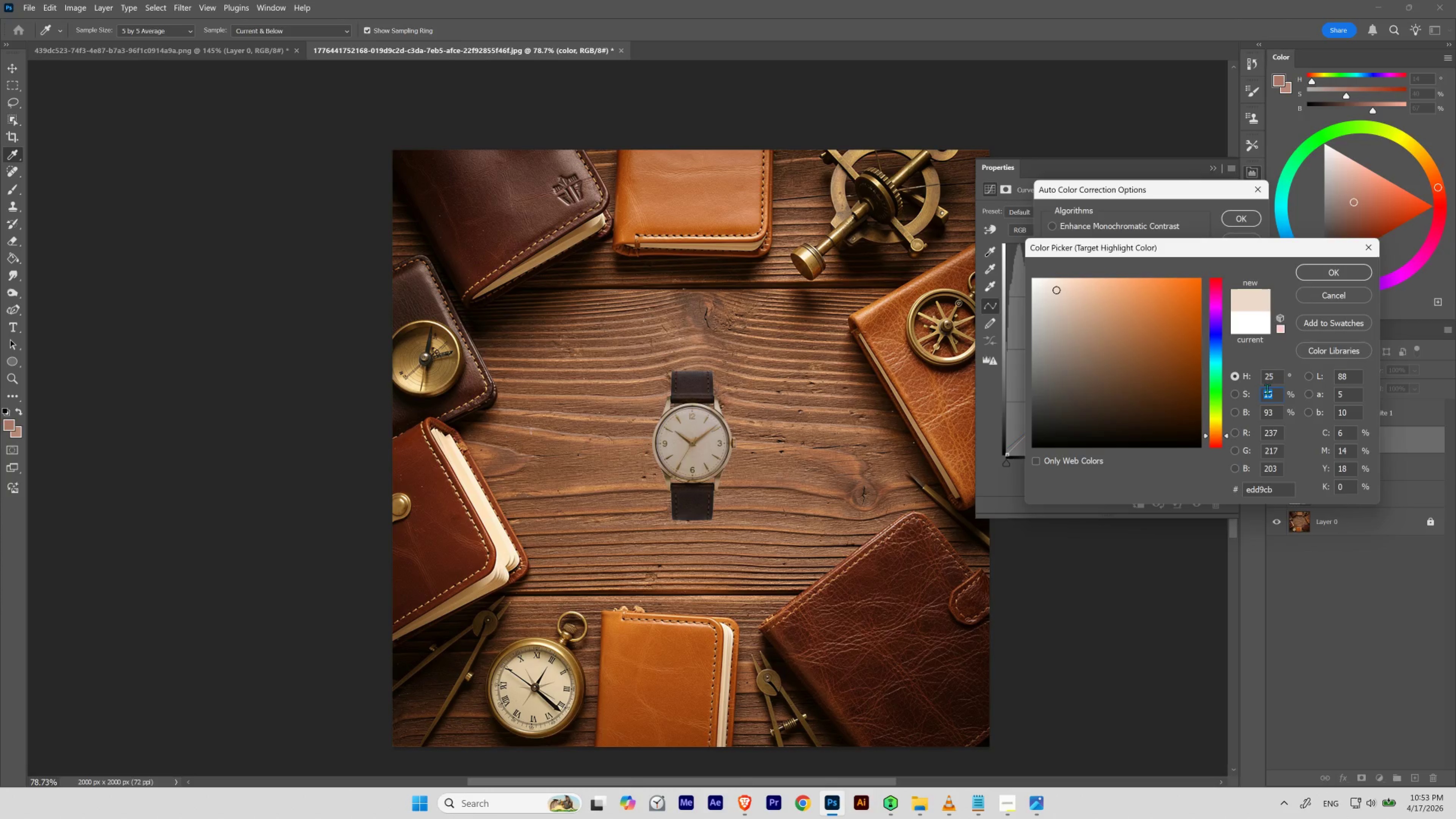 
hold_key(key=ShiftLeft, duration=3.12)
scroll: coordinate [1267, 389], scroll_direction: none, amount: 0.0
 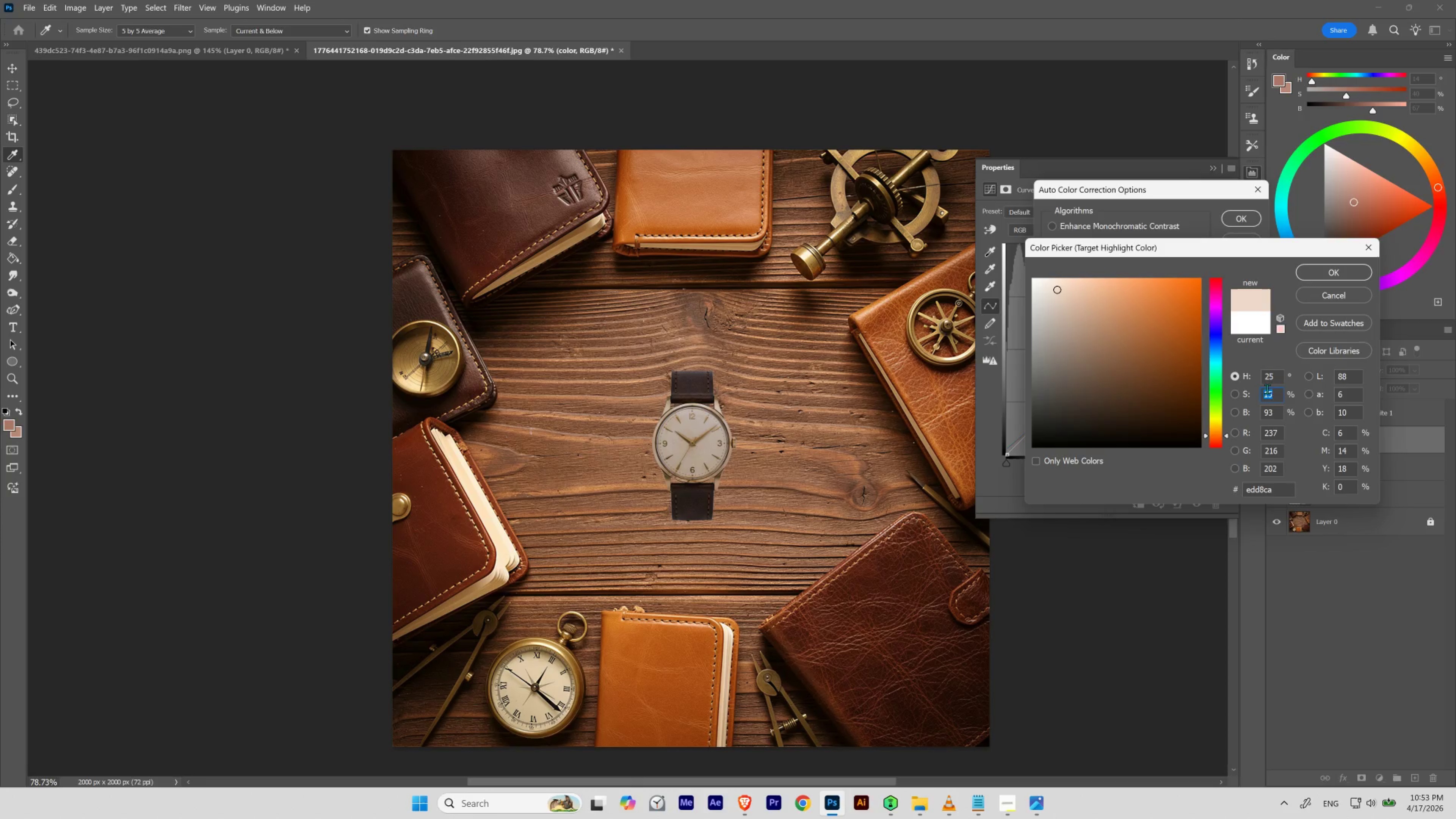 
scroll: coordinate [1267, 389], scroll_direction: down, amount: 1.0
 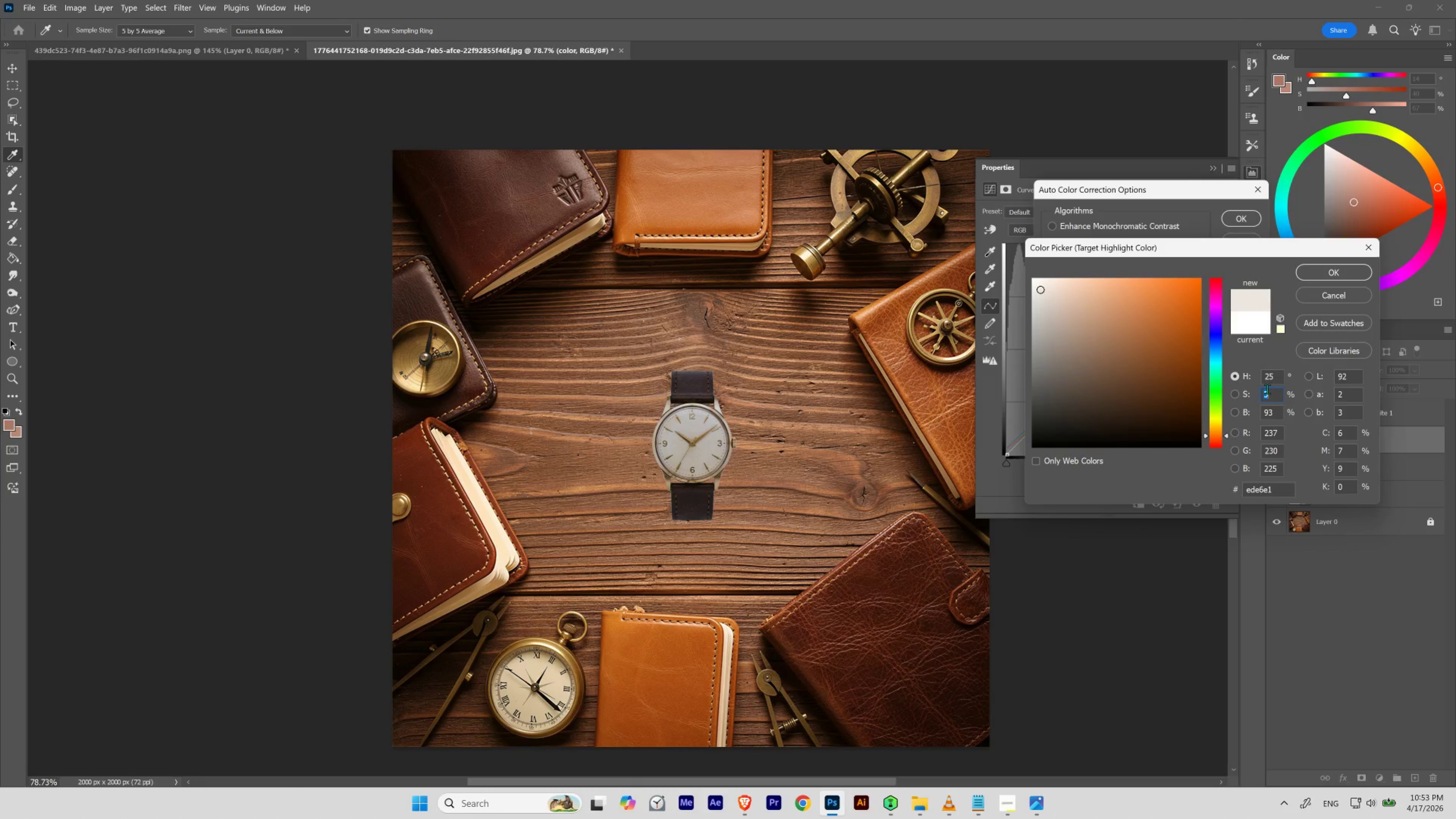 
scroll: coordinate [1267, 389], scroll_direction: none, amount: 0.0
 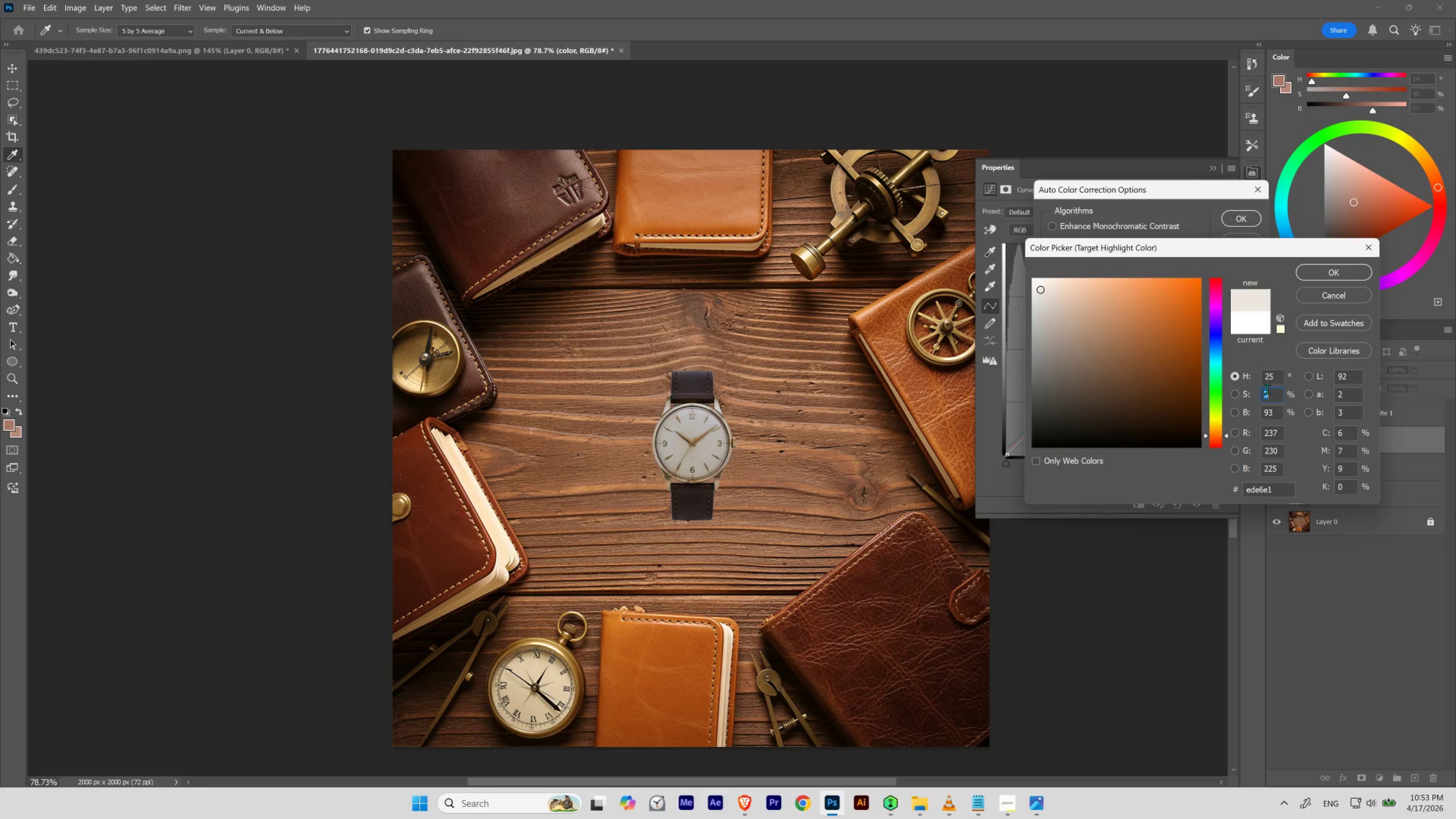 
scroll: coordinate [1267, 389], scroll_direction: down, amount: 1.0
 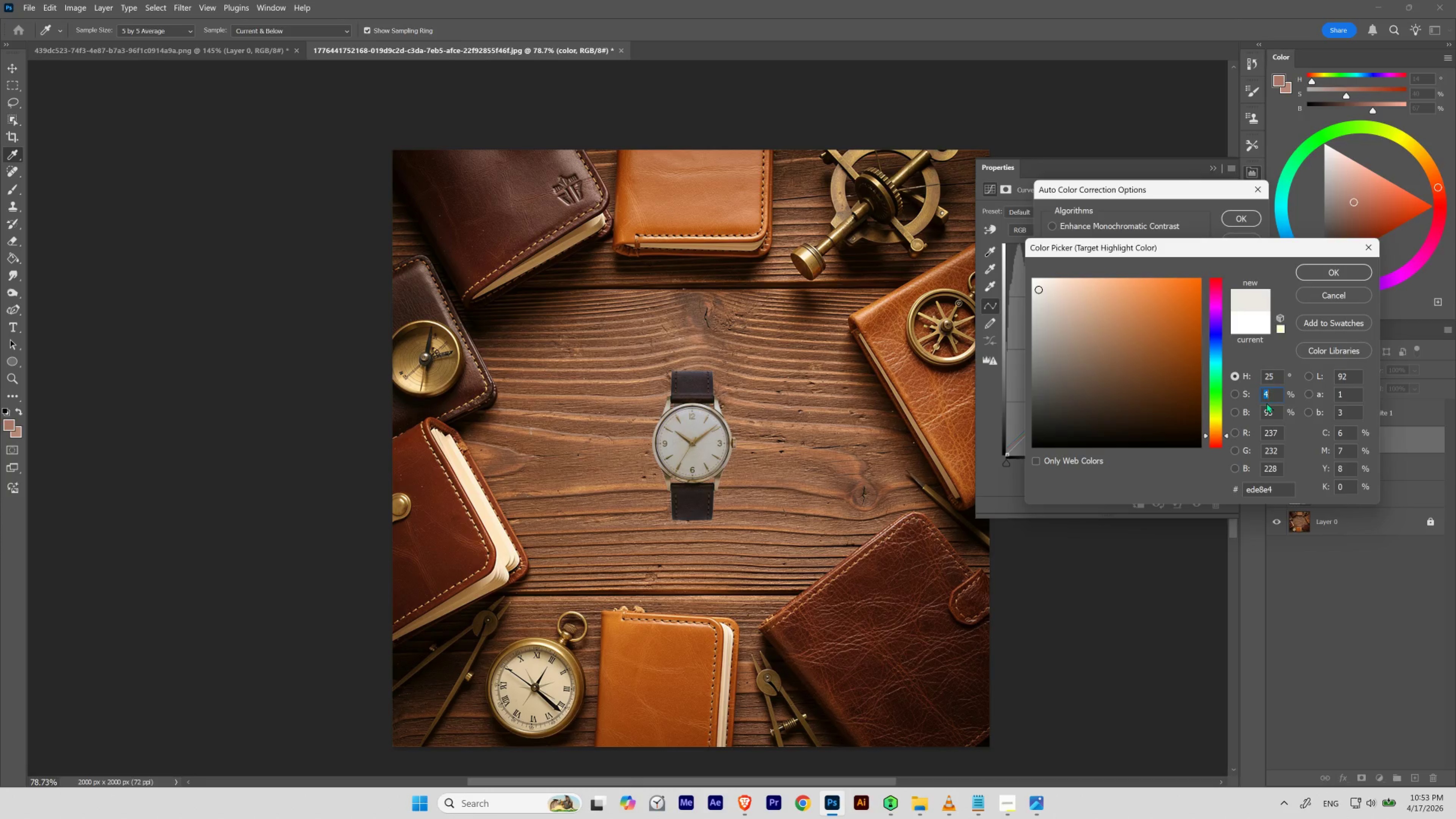 
left_click_drag(start_coordinate=[1270, 408], to_coordinate=[1245, 415])
 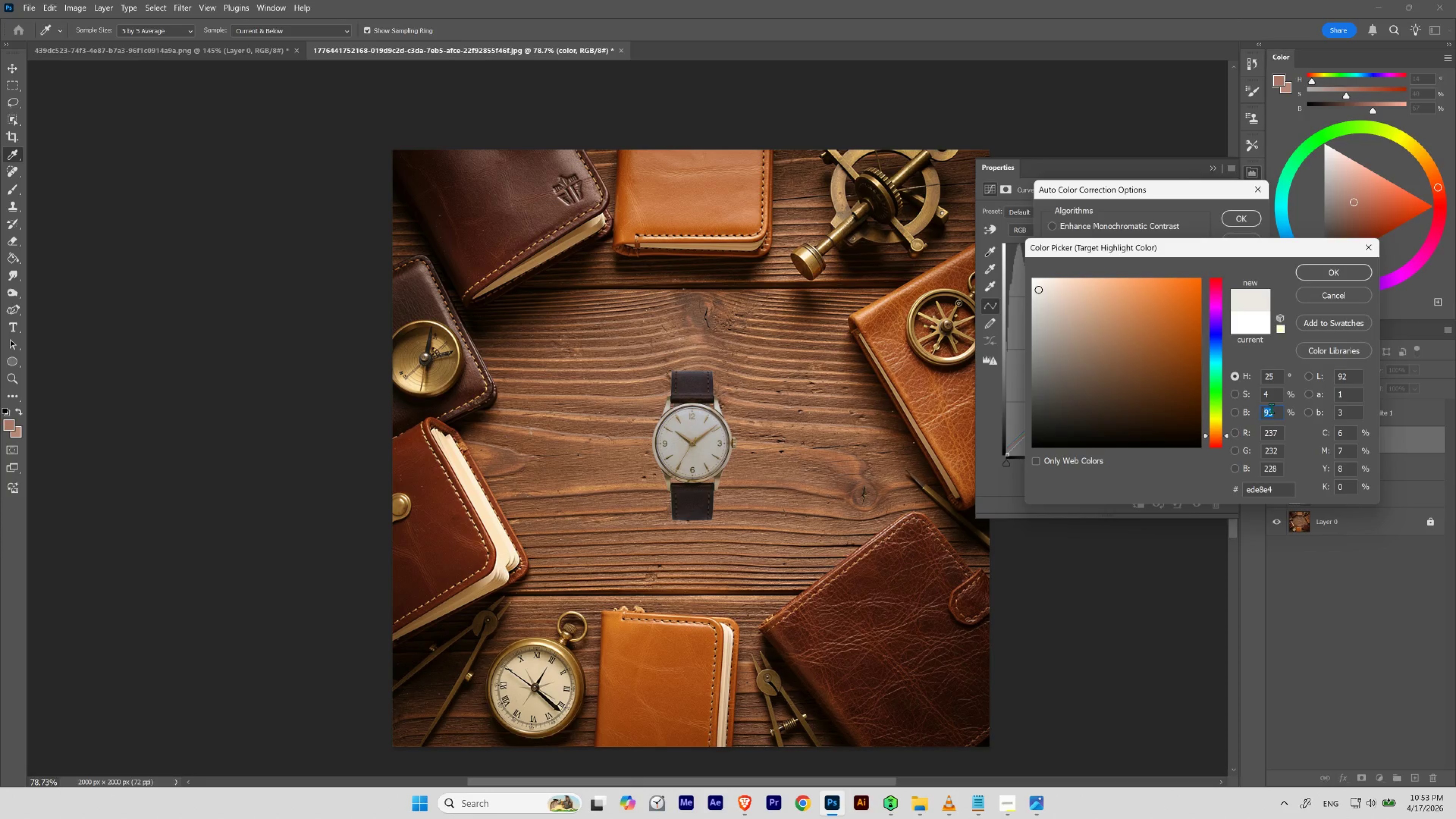 
scroll: coordinate [1271, 408], scroll_direction: up, amount: 4.0
 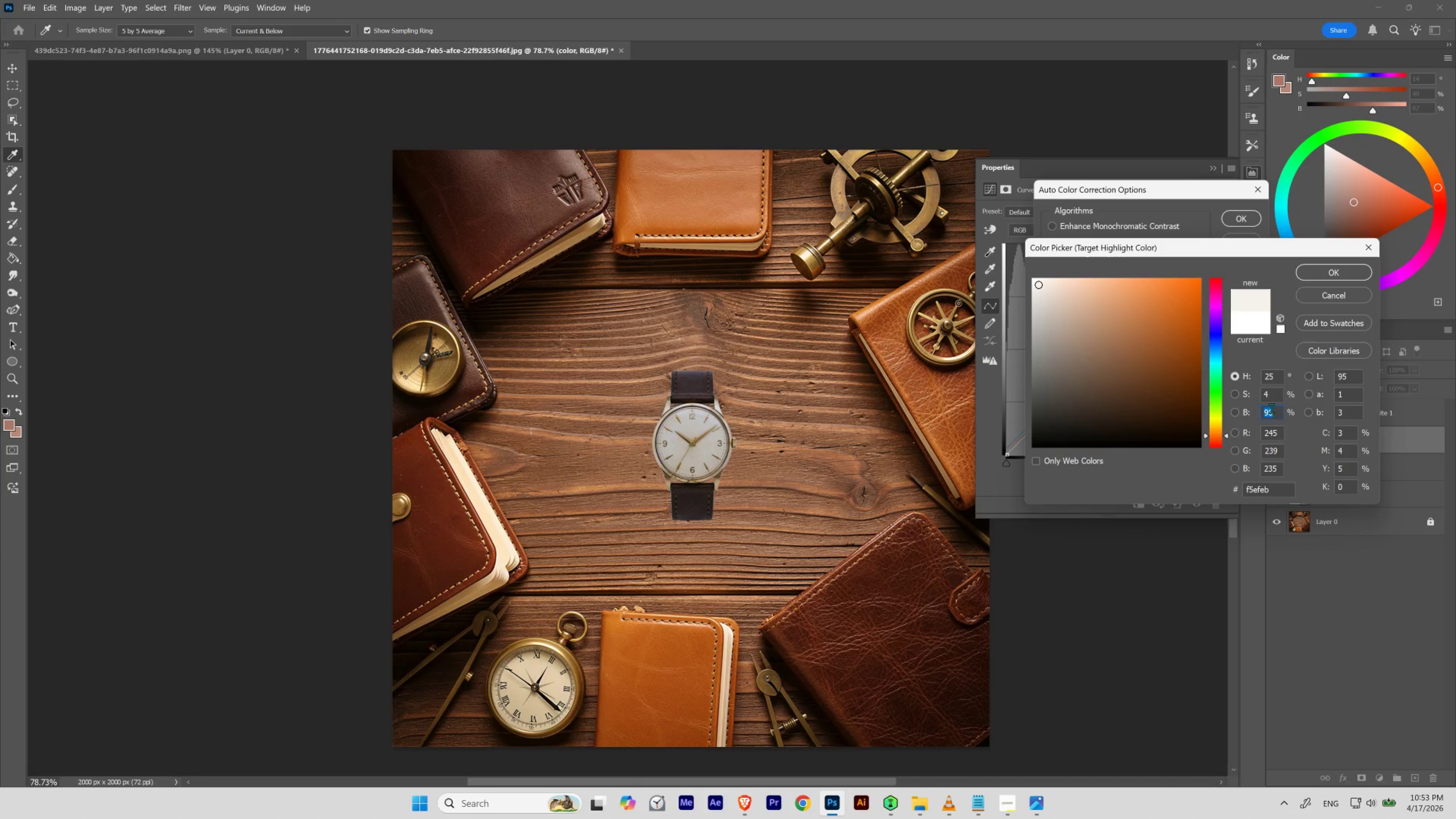 
scroll: coordinate [1271, 408], scroll_direction: none, amount: 0.0
 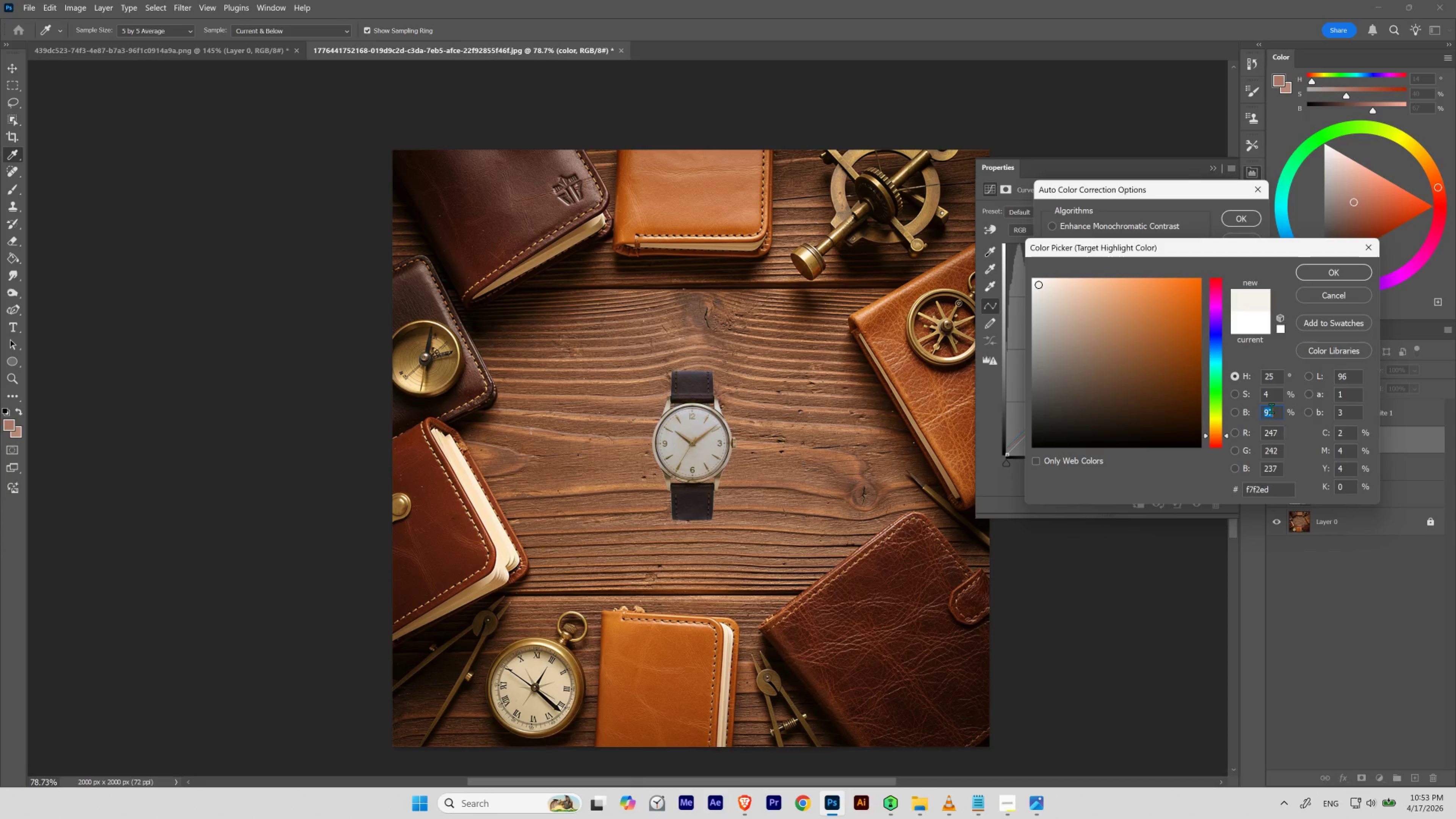 
scroll: coordinate [1271, 408], scroll_direction: up, amount: 1.0
 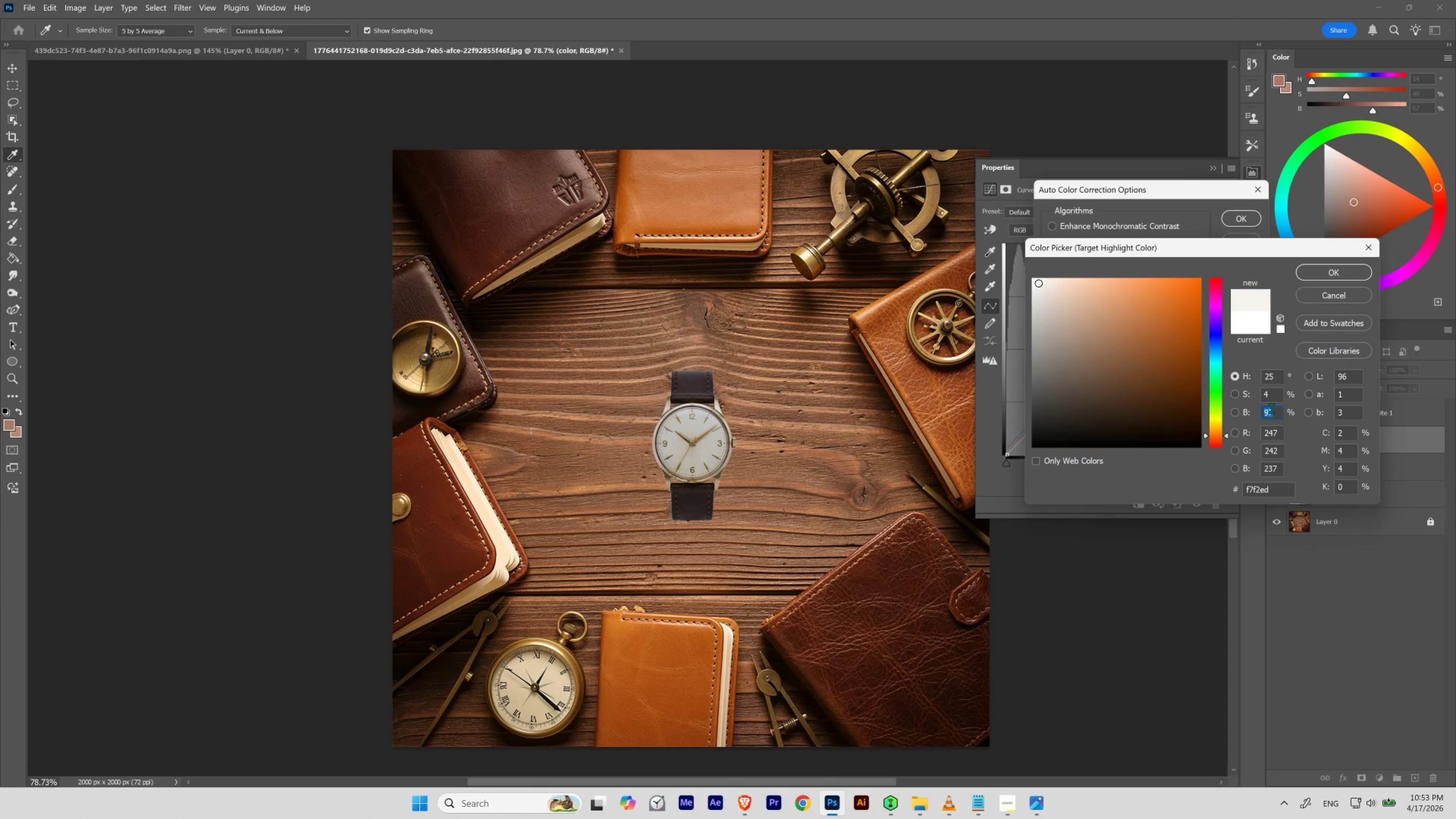 
scroll: coordinate [1271, 408], scroll_direction: down, amount: 1.0
 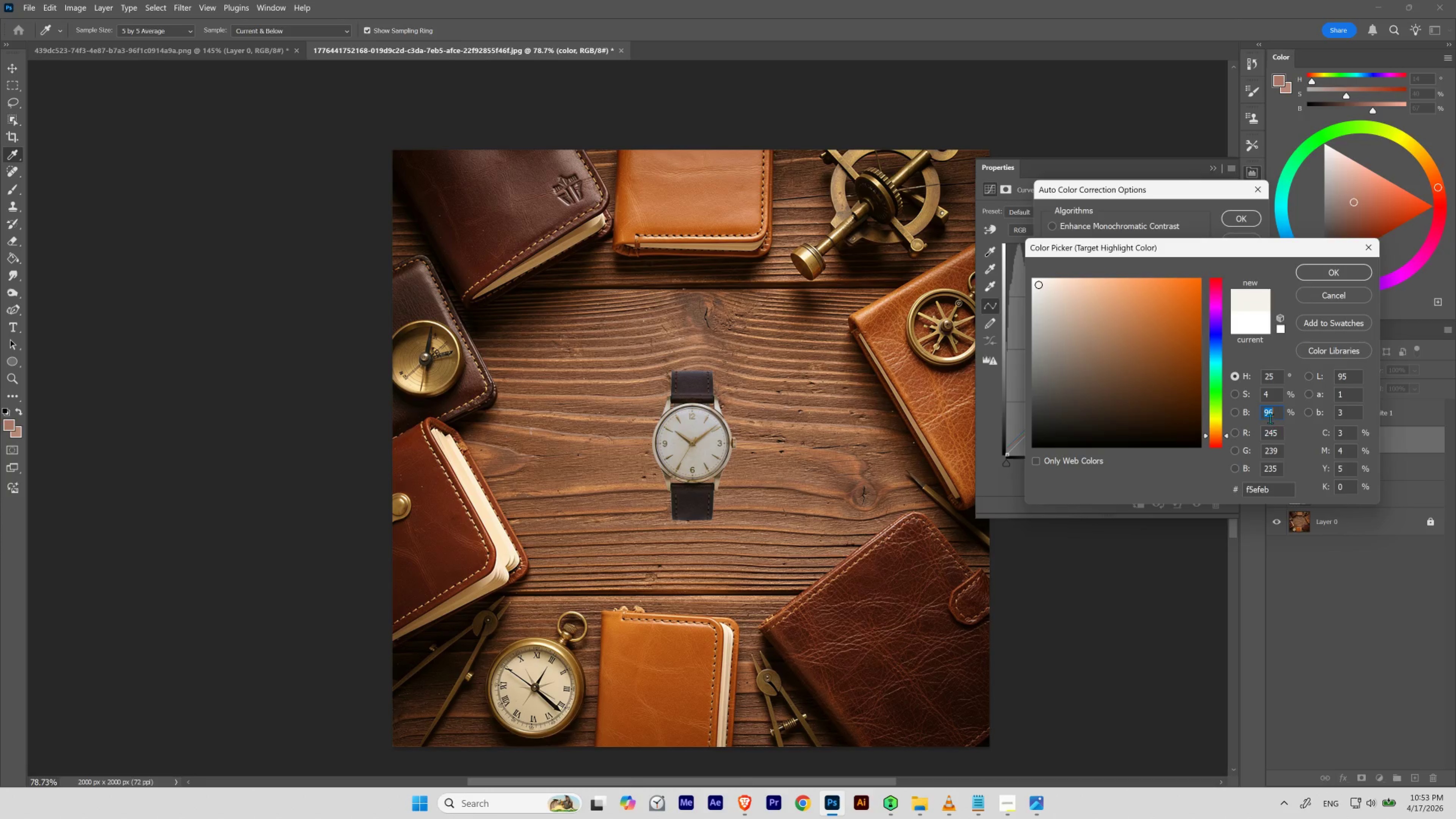 
left_click_drag(start_coordinate=[1273, 396], to_coordinate=[1254, 396])
 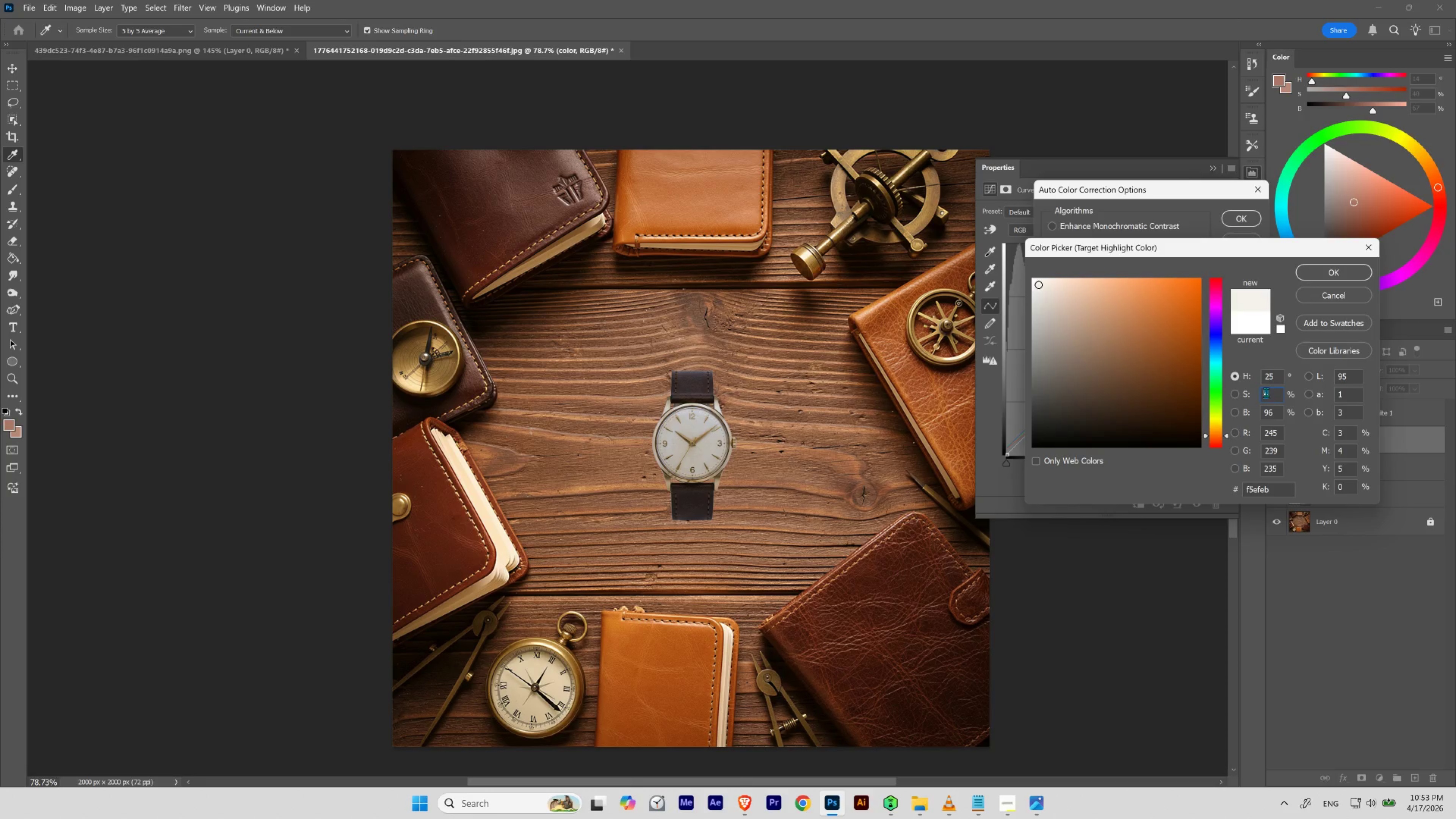 
scroll: coordinate [1266, 392], scroll_direction: up, amount: 2.0
 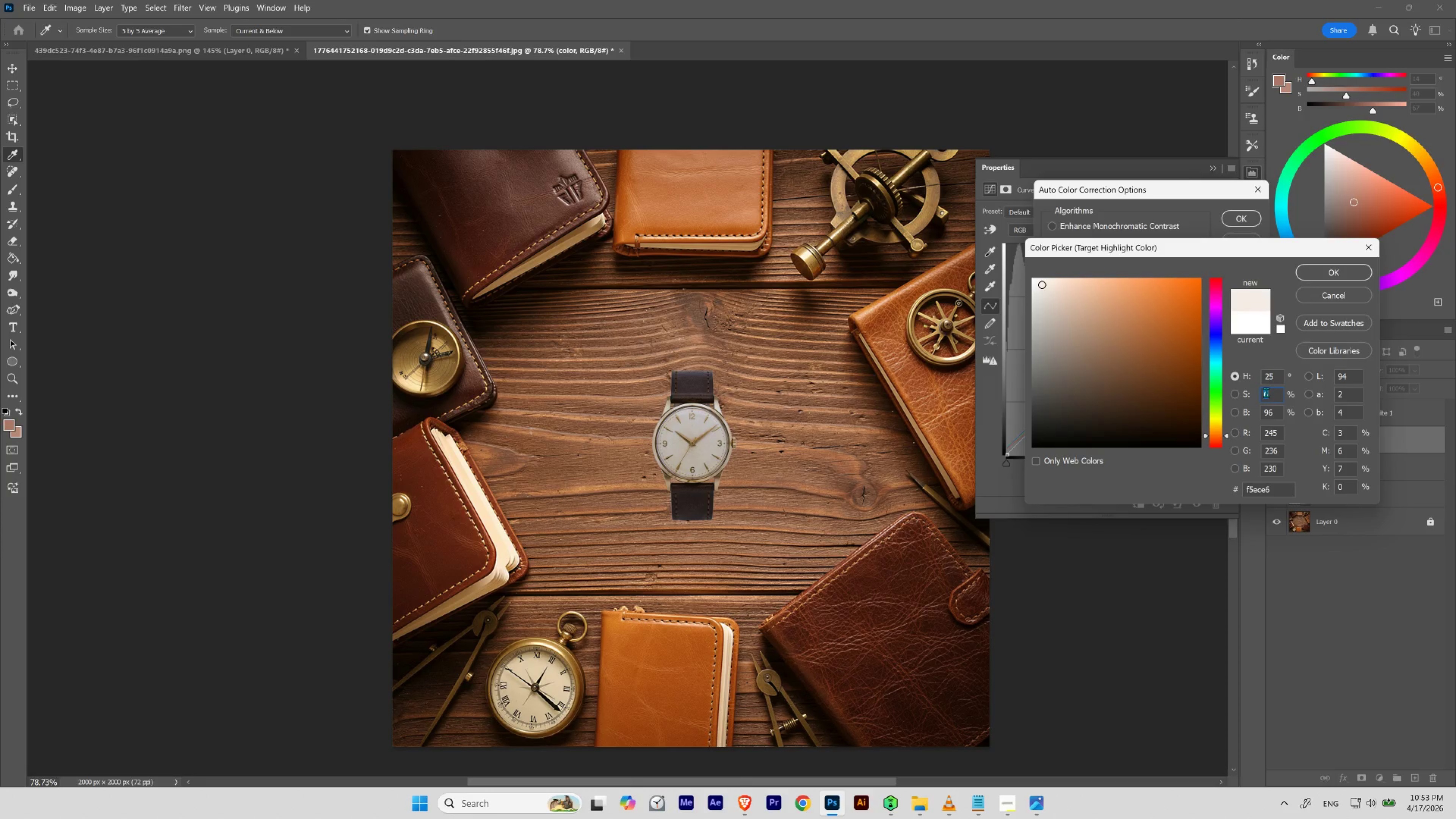 
scroll: coordinate [1274, 393], scroll_direction: down, amount: 2.0
 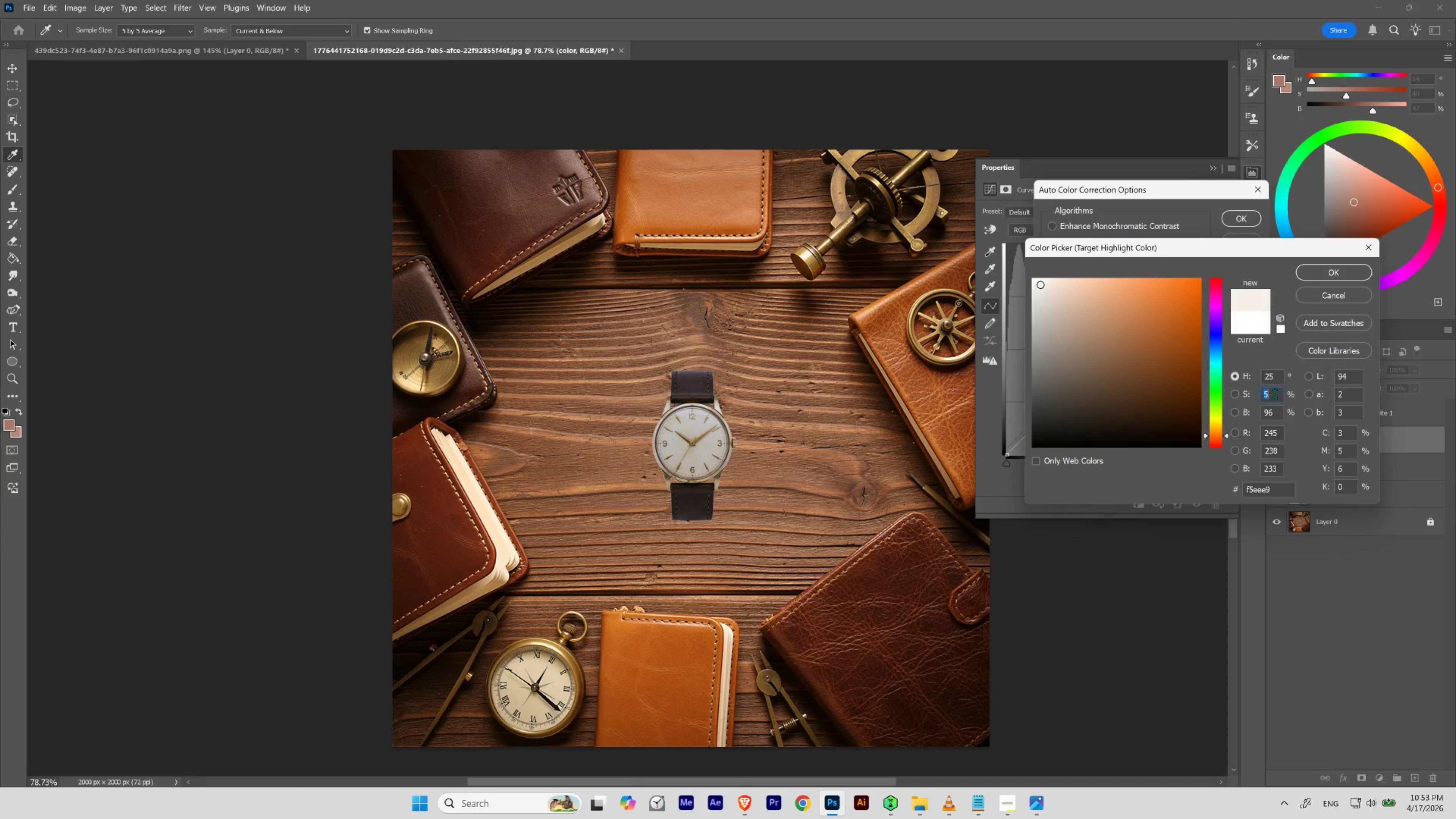 
scroll: coordinate [1274, 393], scroll_direction: none, amount: 0.0
 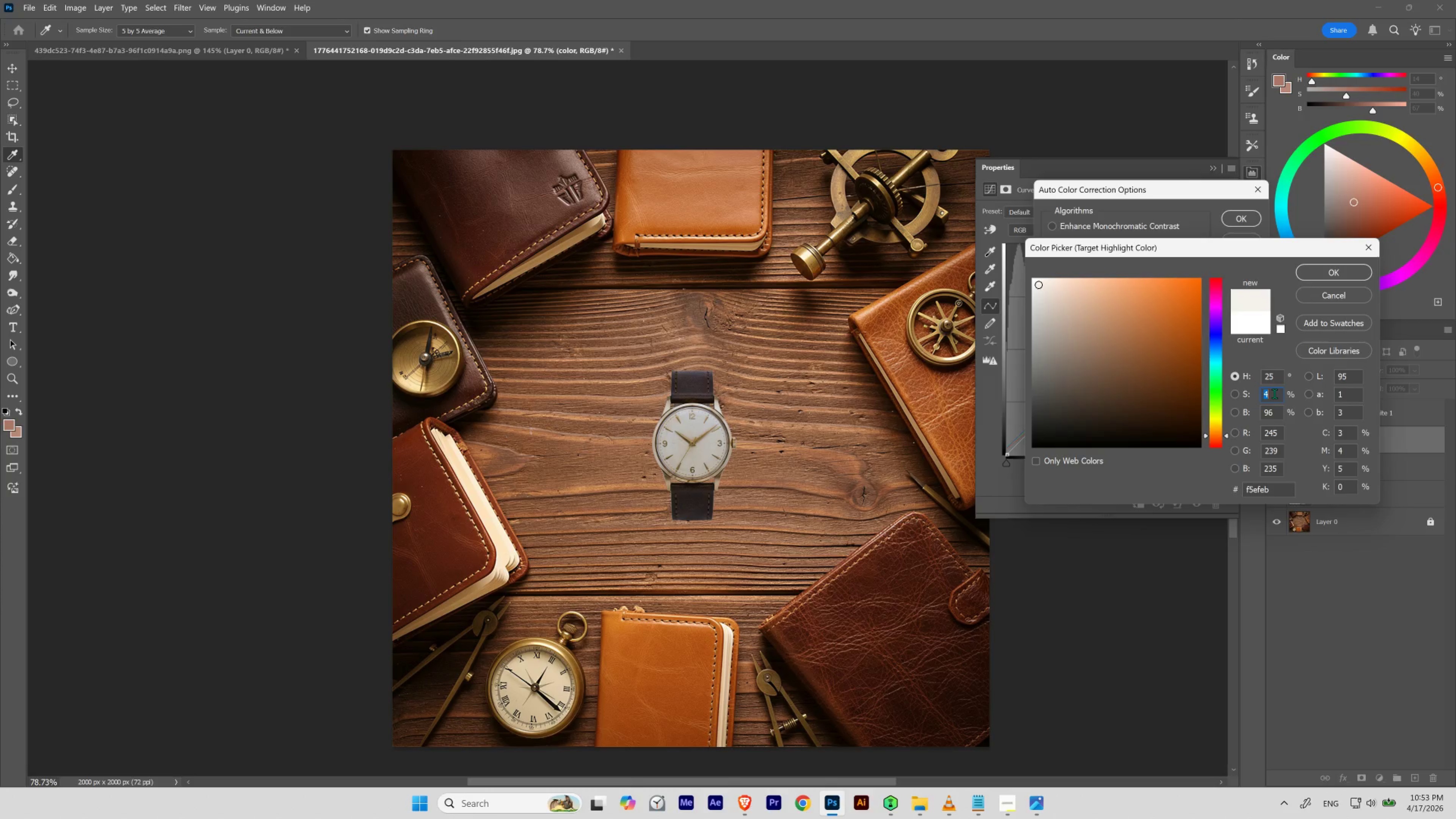 
scroll: coordinate [1274, 393], scroll_direction: up, amount: 1.0
 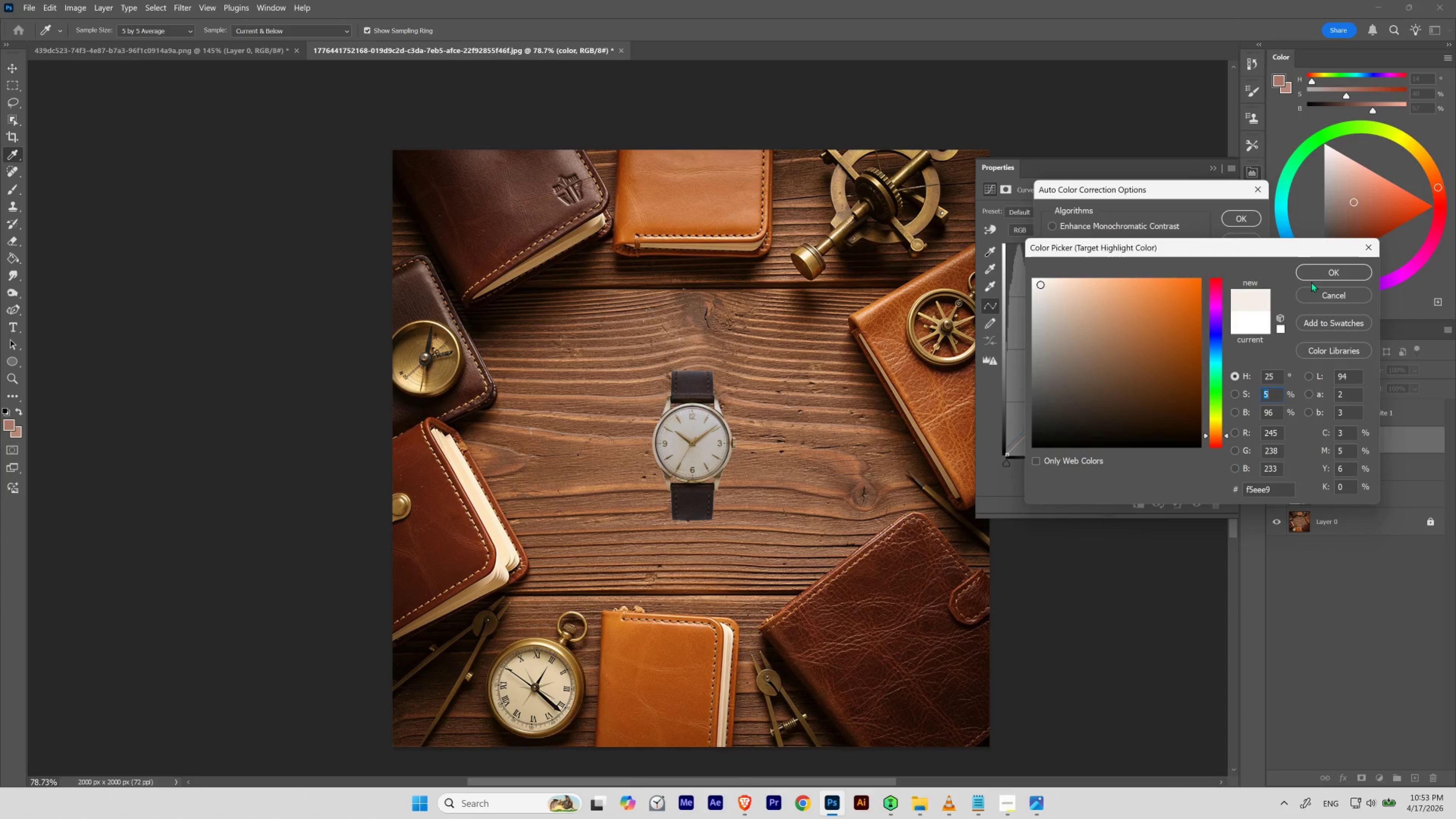 
left_click([1318, 274])
 